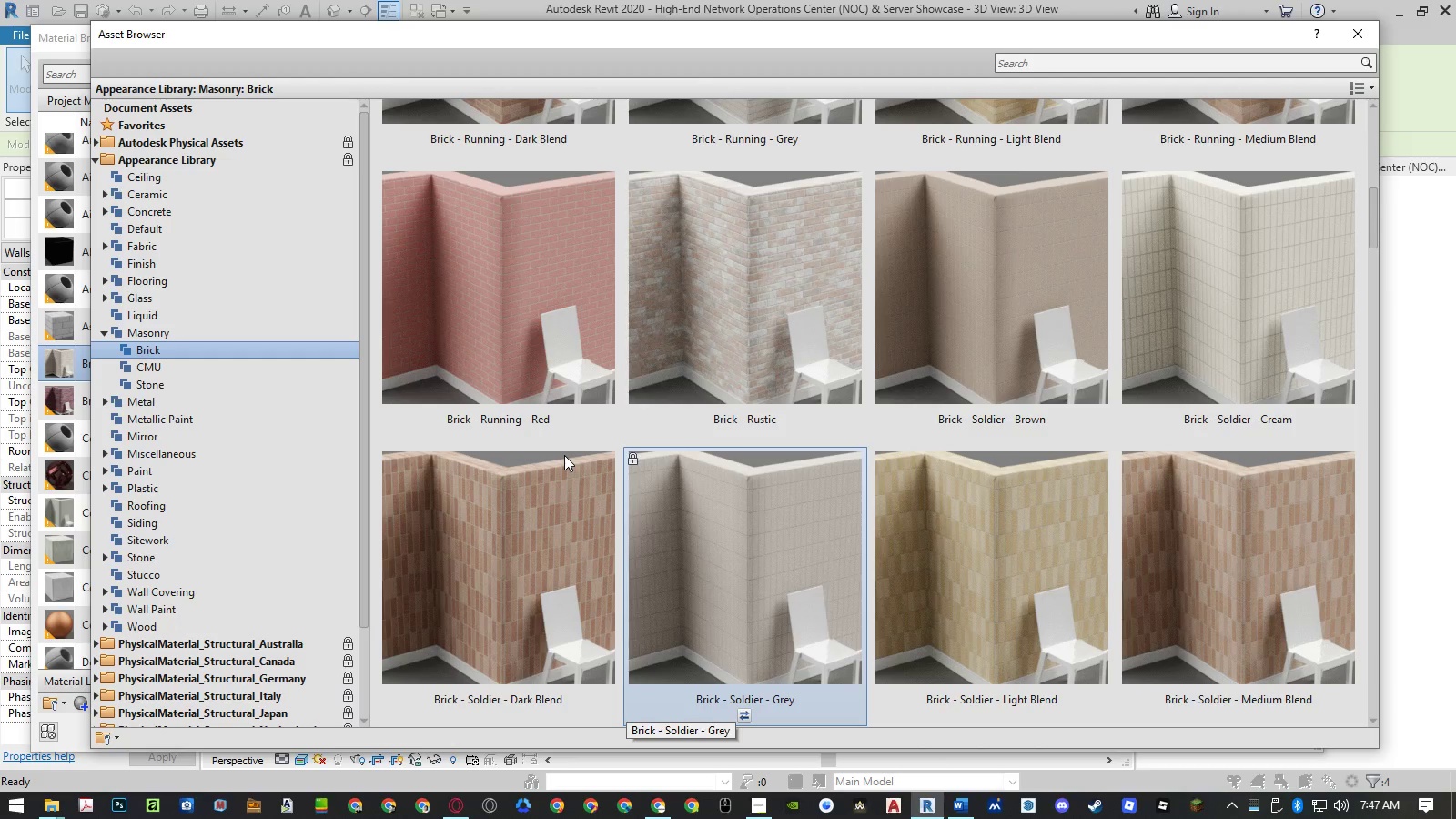 
key(ArrowDown)
 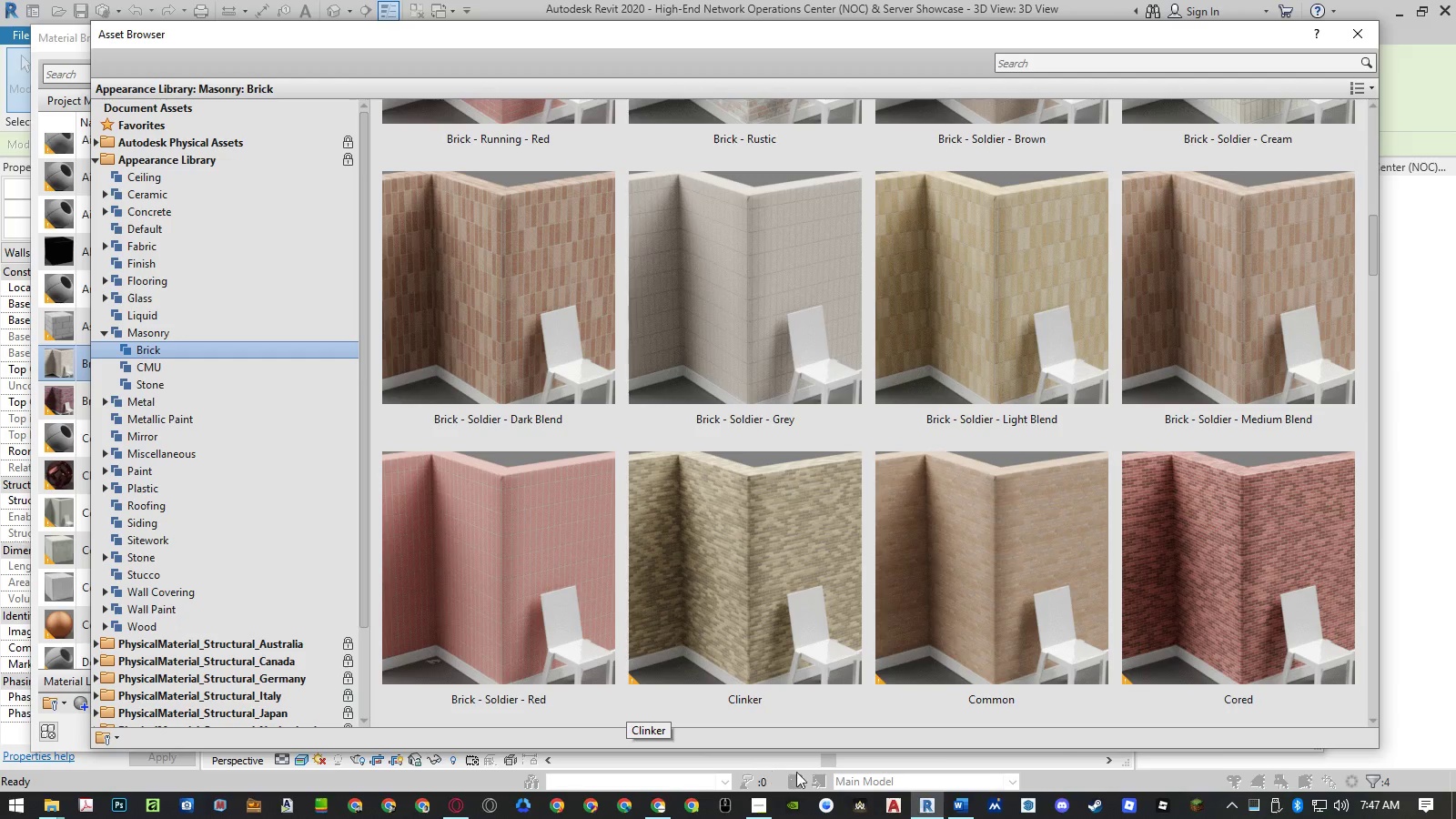 
left_click([957, 806])
 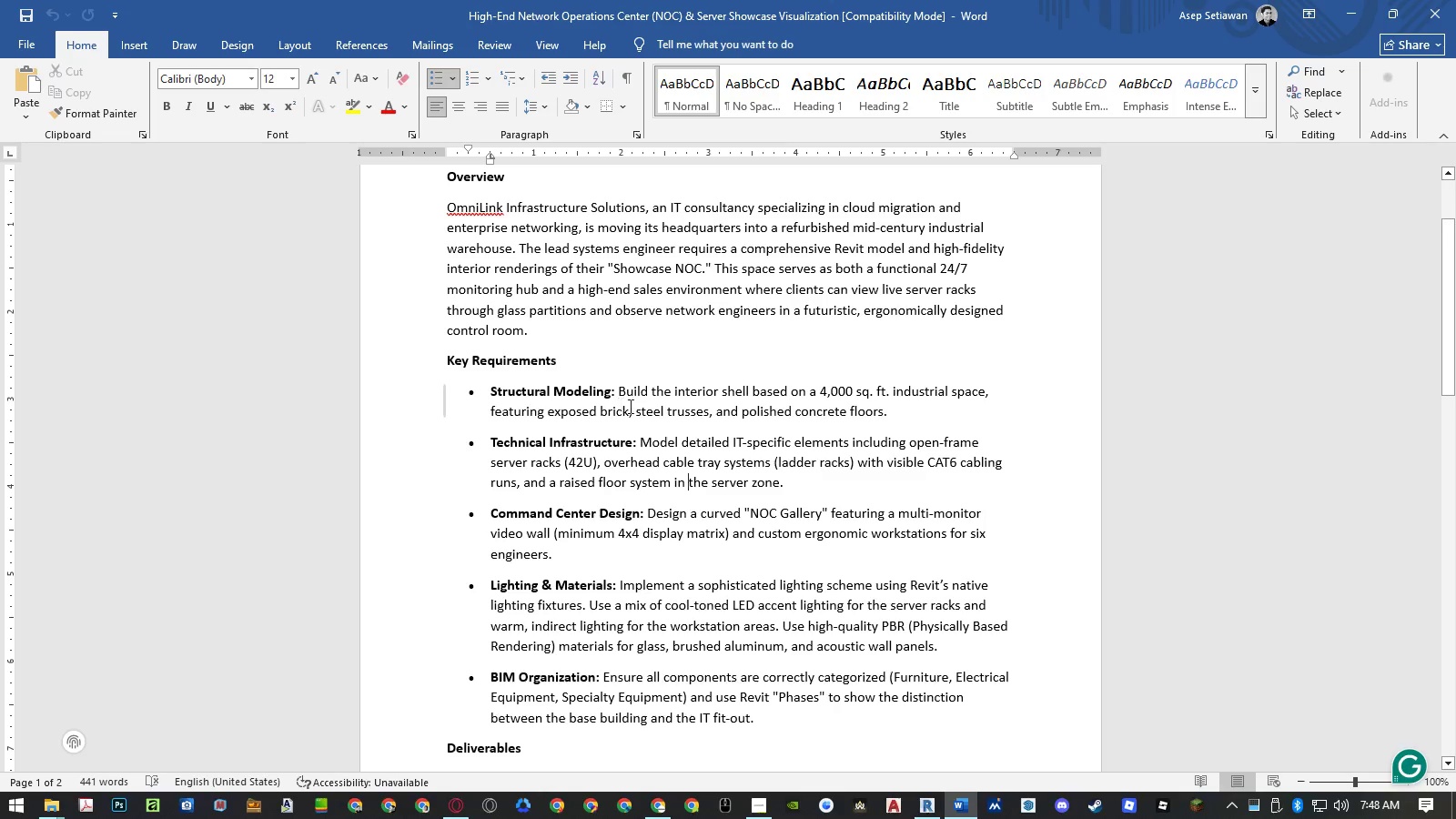 
wait(9.55)
 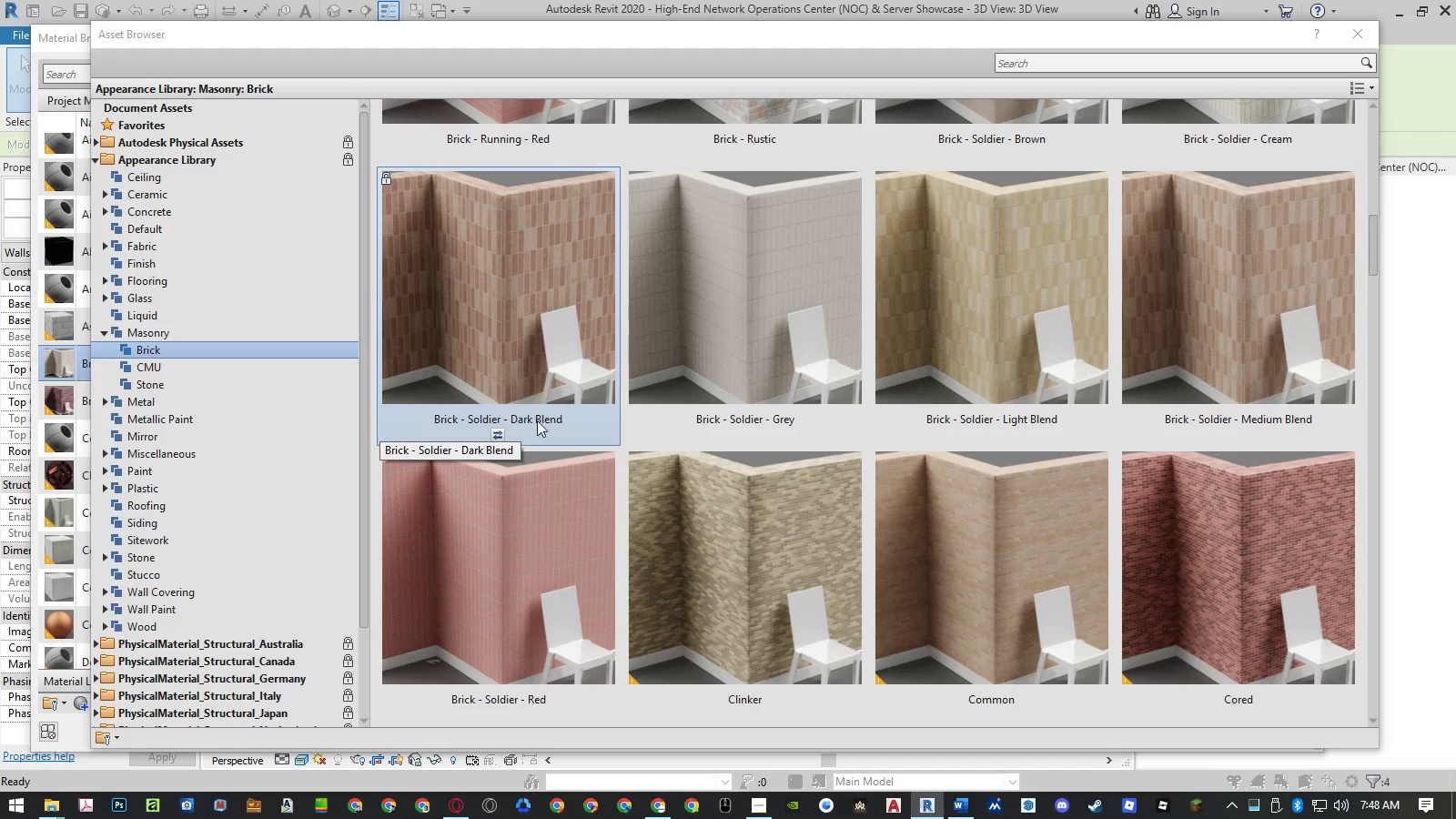 
scroll: coordinate [539, 420], scroll_direction: up, amount: 1.0
 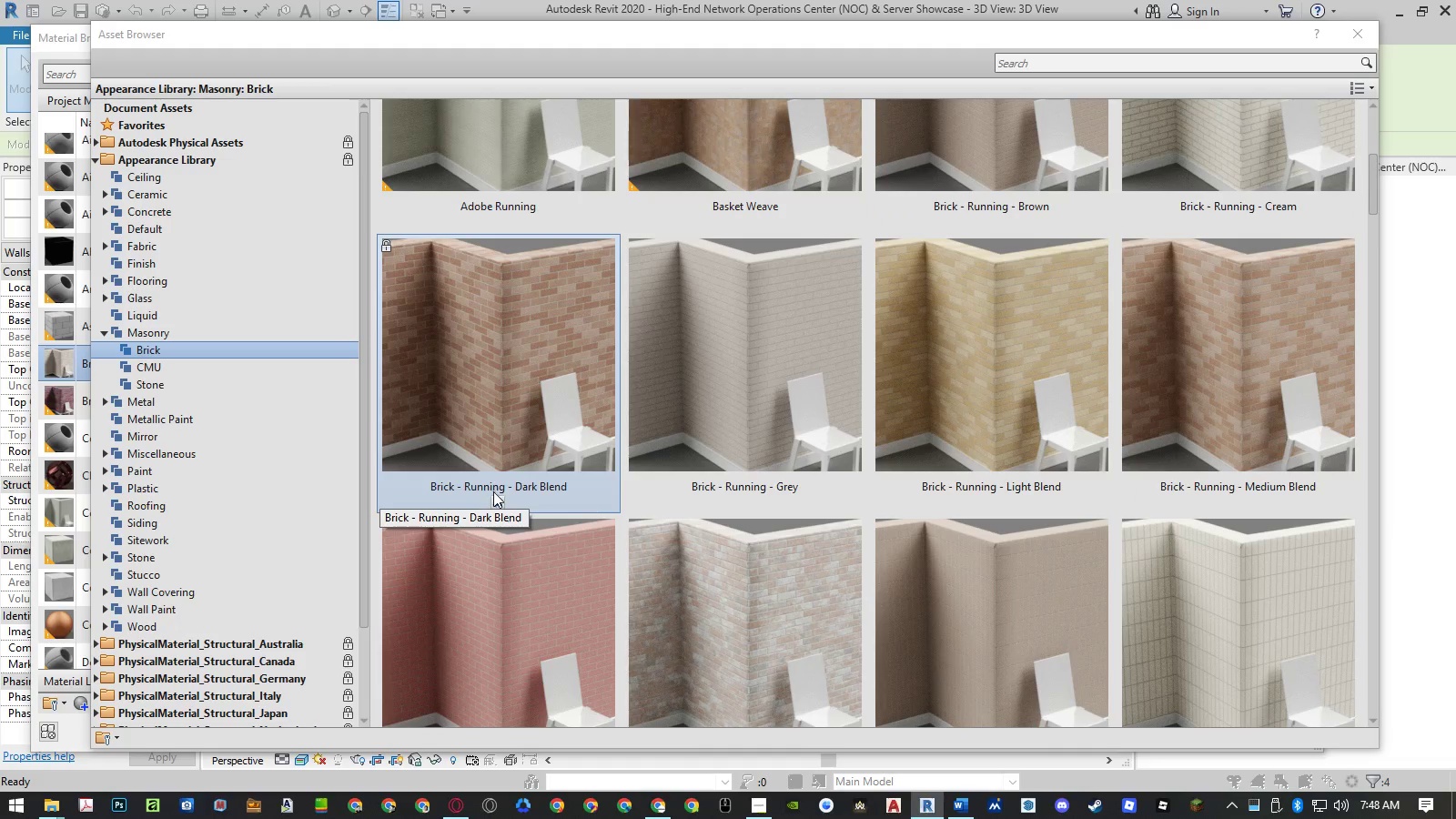 
scroll: coordinate [540, 451], scroll_direction: down, amount: 1.0
 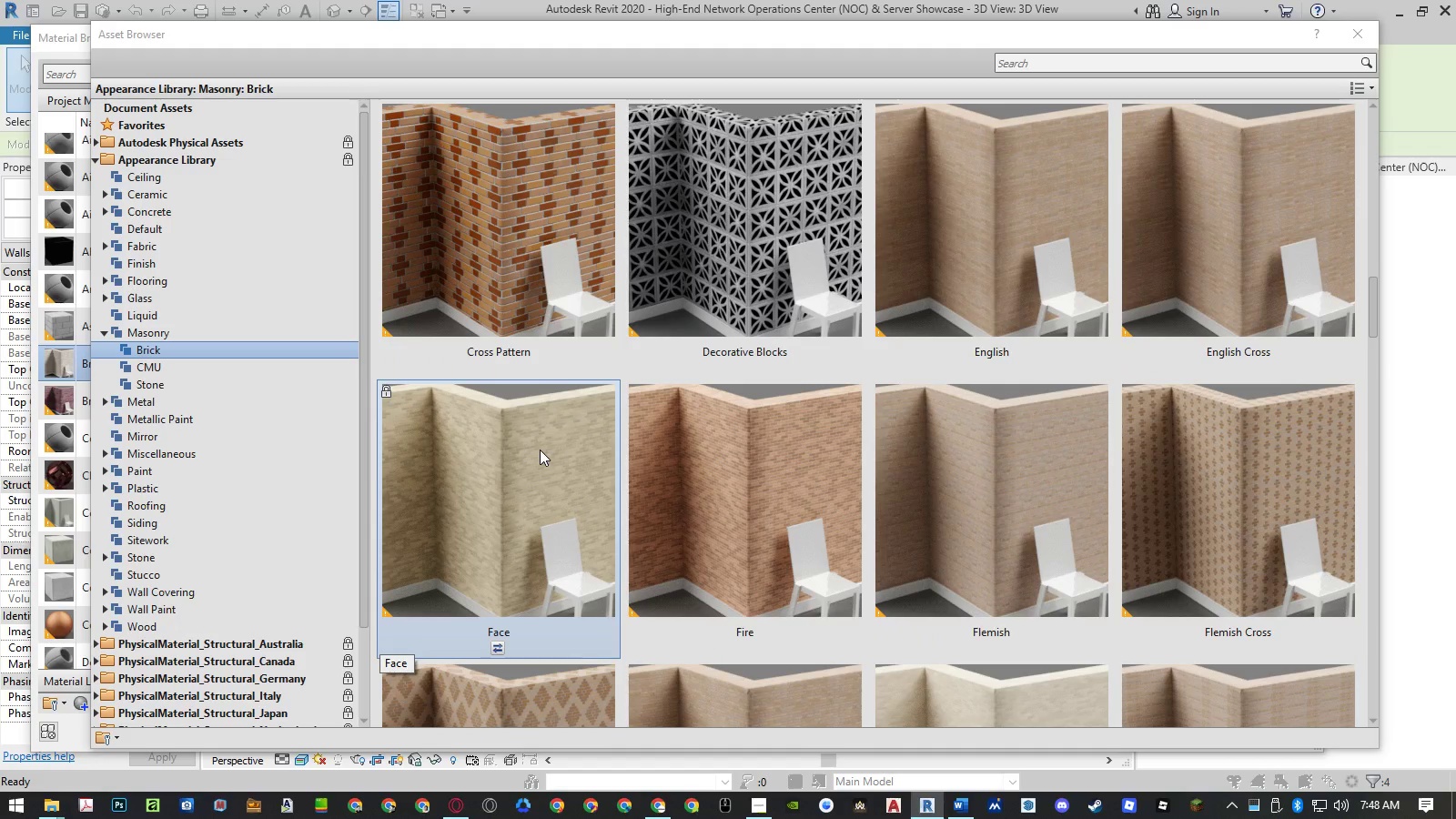 
scroll: coordinate [540, 449], scroll_direction: up, amount: 3.0
 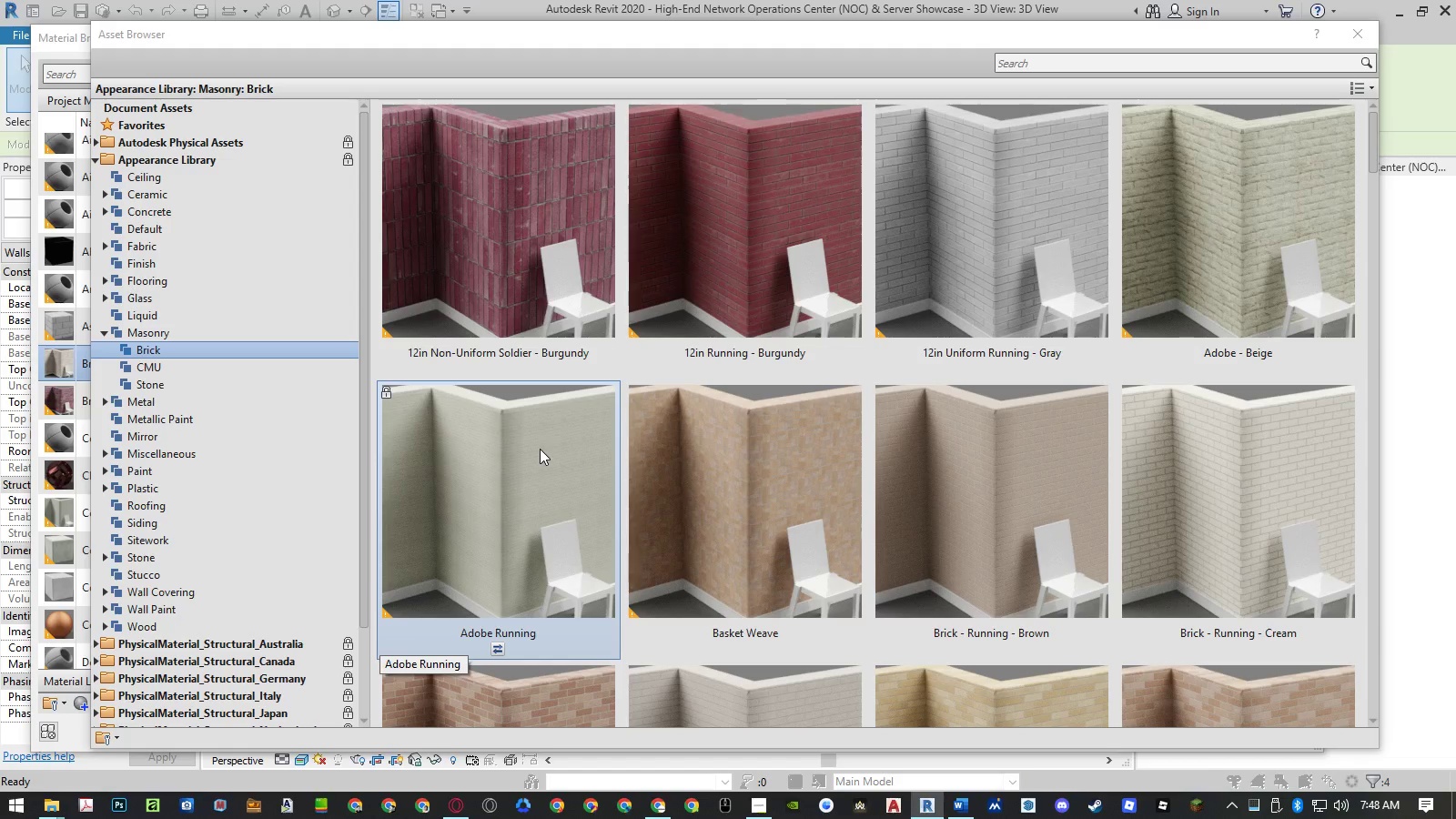 
scroll: coordinate [540, 449], scroll_direction: down, amount: 1.0
 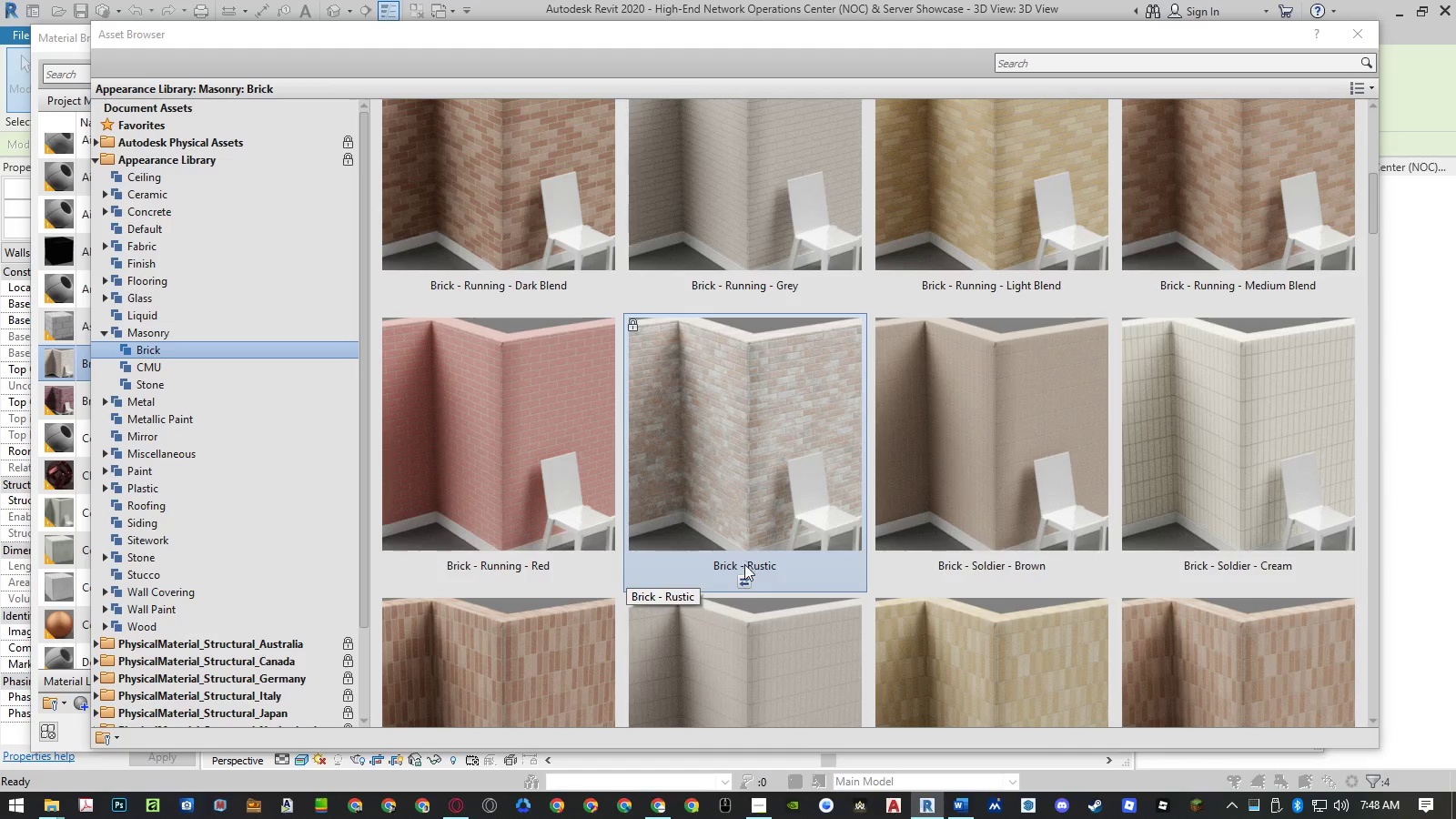 
left_click([743, 578])
 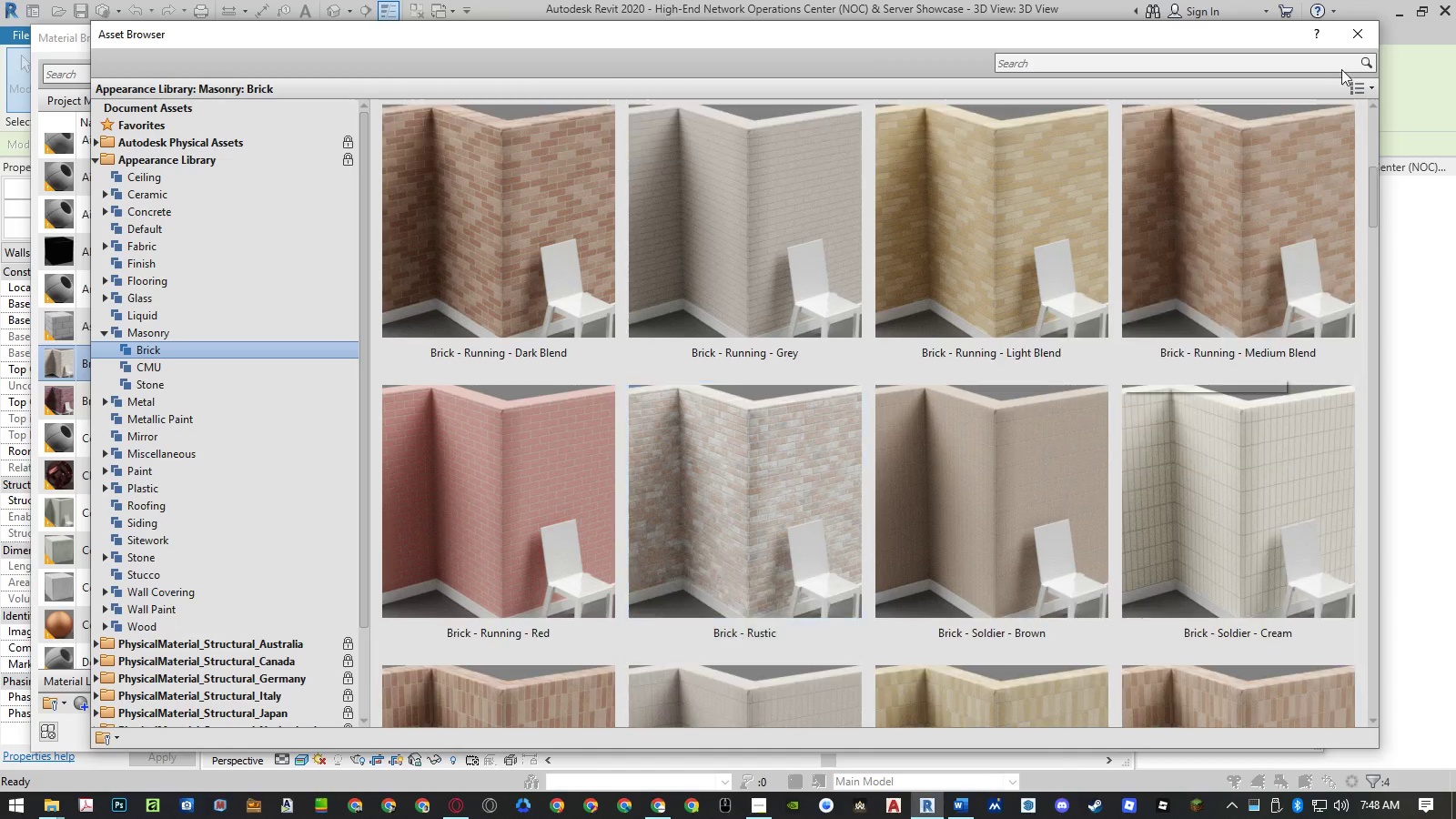 
left_click([1352, 43])
 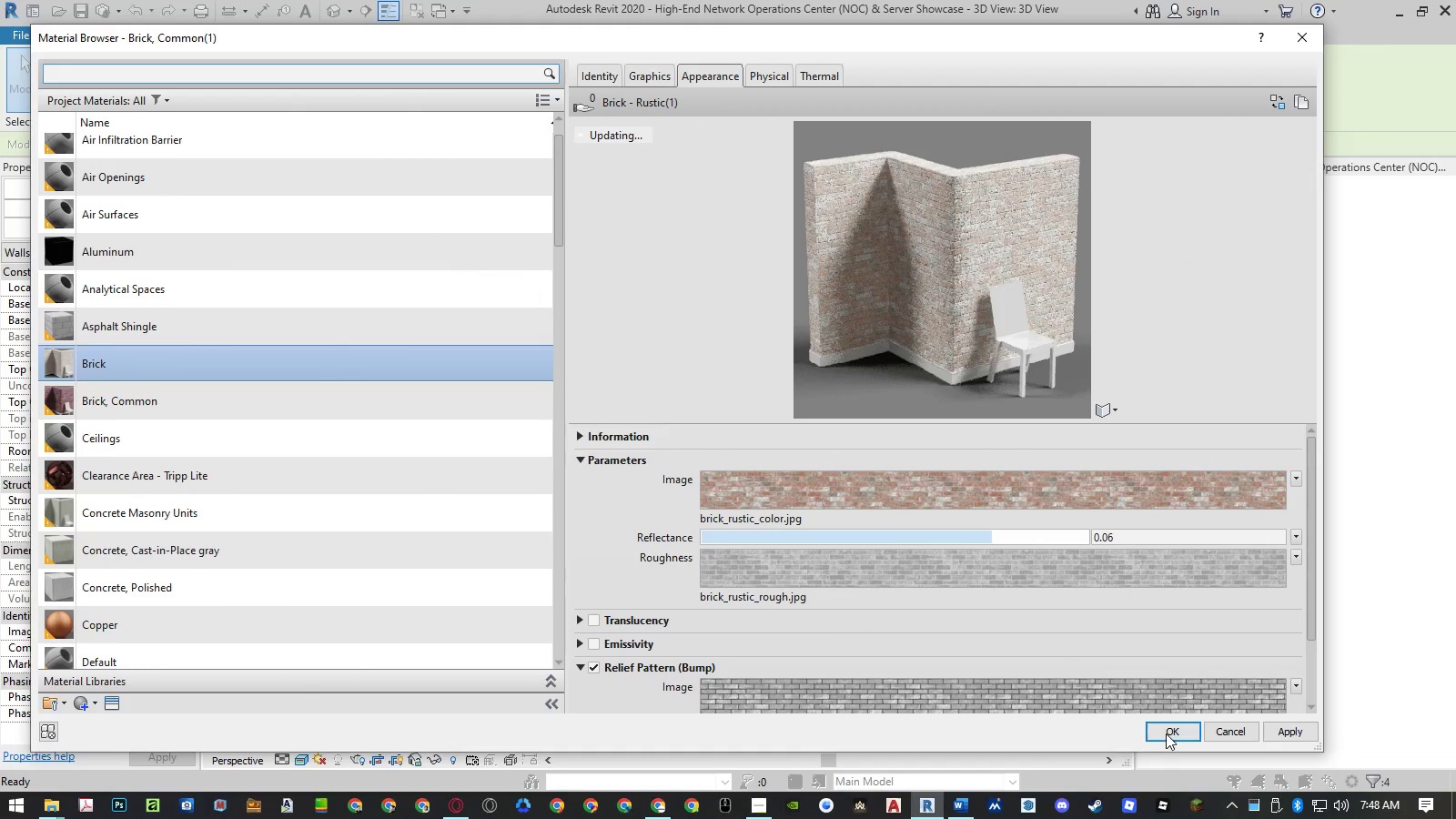 
left_click([1168, 728])
 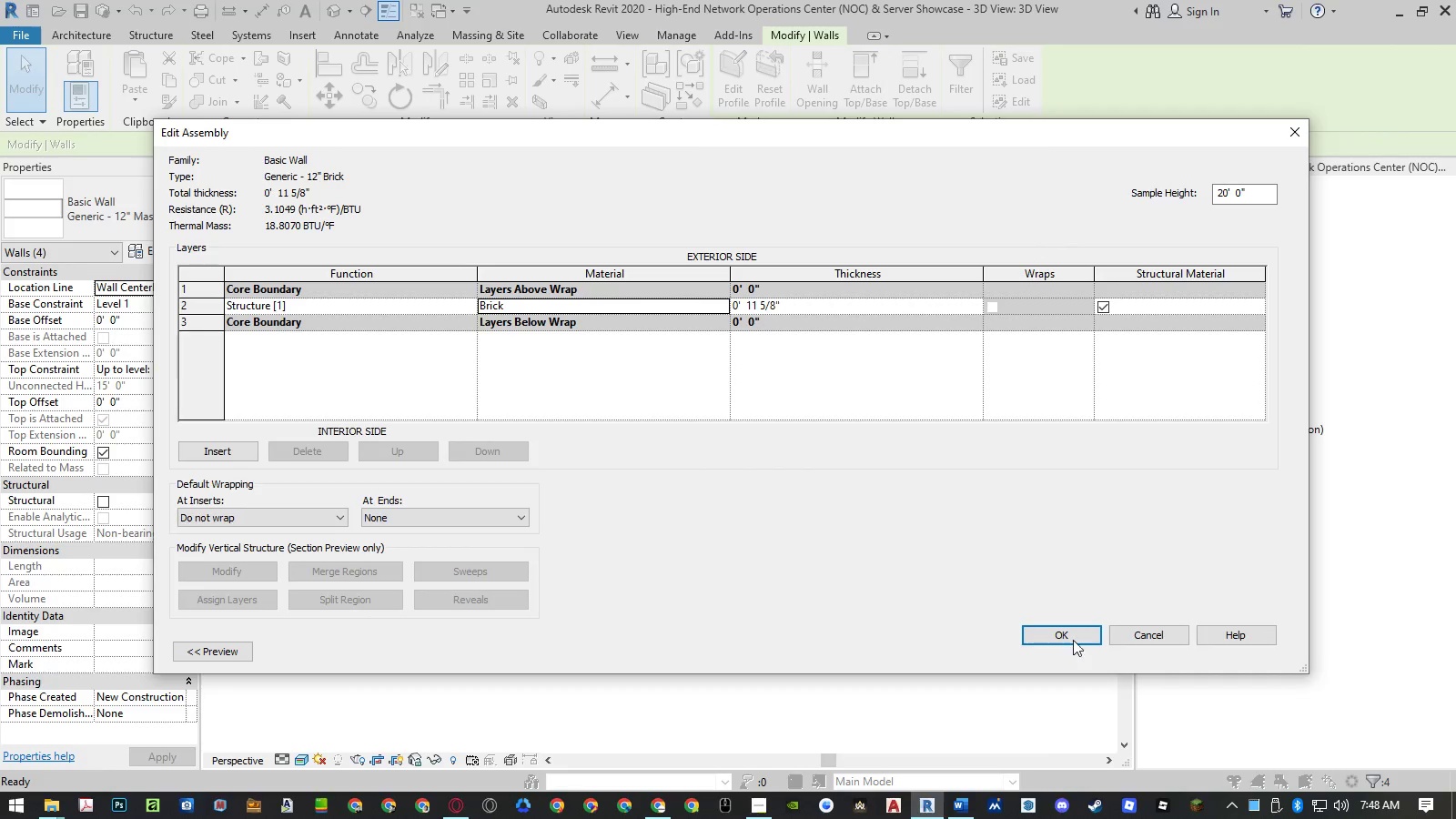 
left_click([1067, 625])
 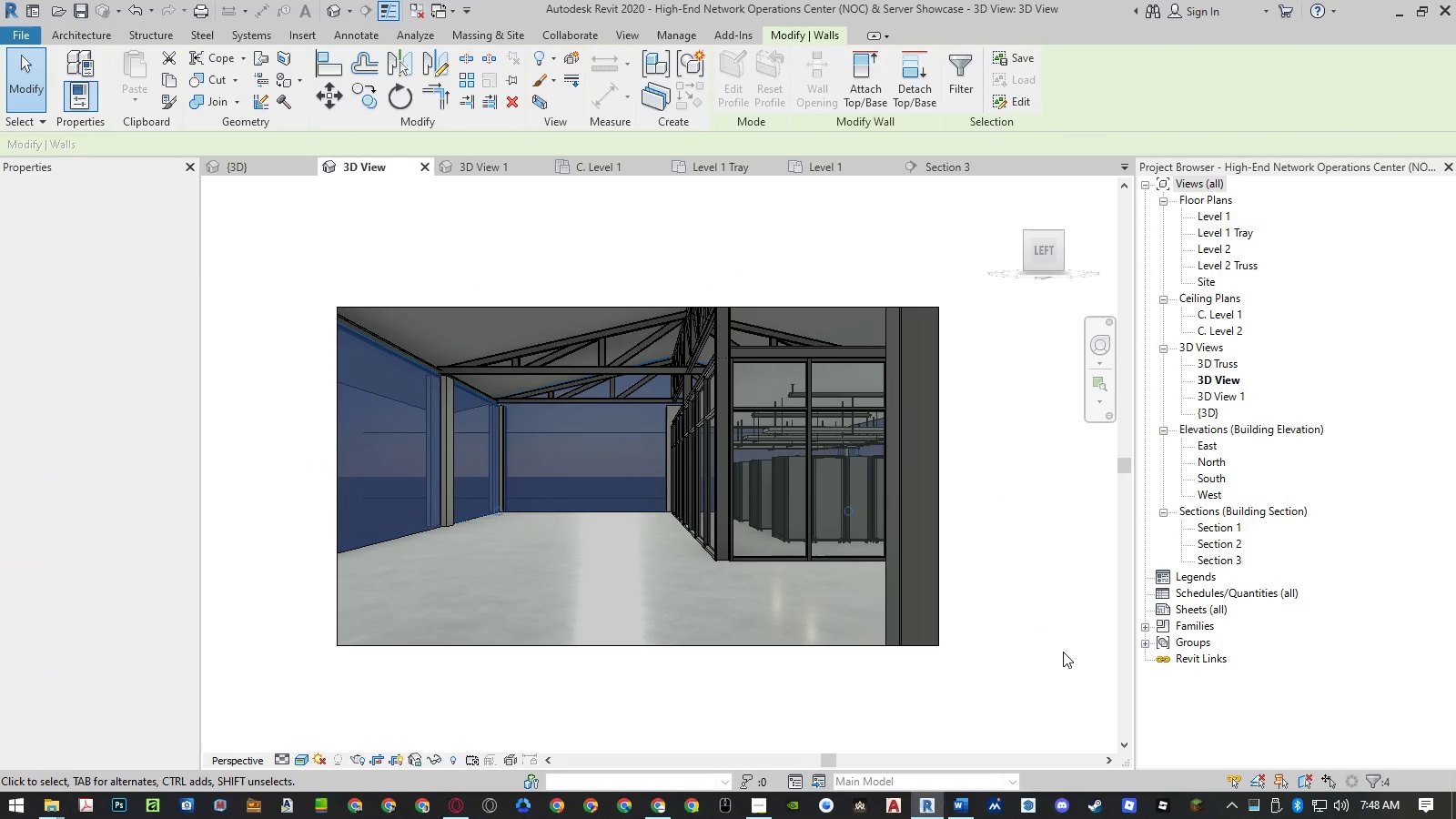 
left_click([1018, 613])
 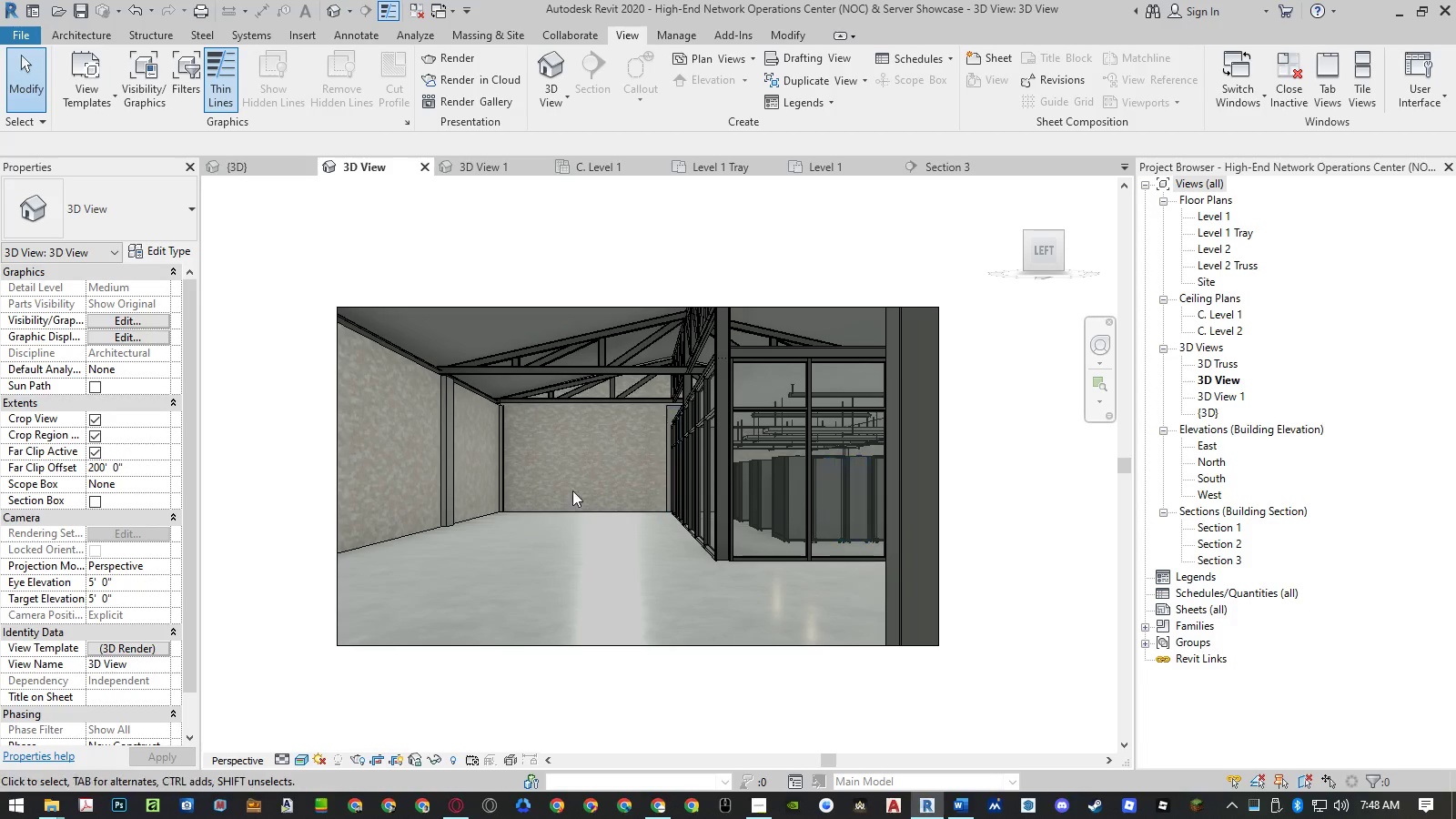 
left_click([454, 509])
 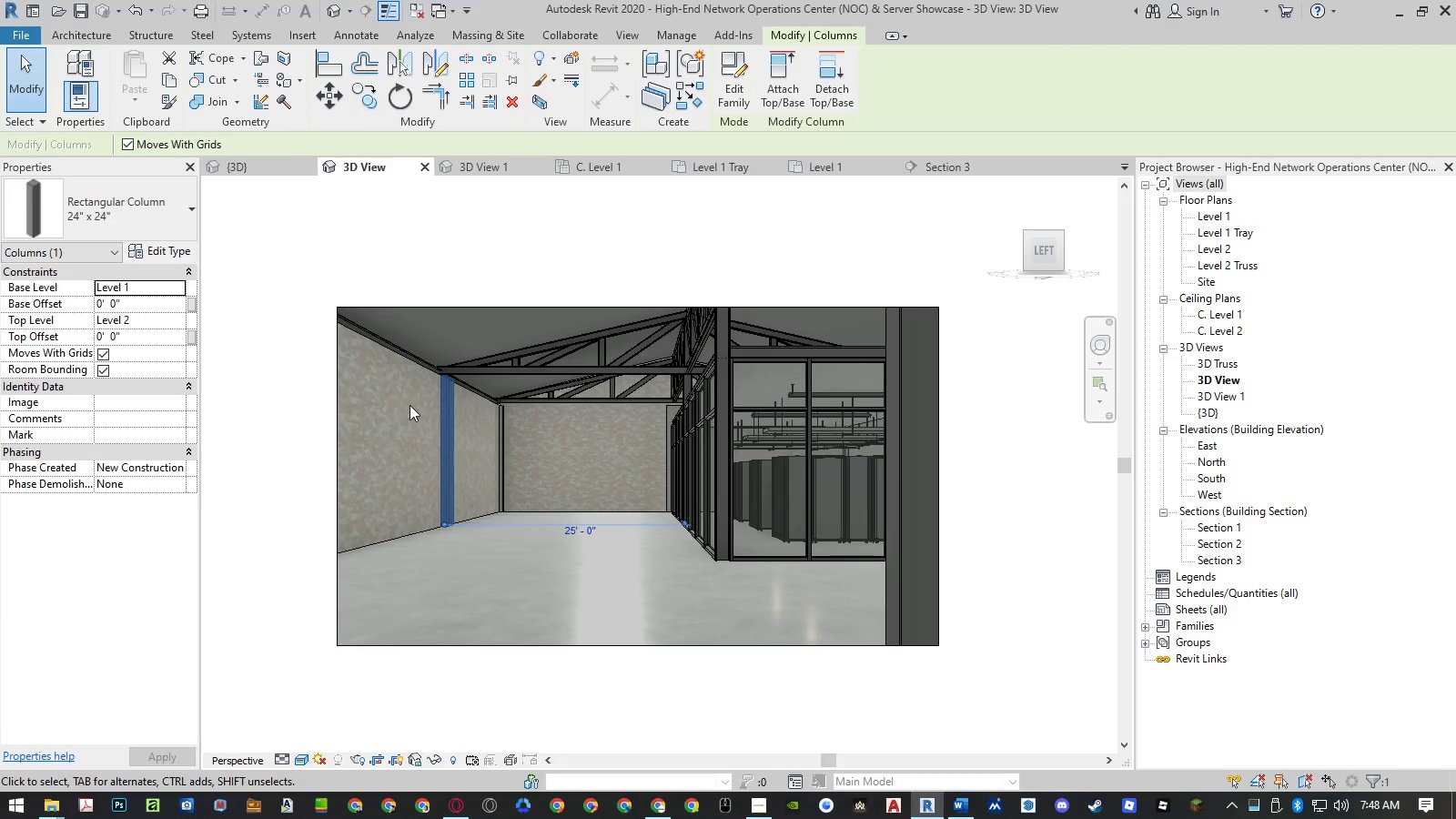 
right_click([442, 426])
 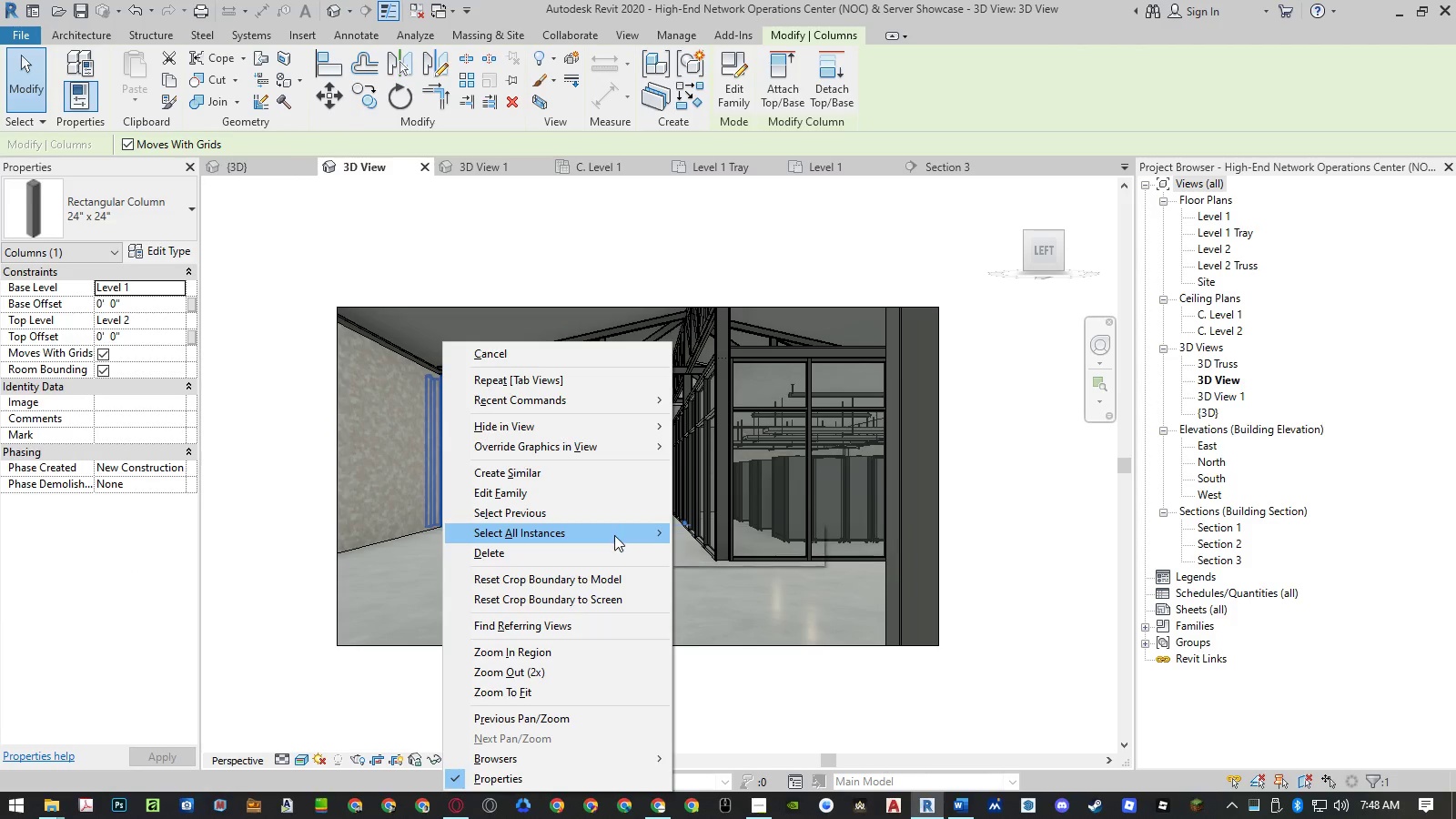 
double_click([709, 536])
 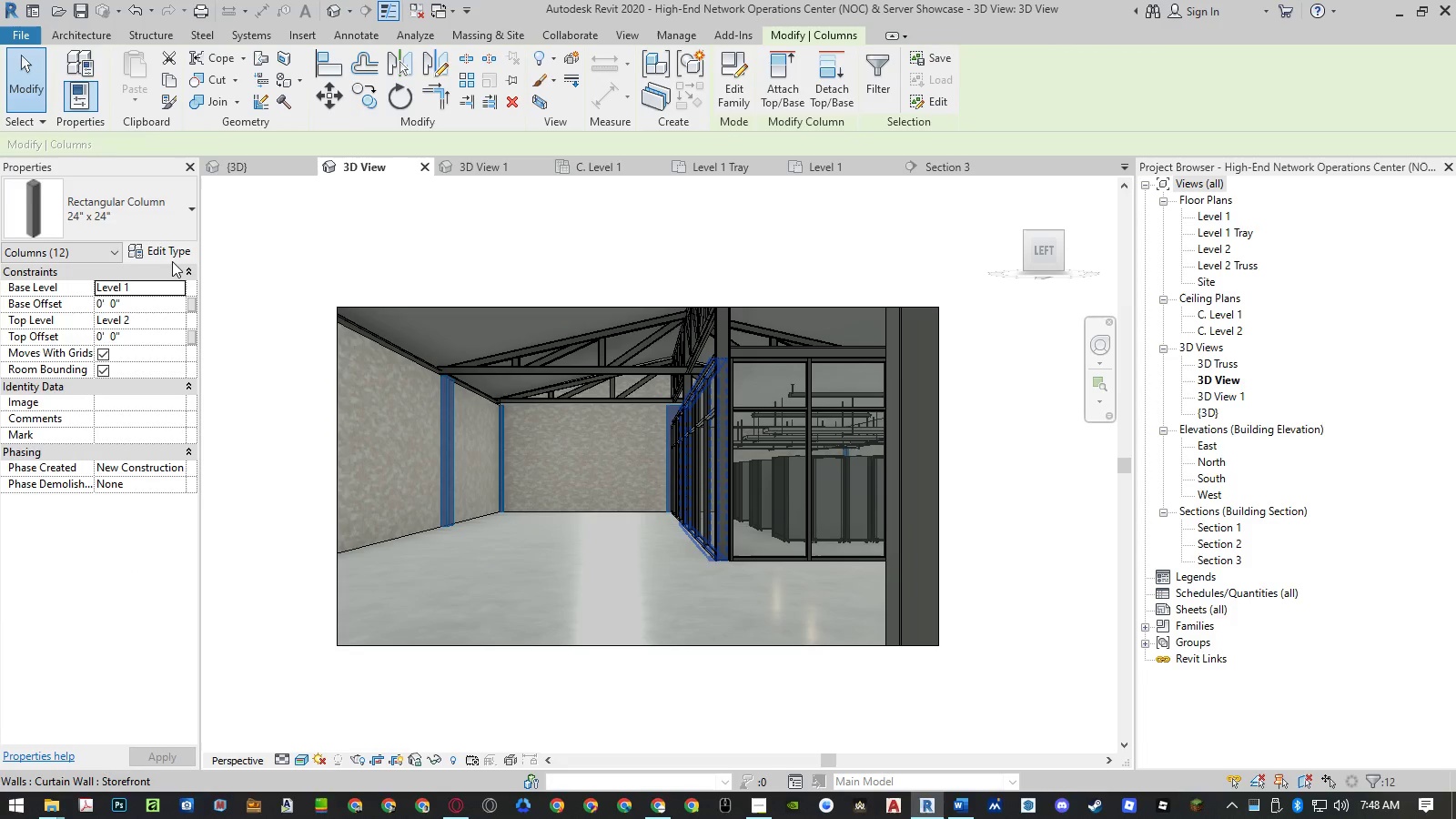 
left_click([169, 255])
 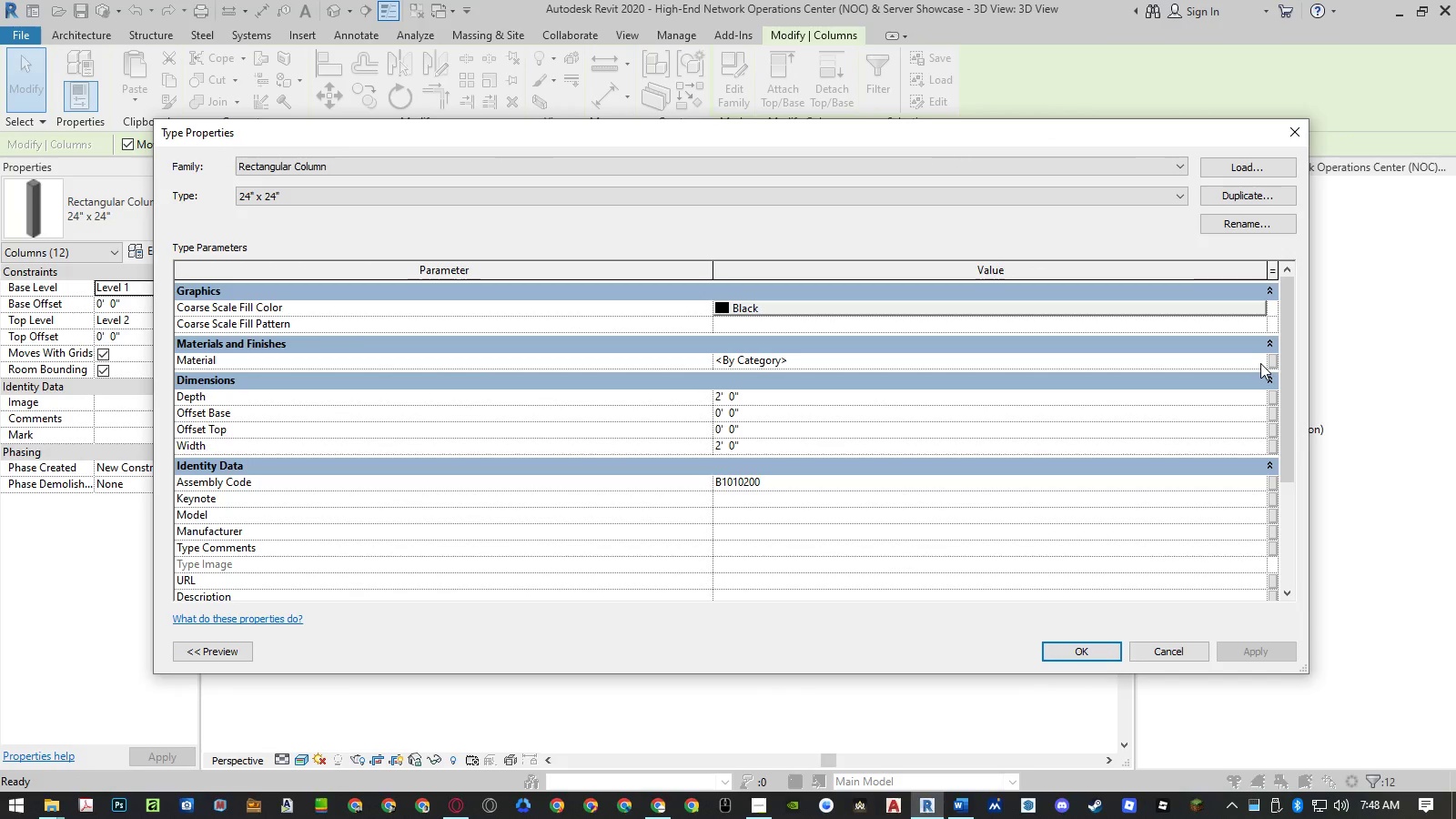 
left_click([1269, 363])
 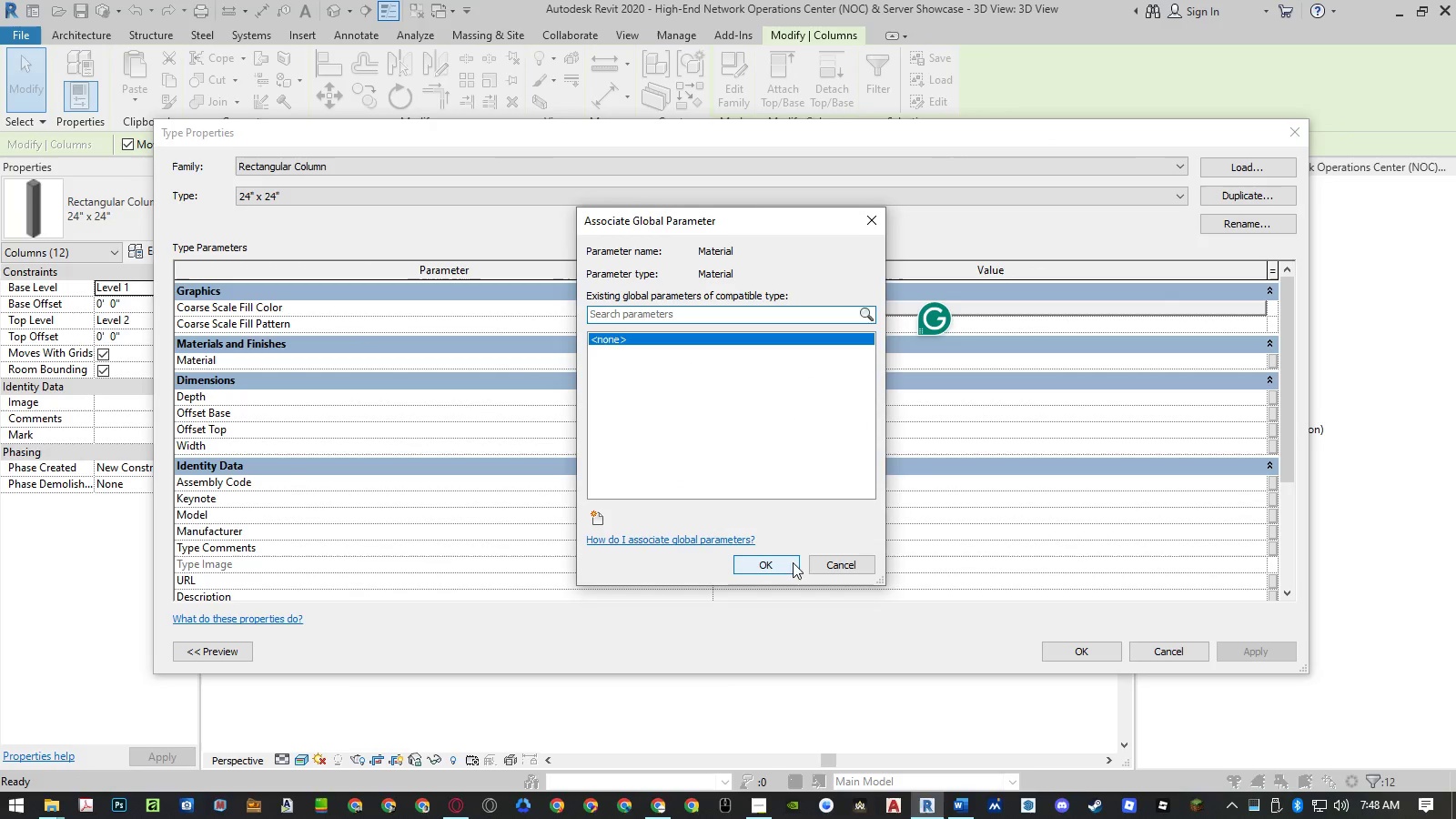 
left_click_drag(start_coordinate=[822, 566], to_coordinate=[1262, 357])
 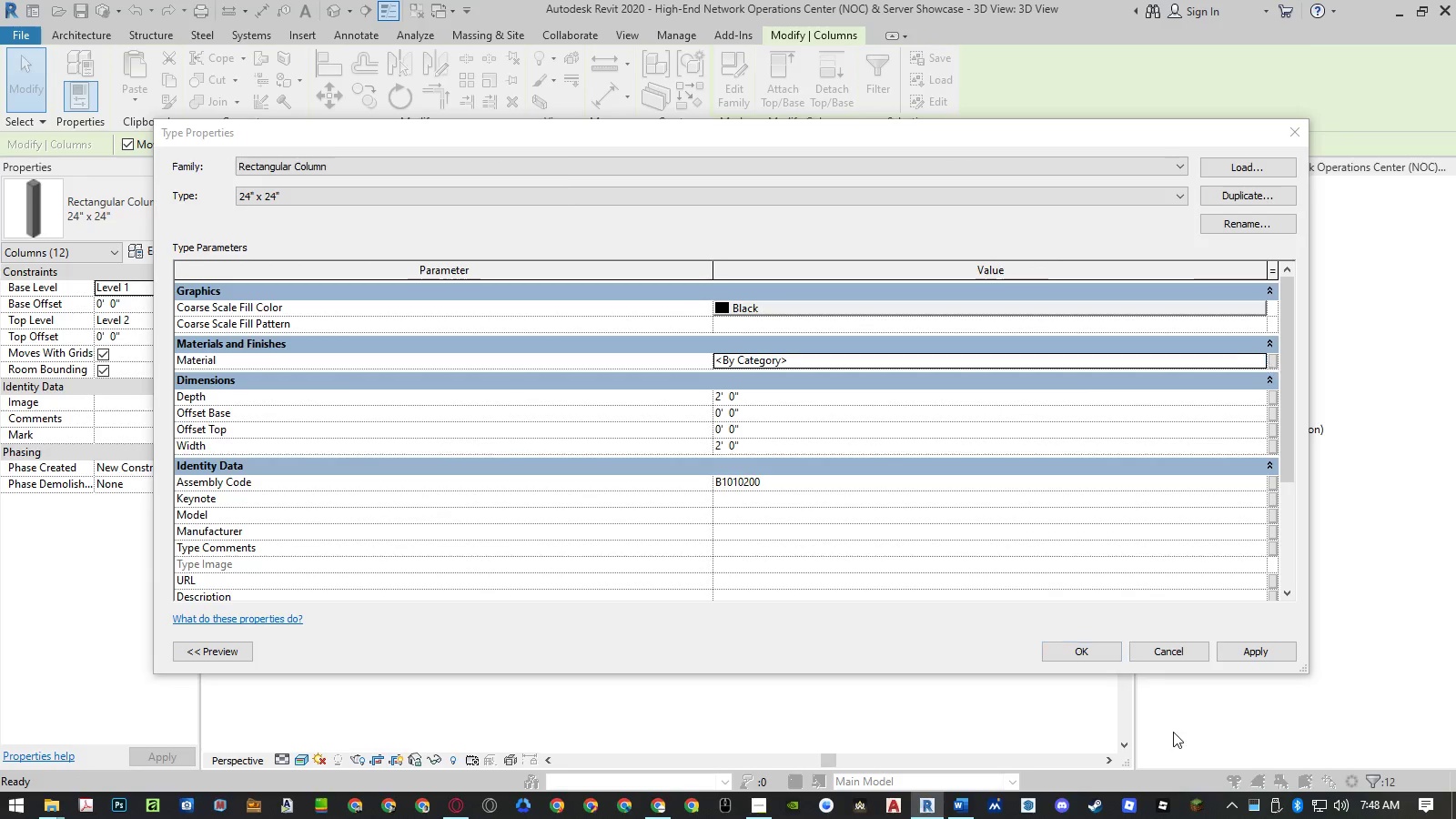 
left_click([1262, 357])
 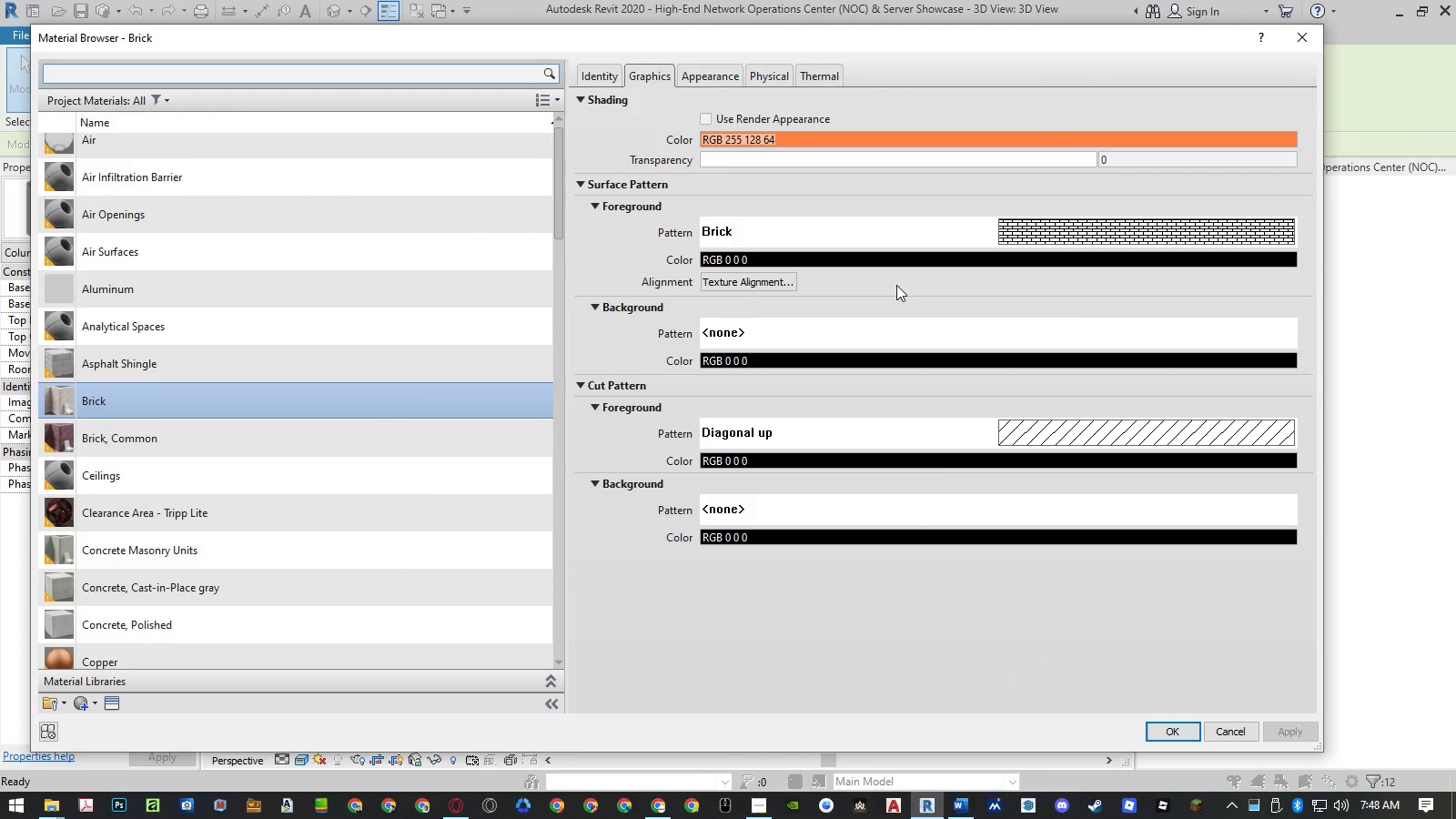 
left_click([1161, 726])
 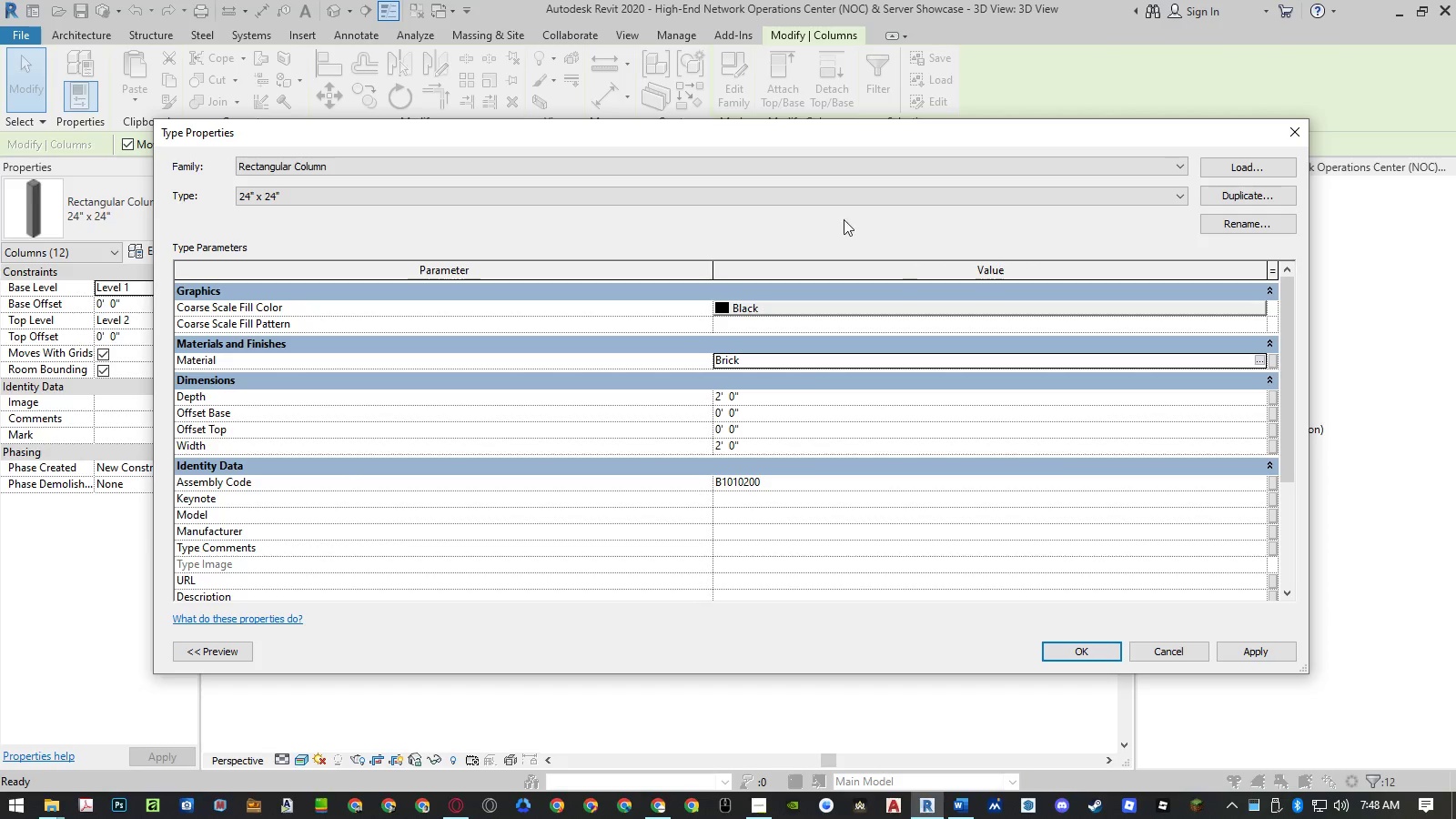 
left_click([792, 191])
 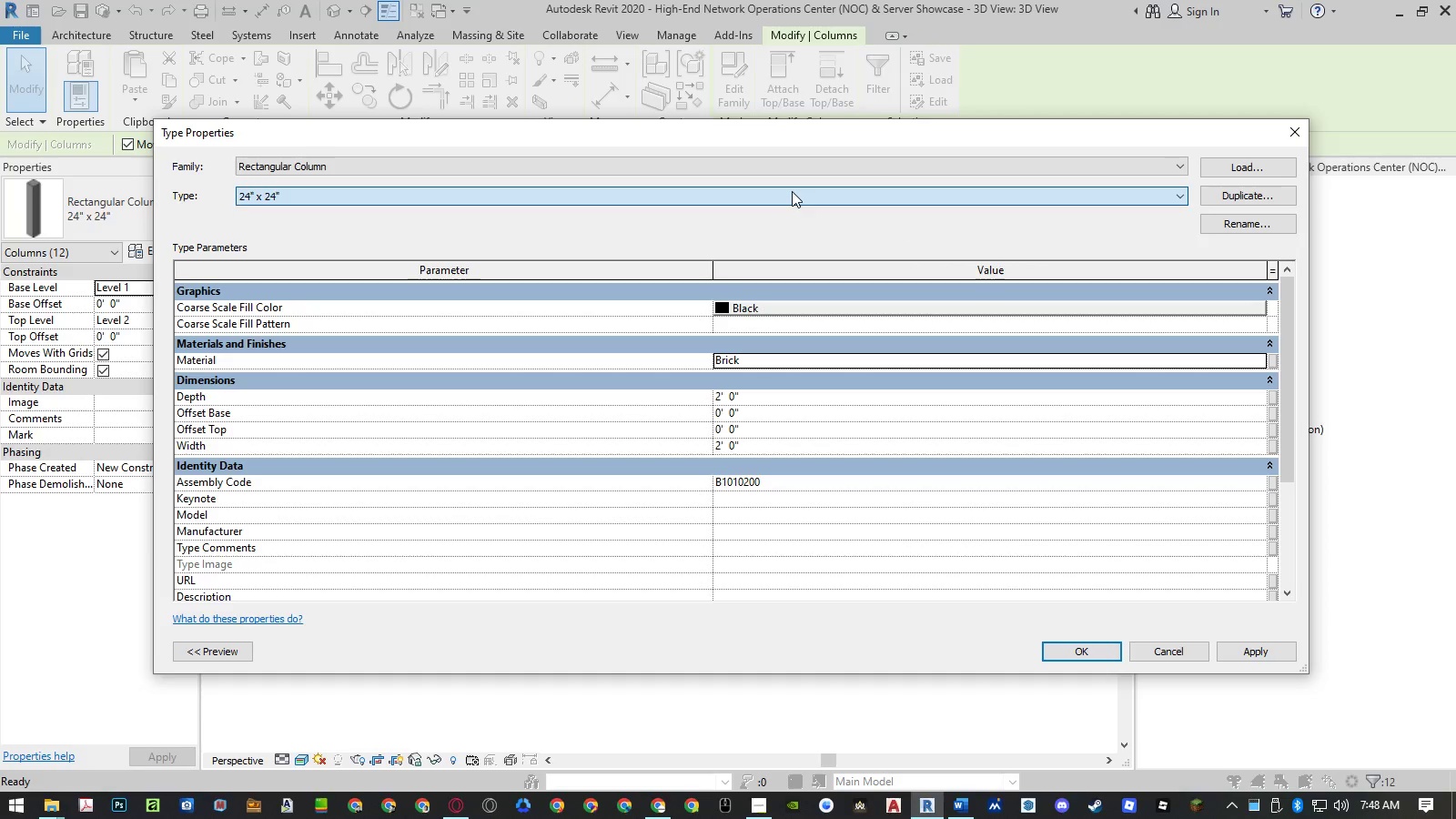 
left_click([792, 191])
 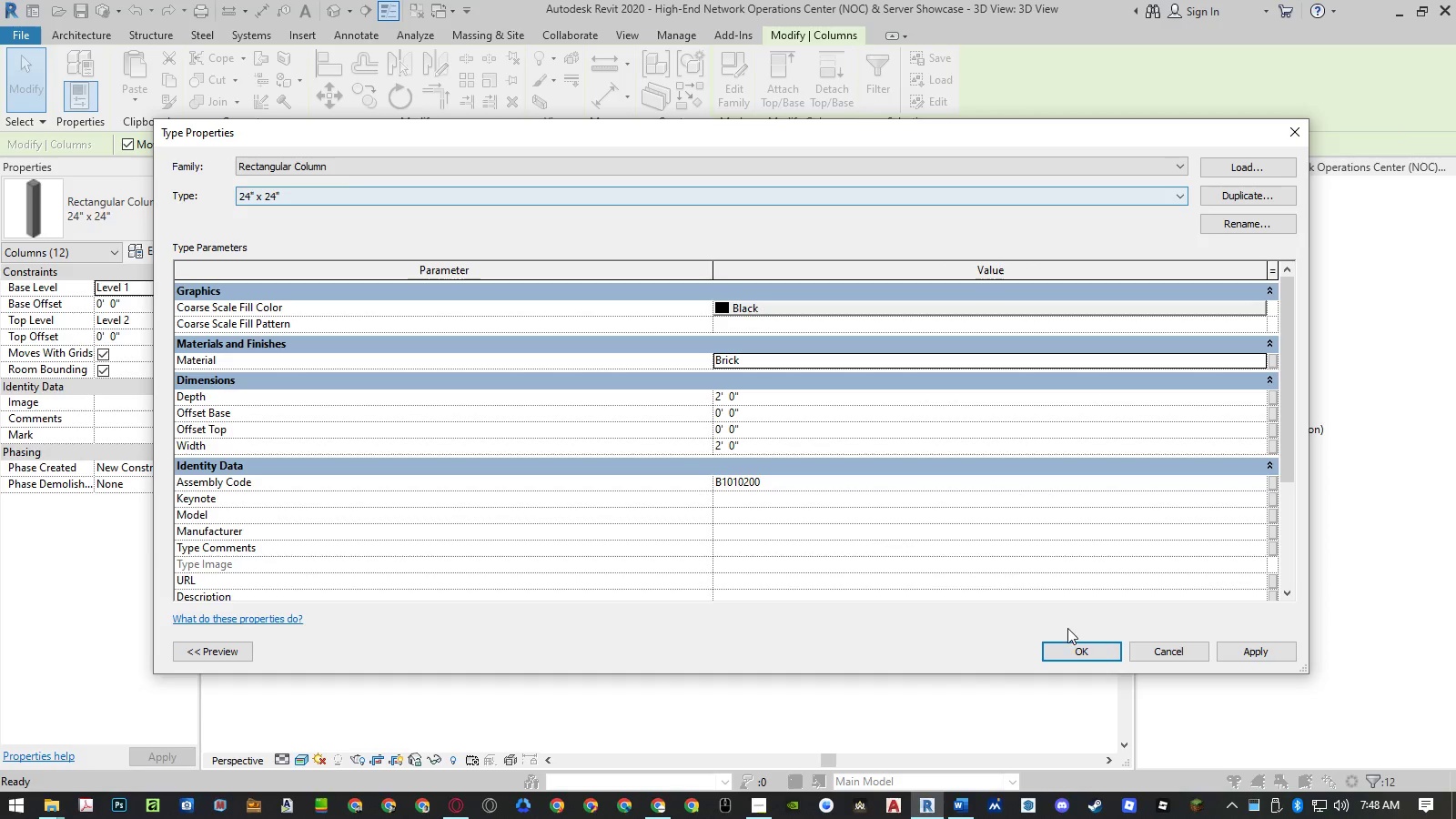 
left_click([1066, 663])
 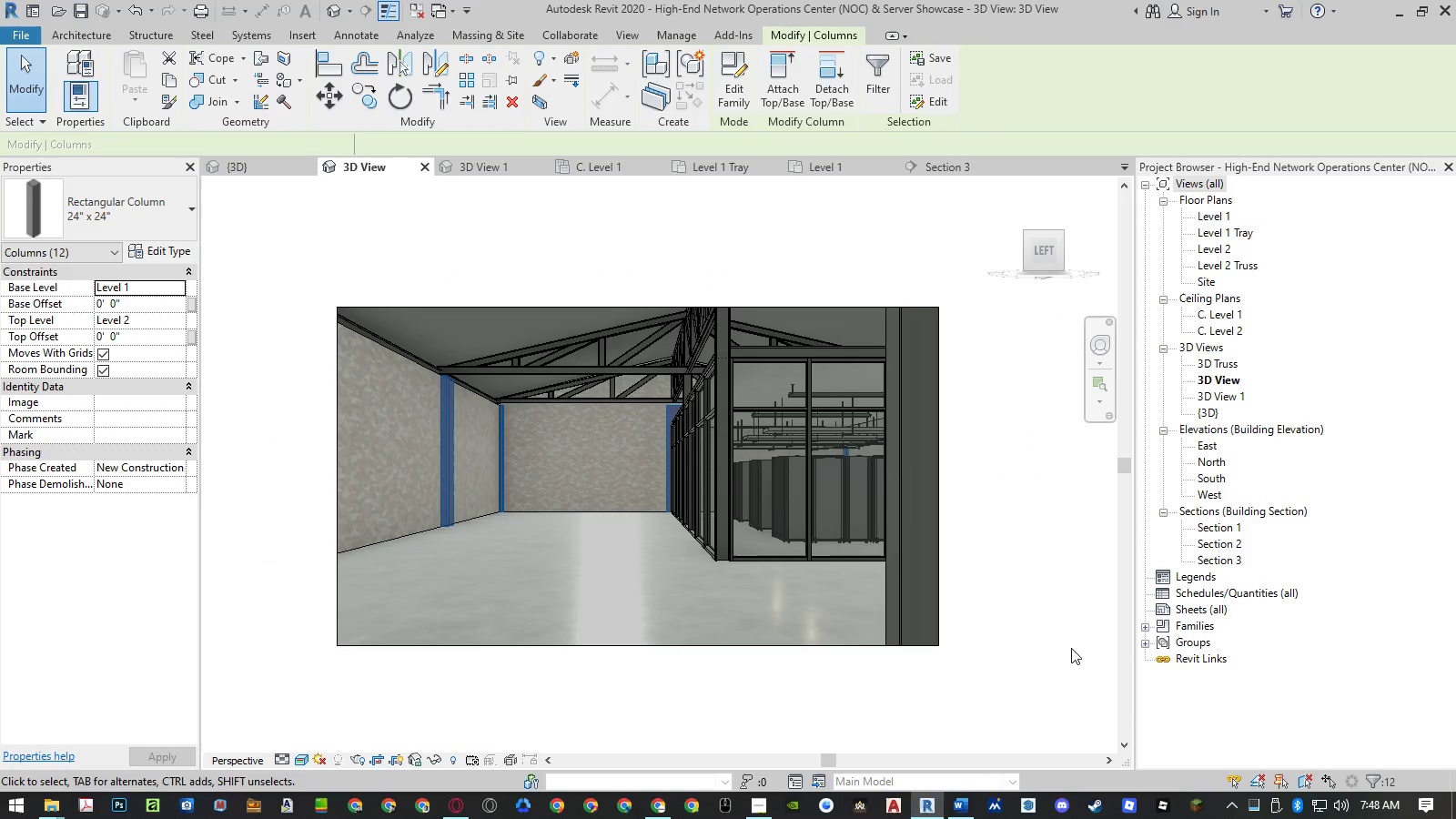 
left_click([1029, 585])
 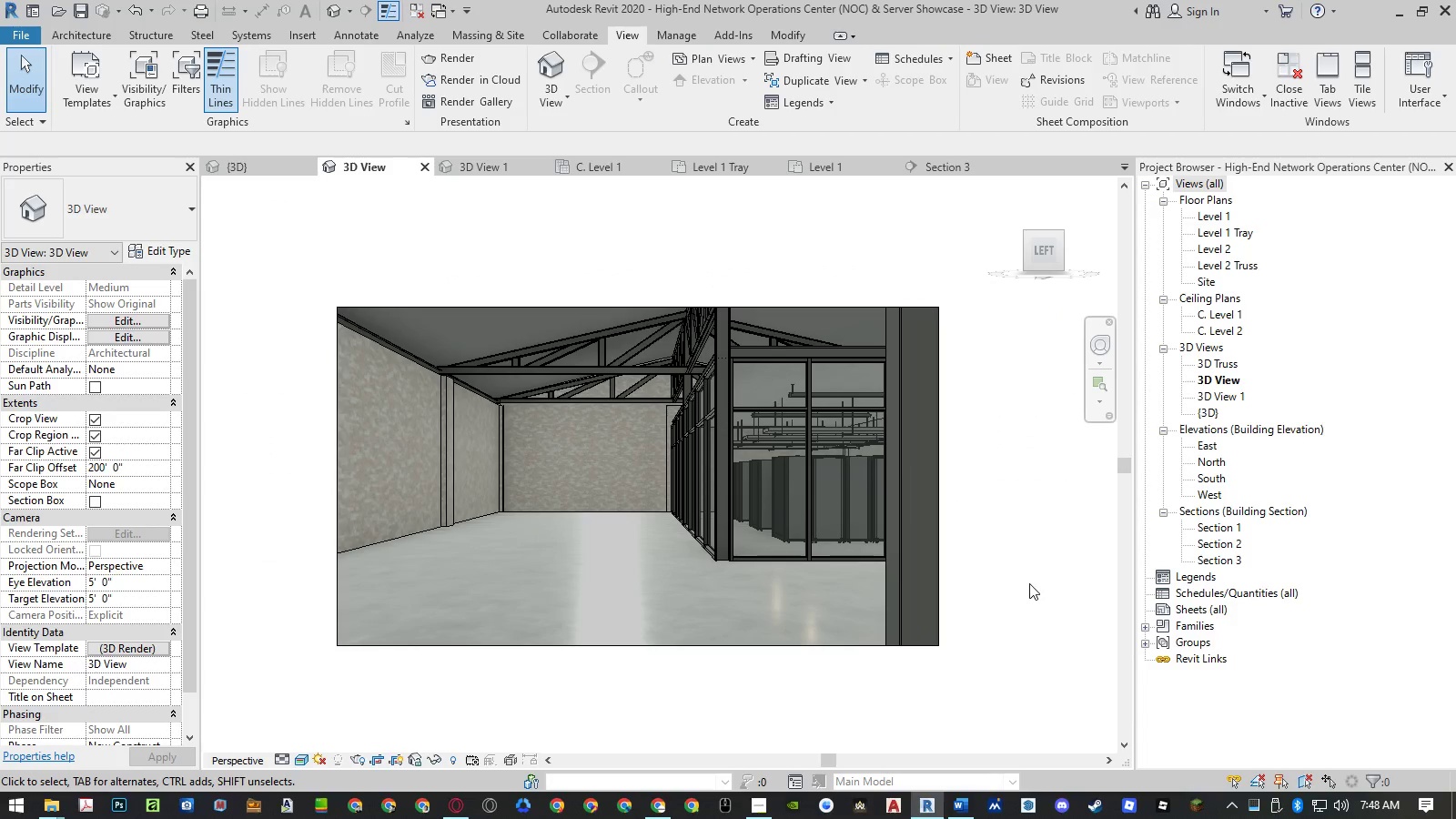 
wait(8.78)
 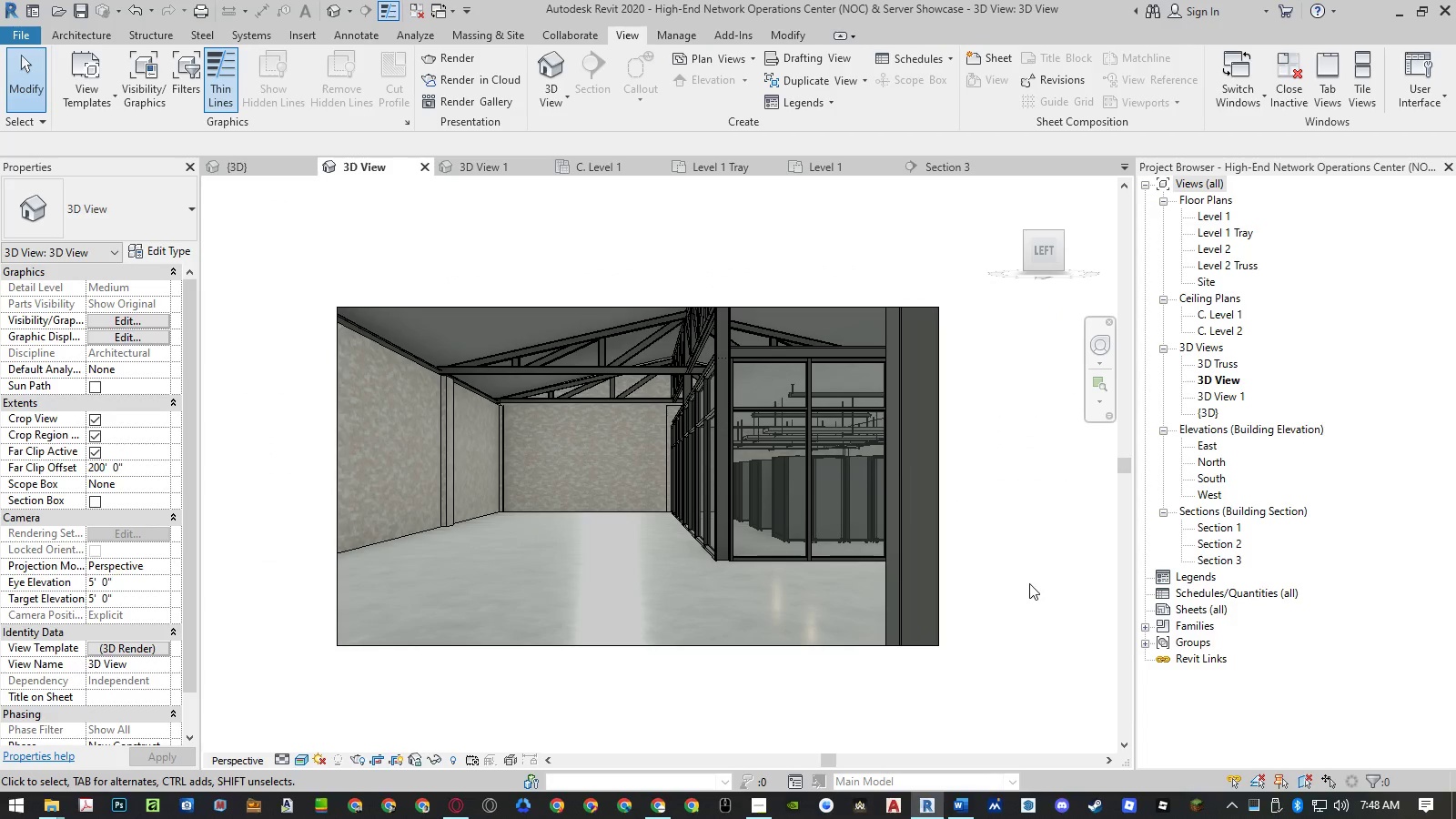 
left_click([483, 169])
 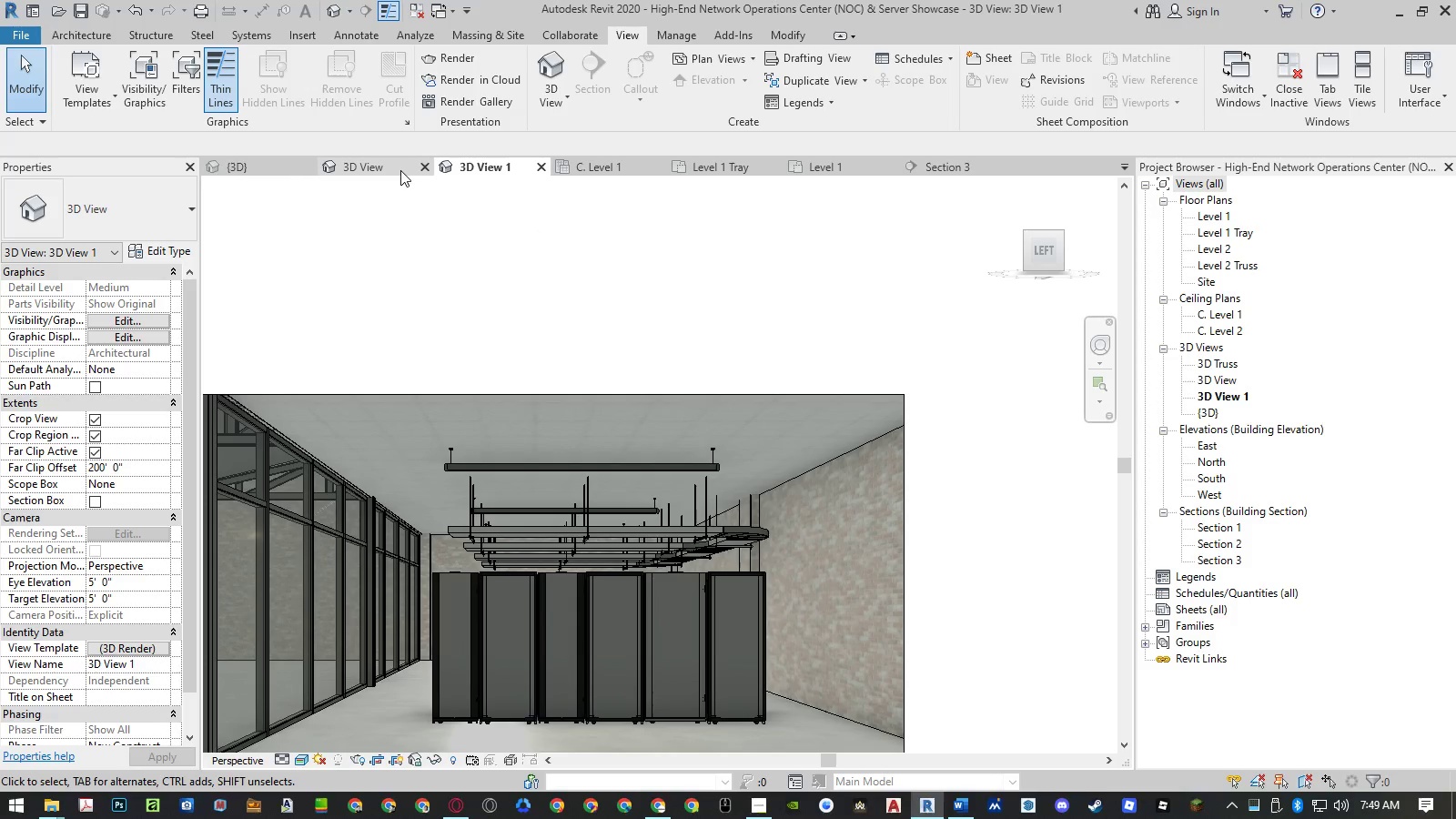 
wait(16.55)
 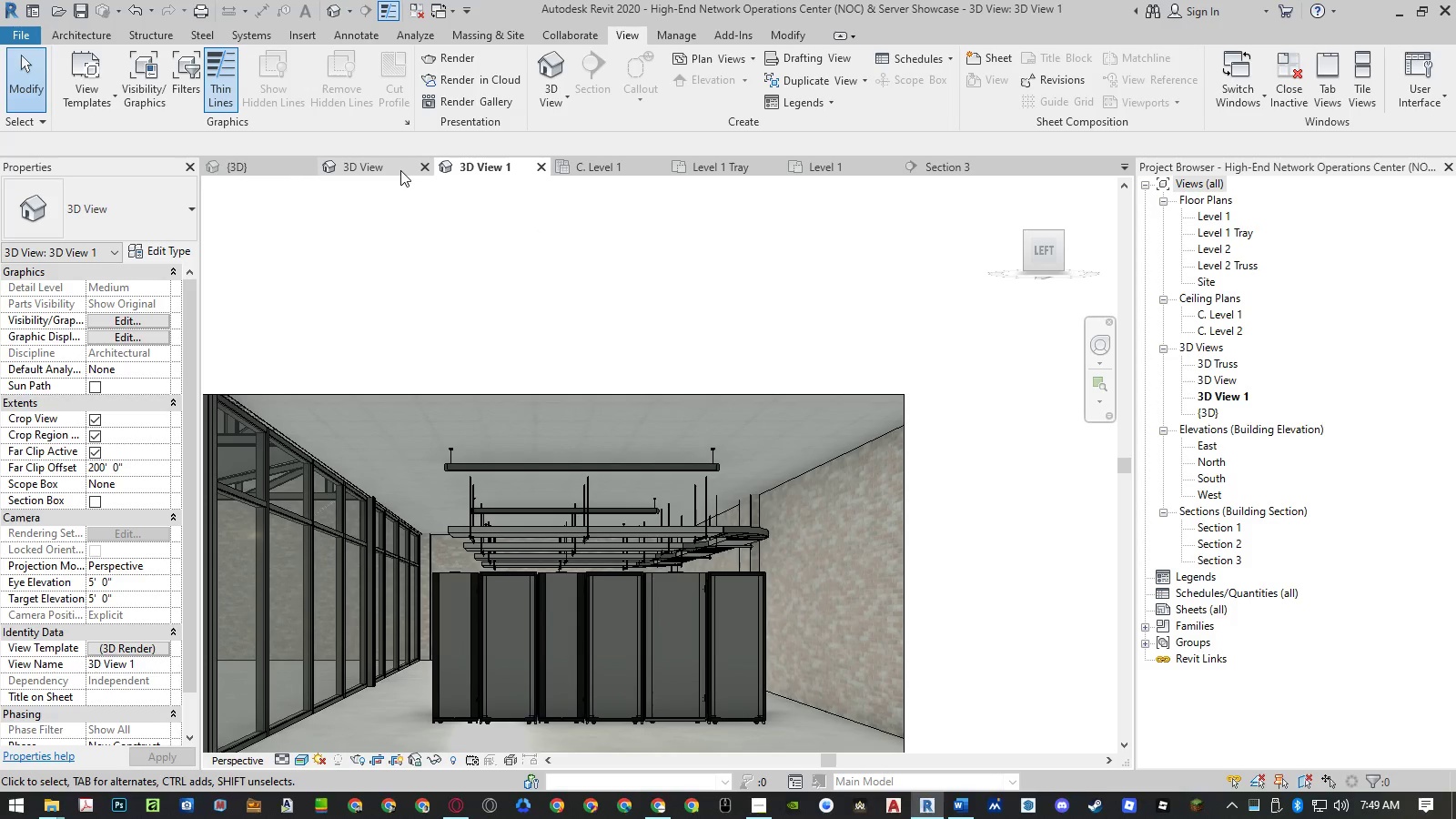 
left_click([242, 167])
 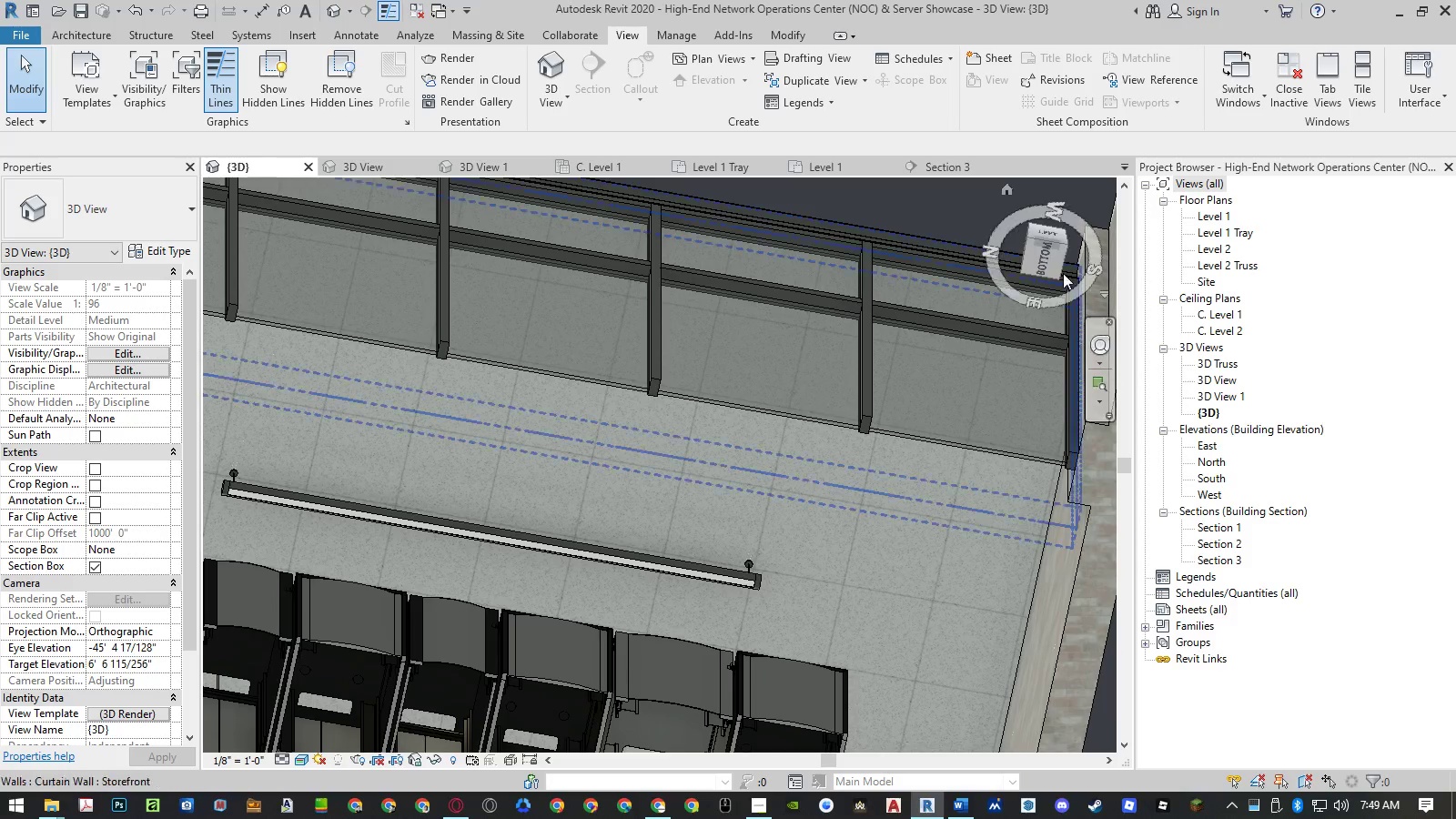 
left_click([1062, 230])
 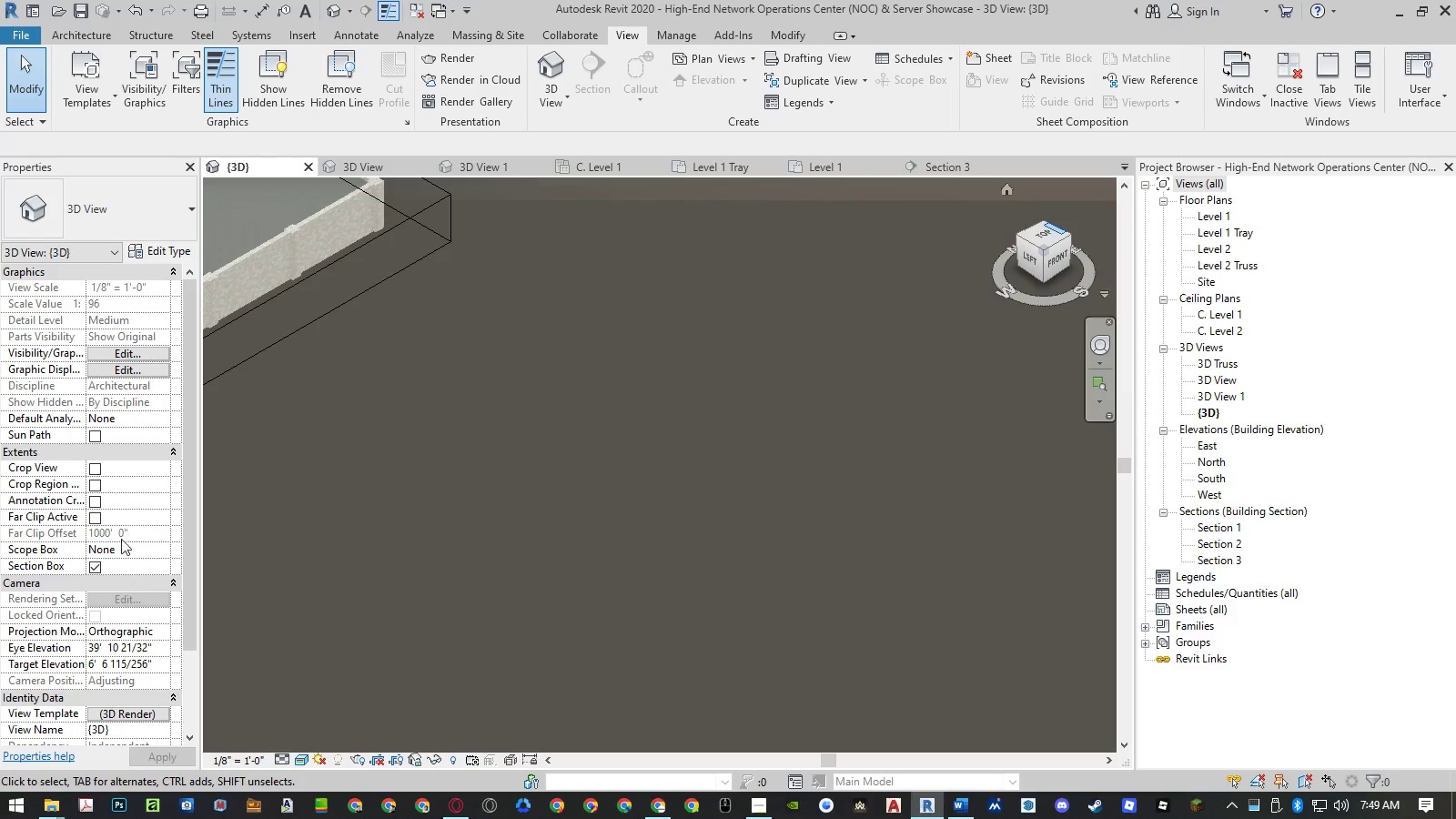 
left_click([91, 568])
 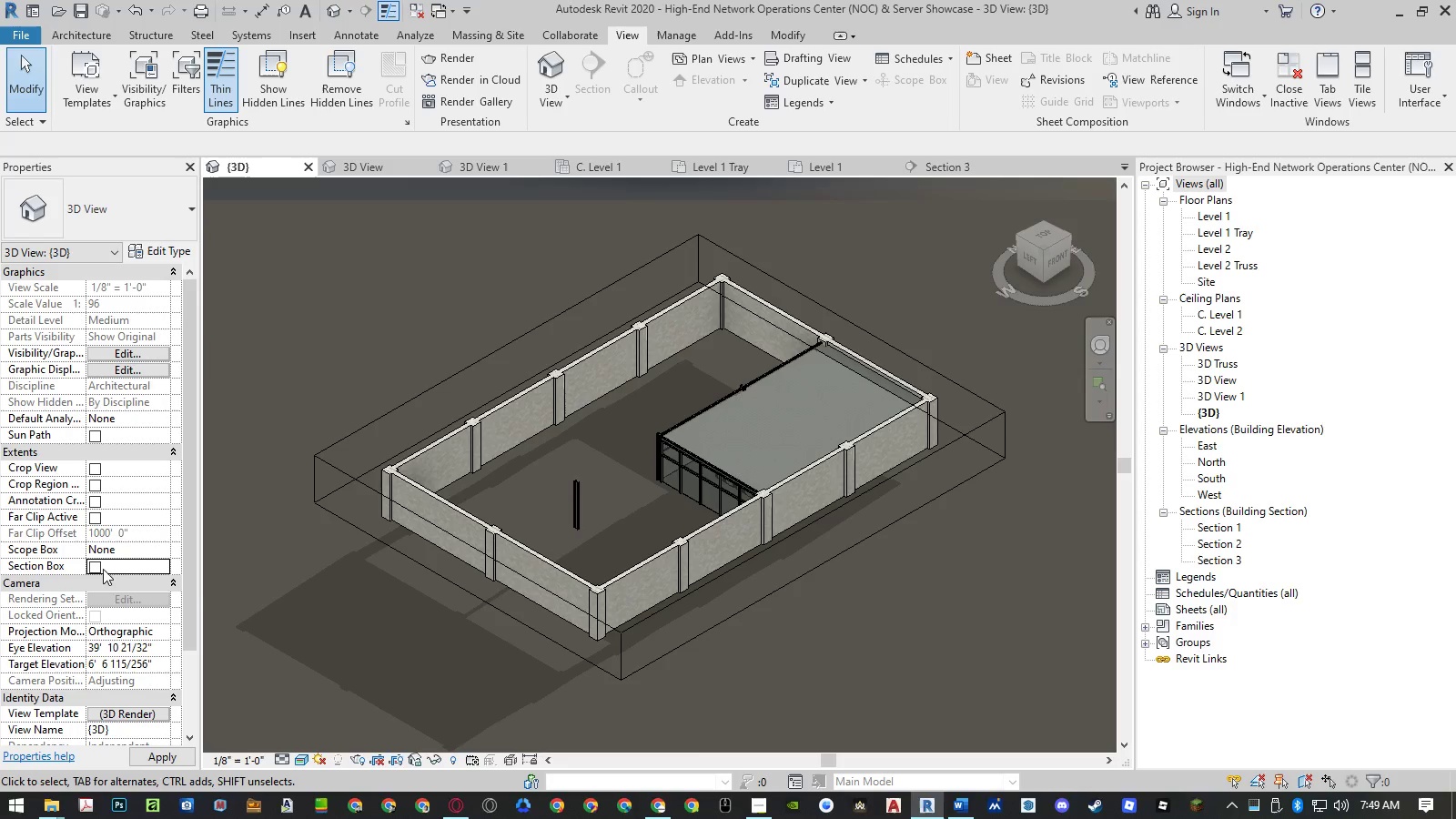 
left_click([172, 755])
 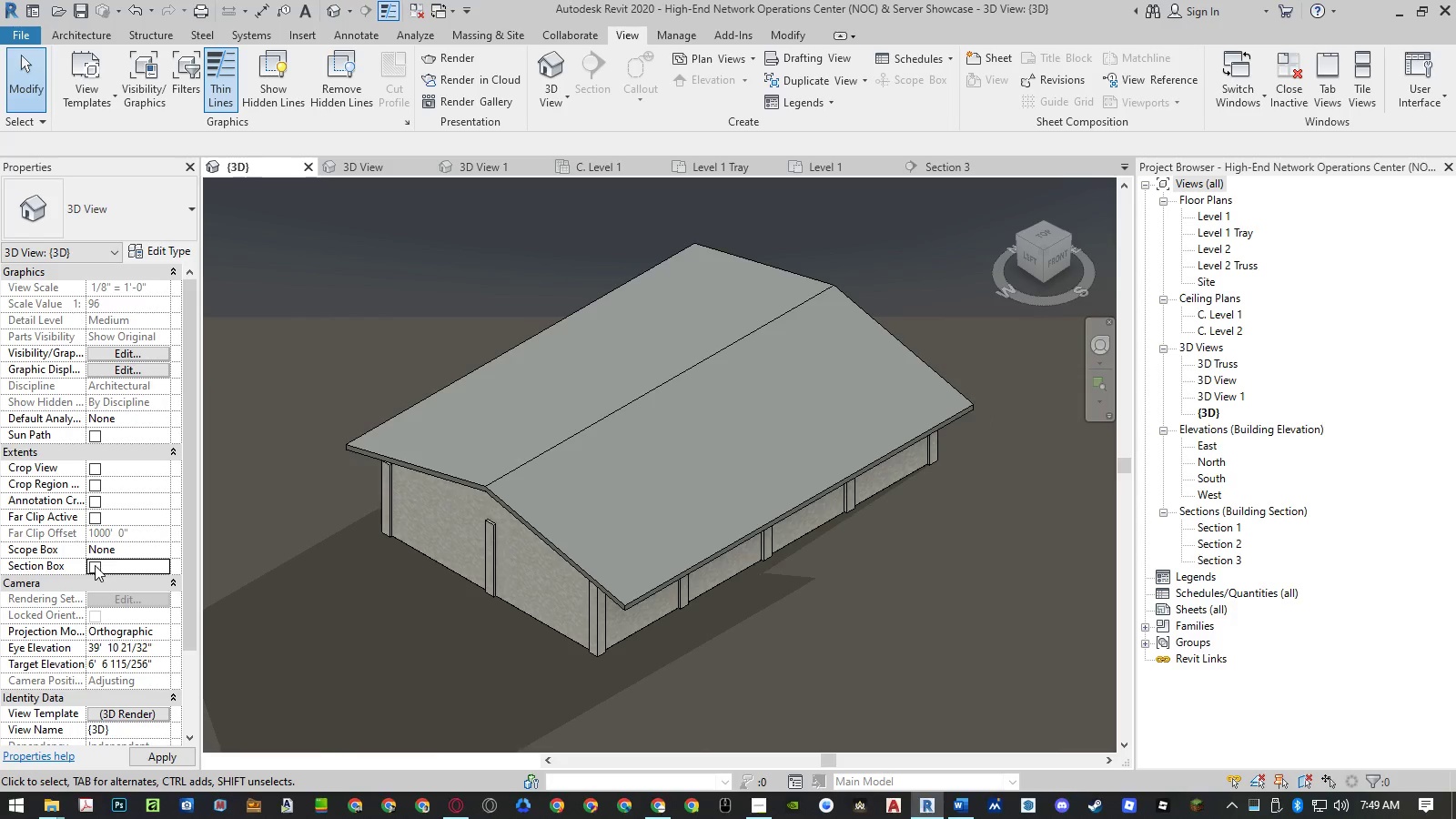 
left_click([95, 565])
 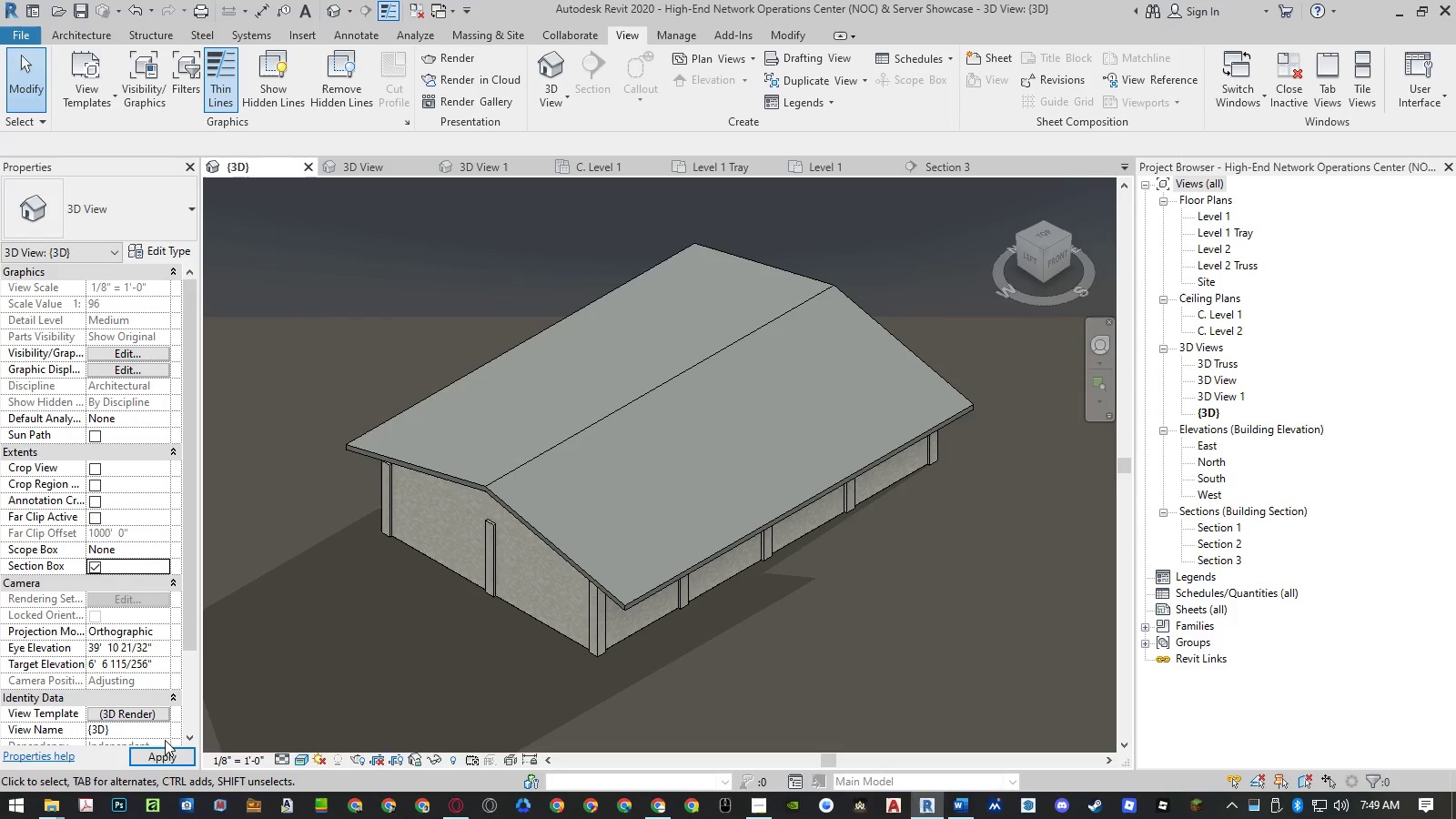 
left_click([161, 749])
 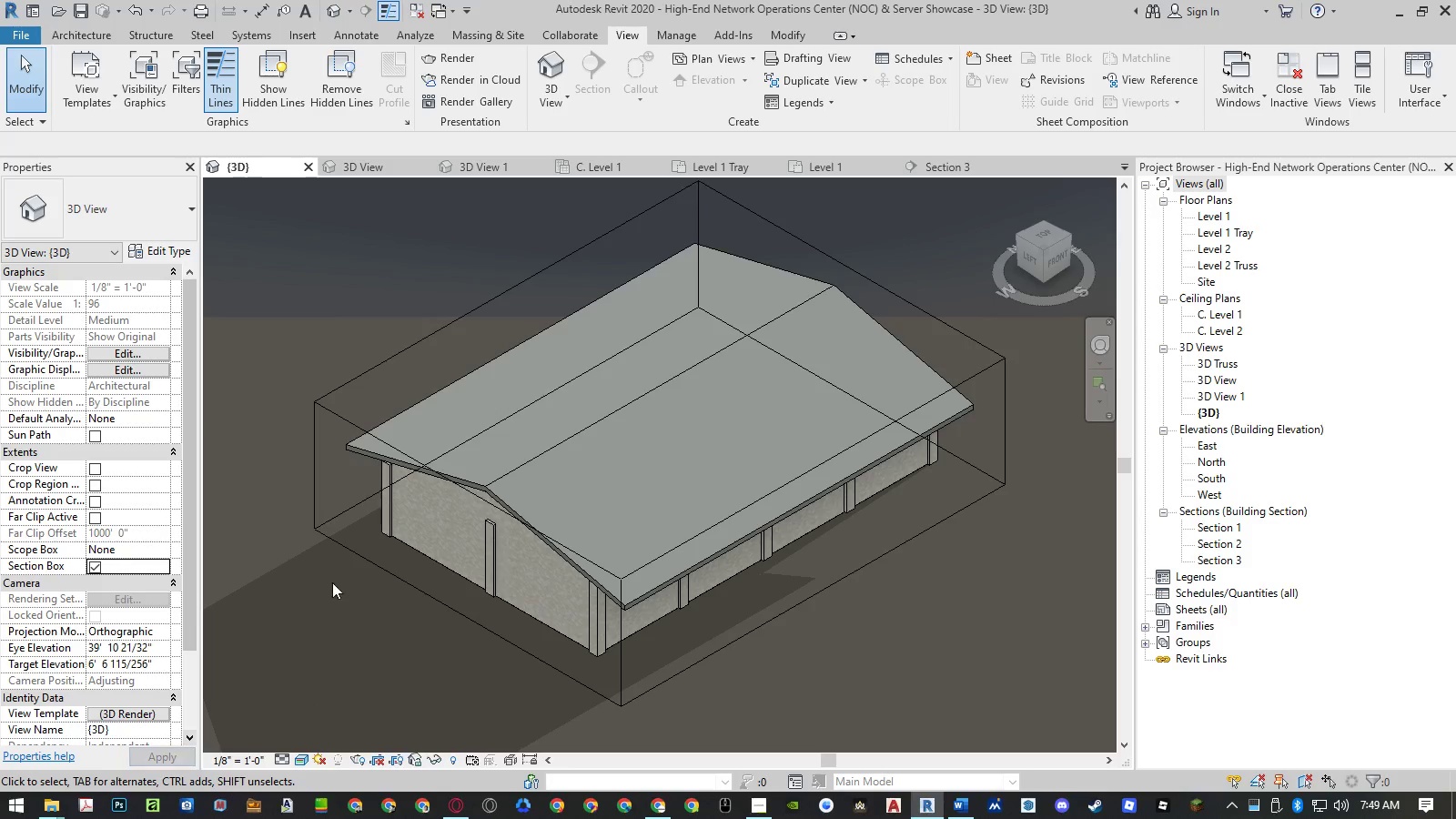 
left_click([325, 407])
 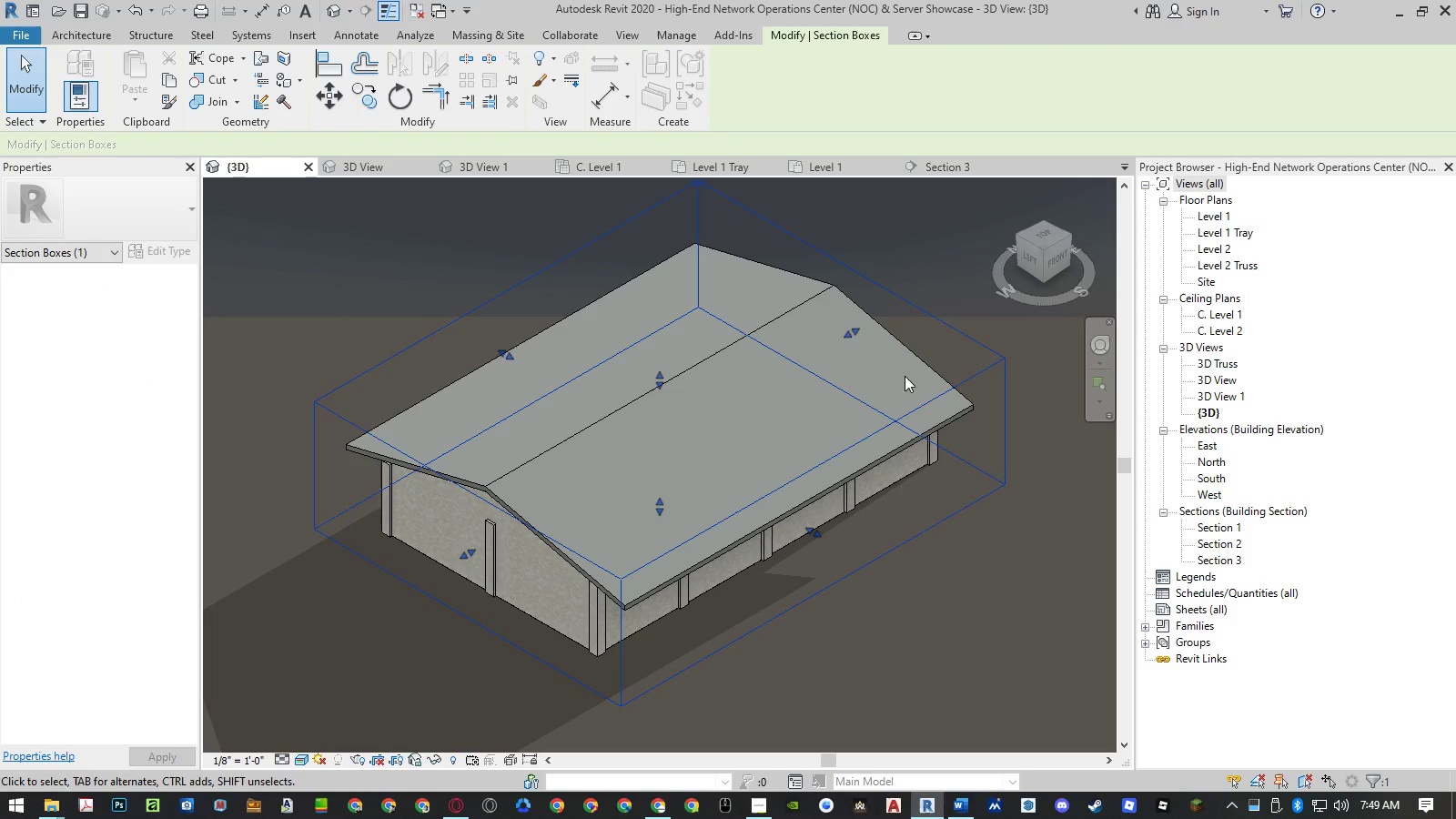 
left_click([1039, 395])
 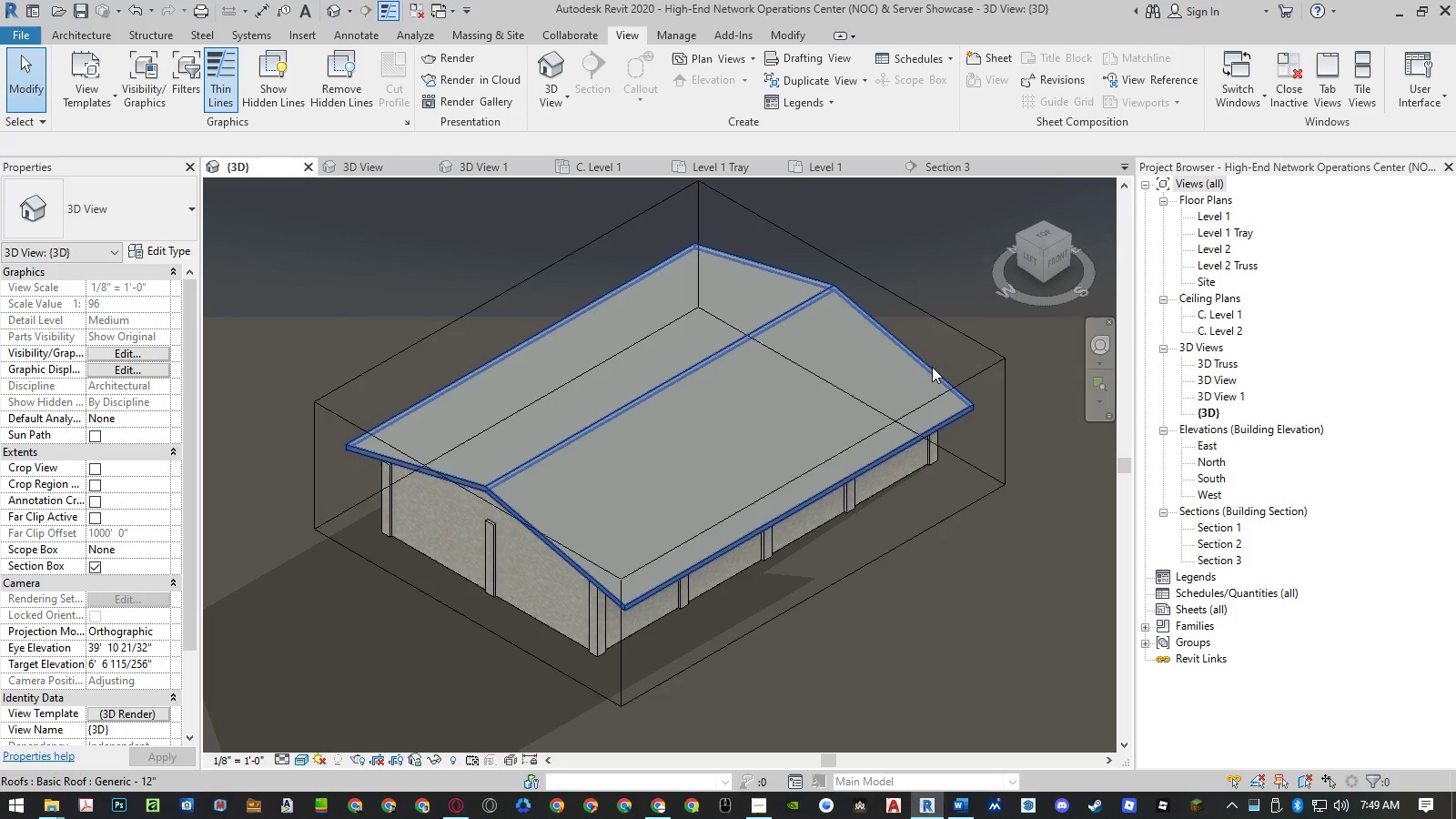 
left_click([932, 366])
 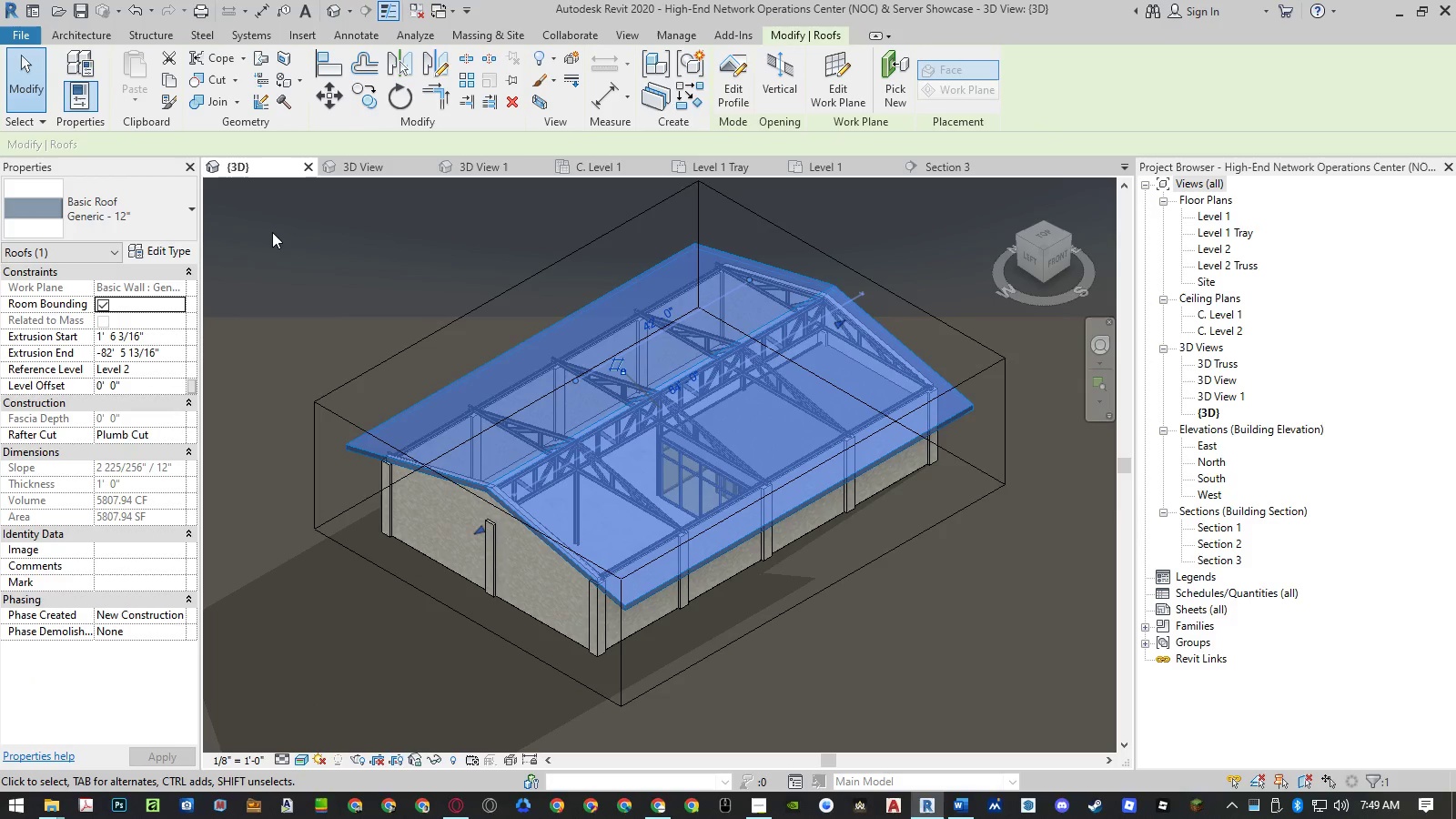 
left_click([173, 252])
 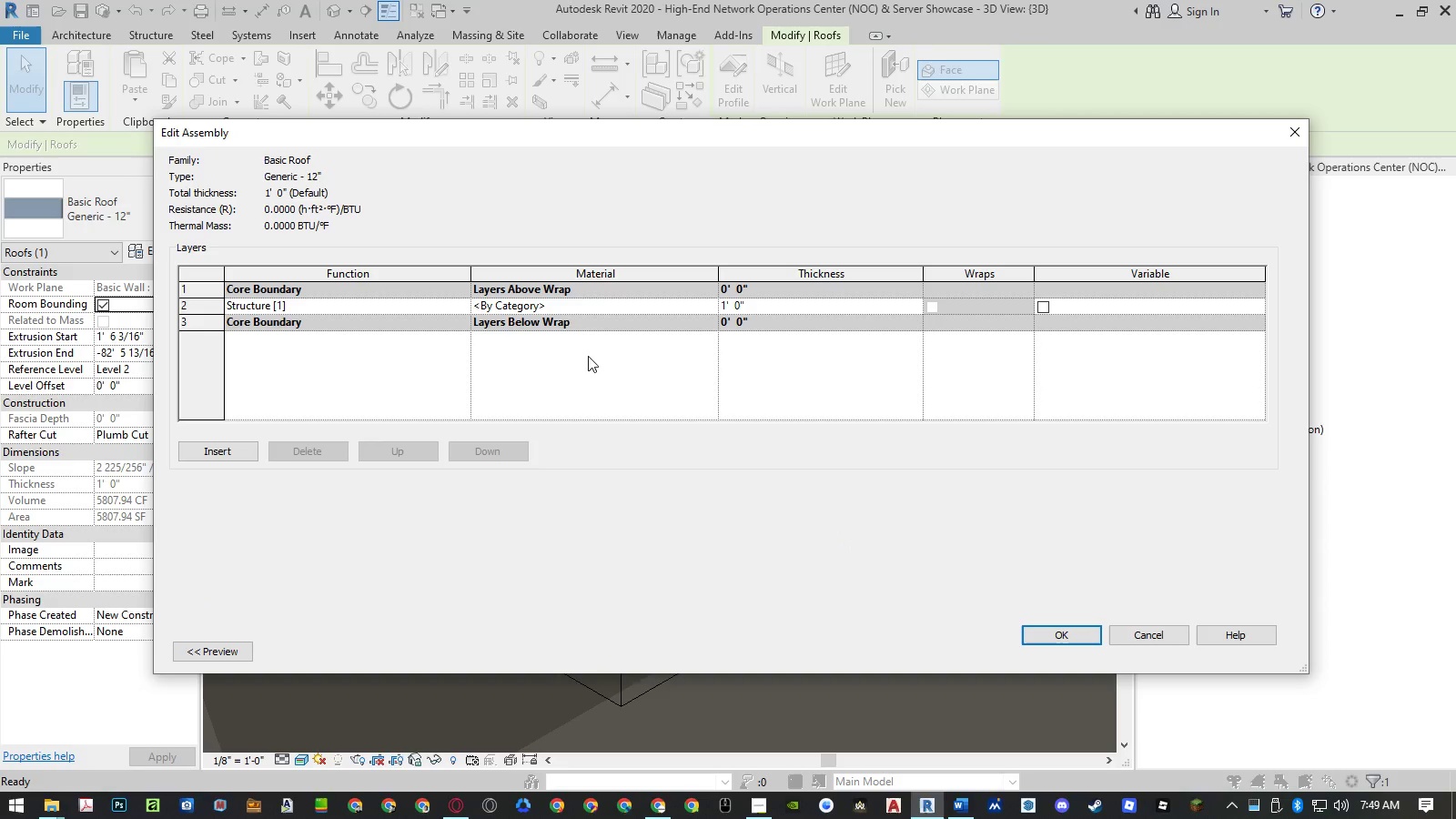 
left_click([424, 307])
 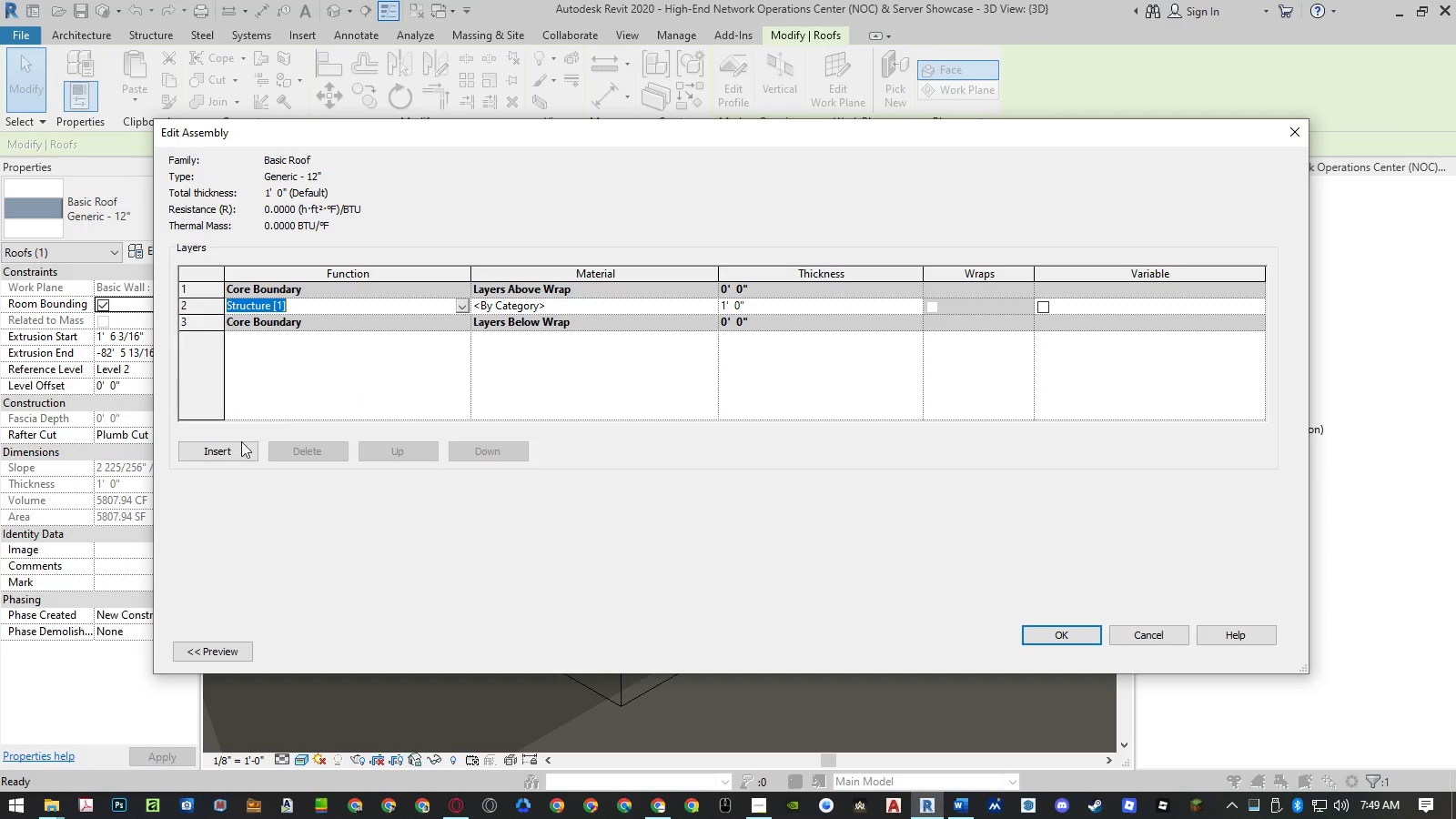 
left_click([237, 445])
 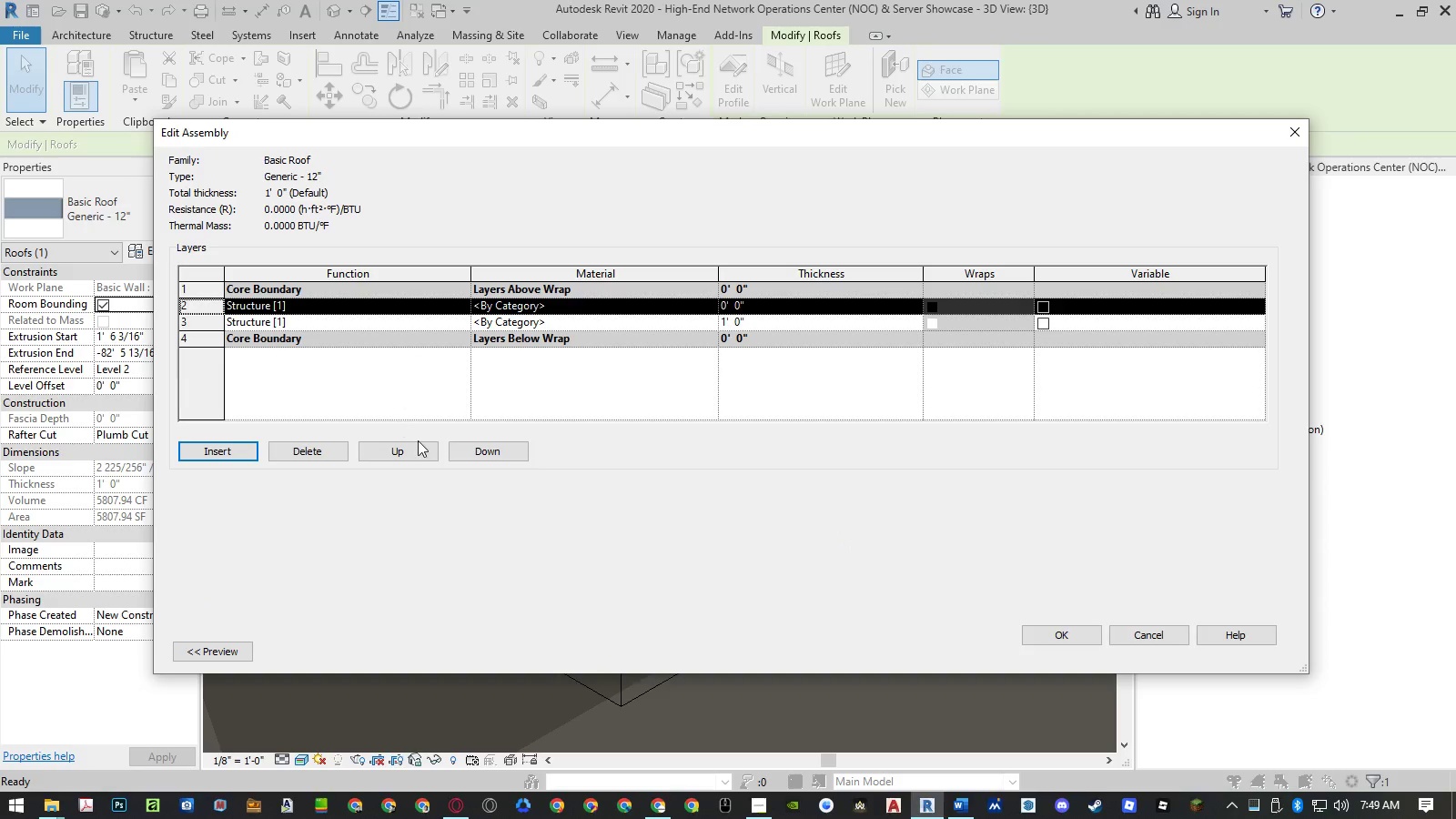 
left_click([490, 453])
 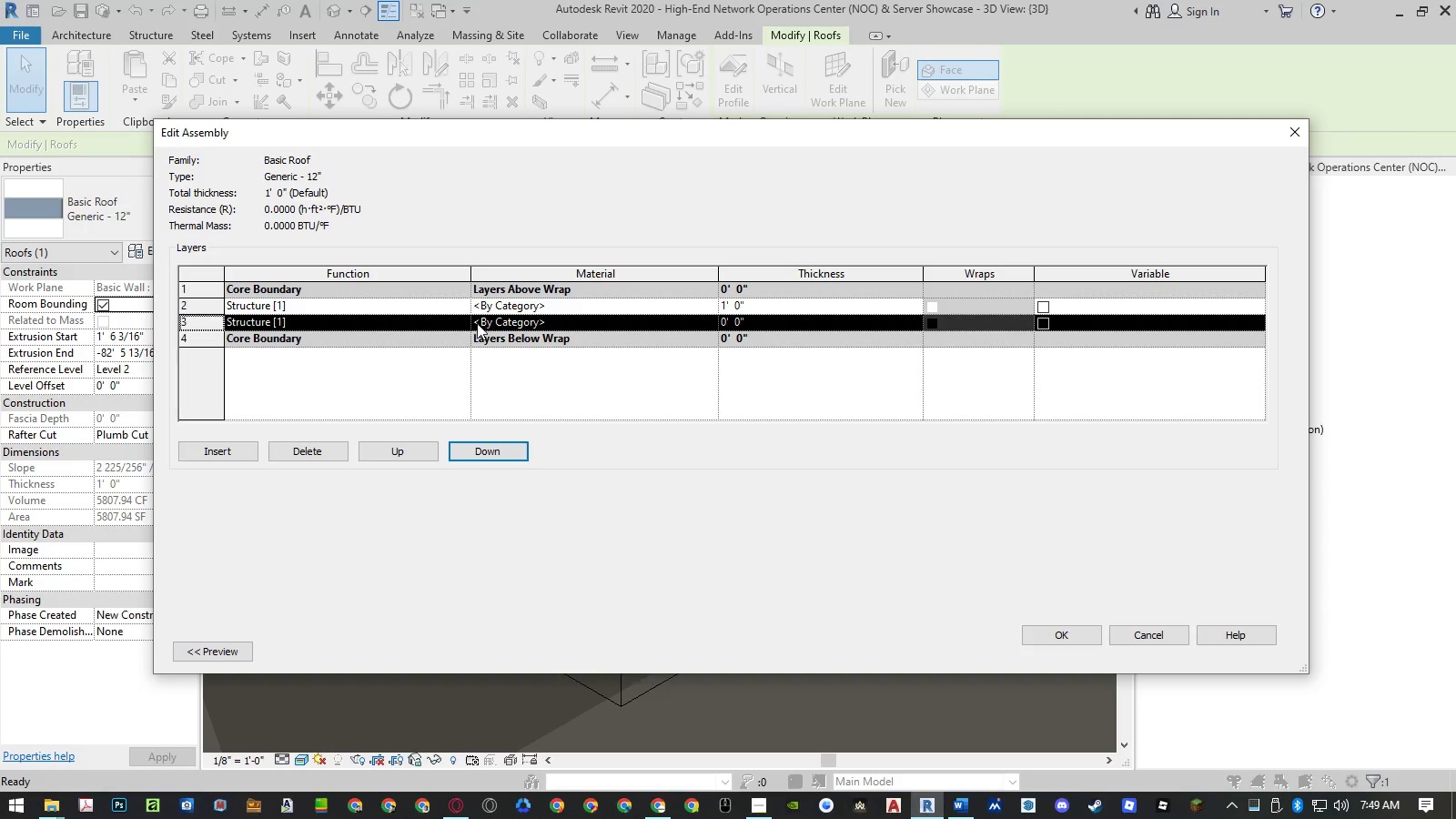 
left_click([465, 322])
 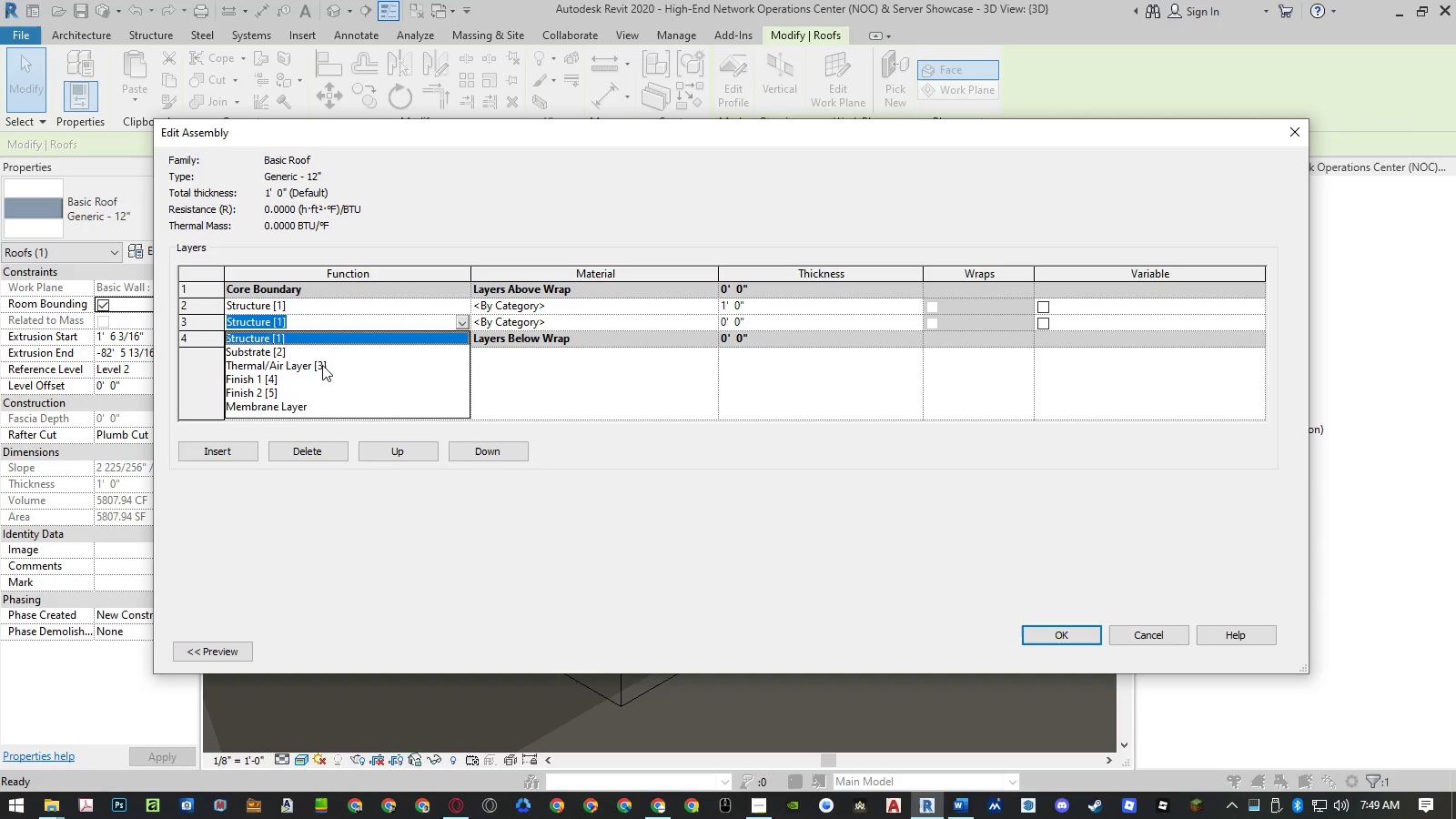 
left_click([296, 379])
 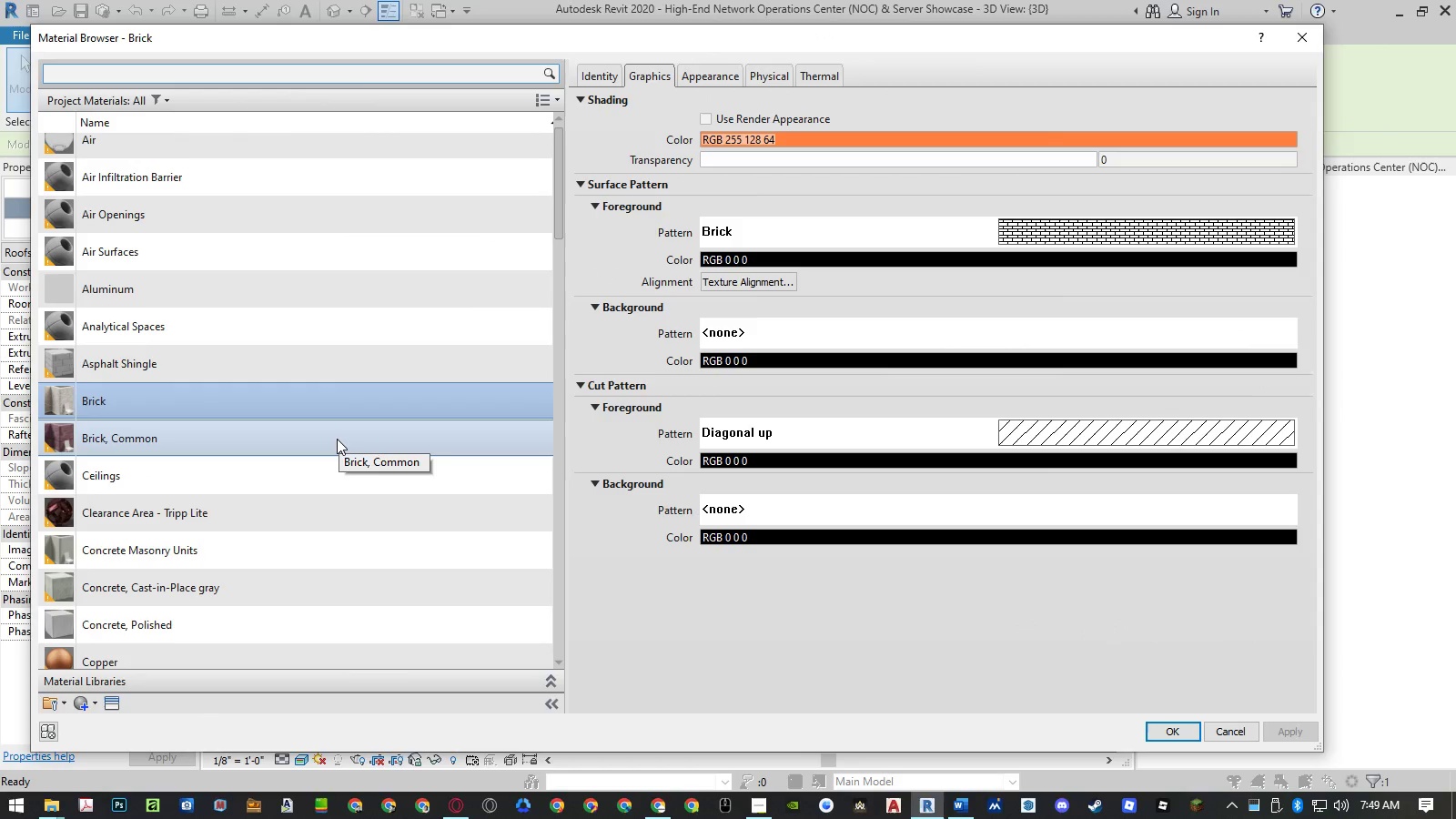 
wait(6.0)
 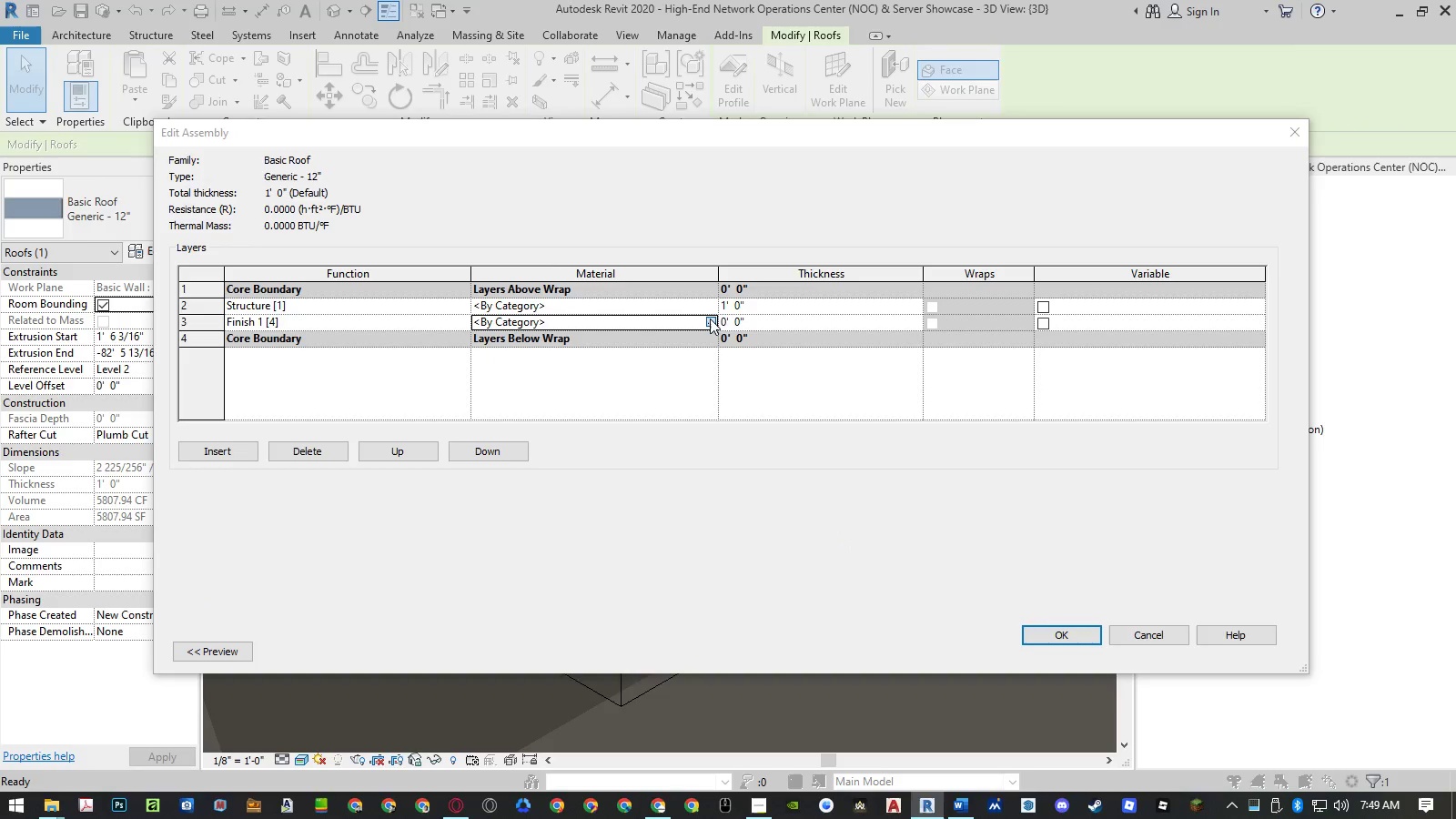 
left_click([329, 462])
 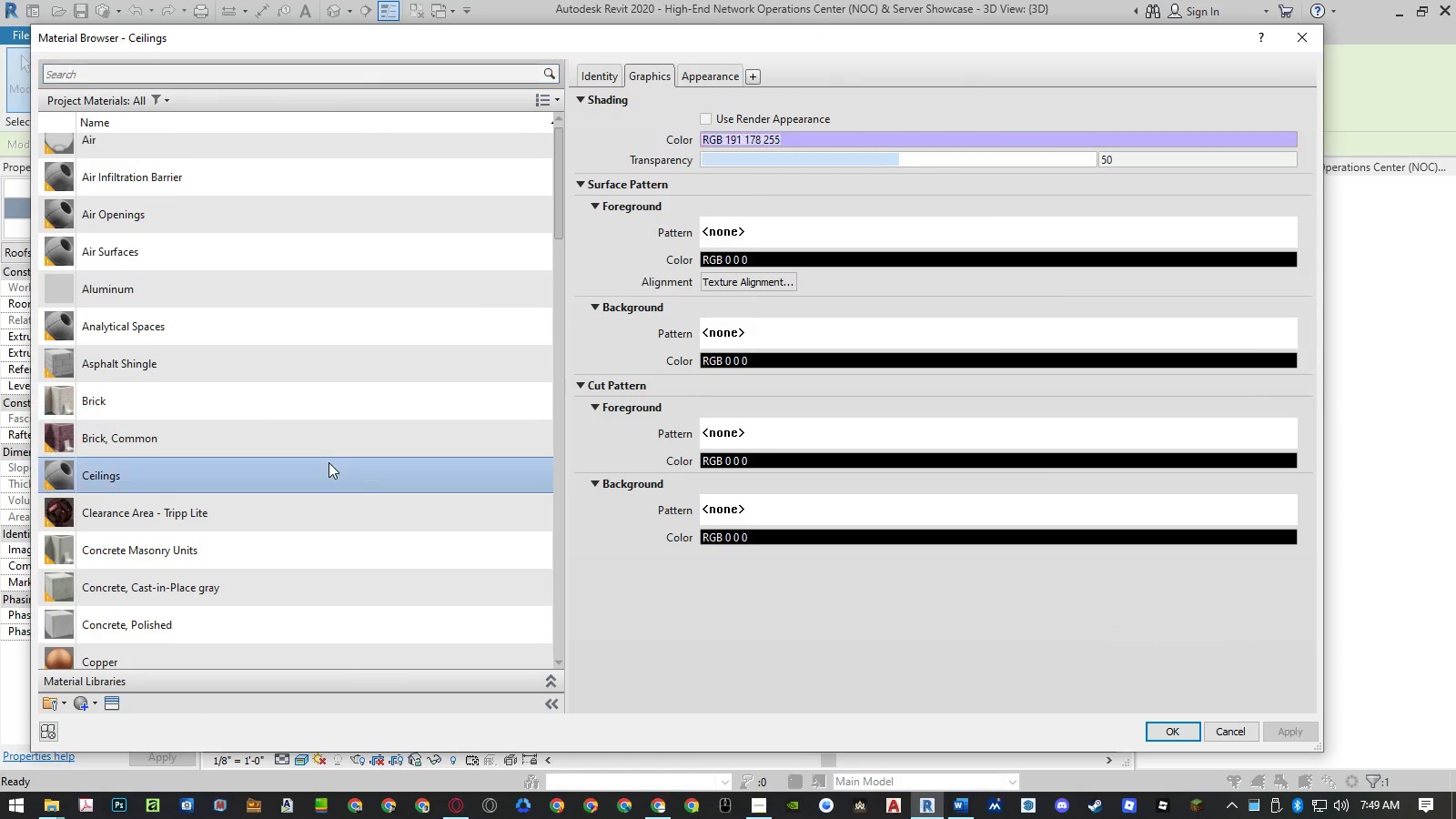 
key(G)
 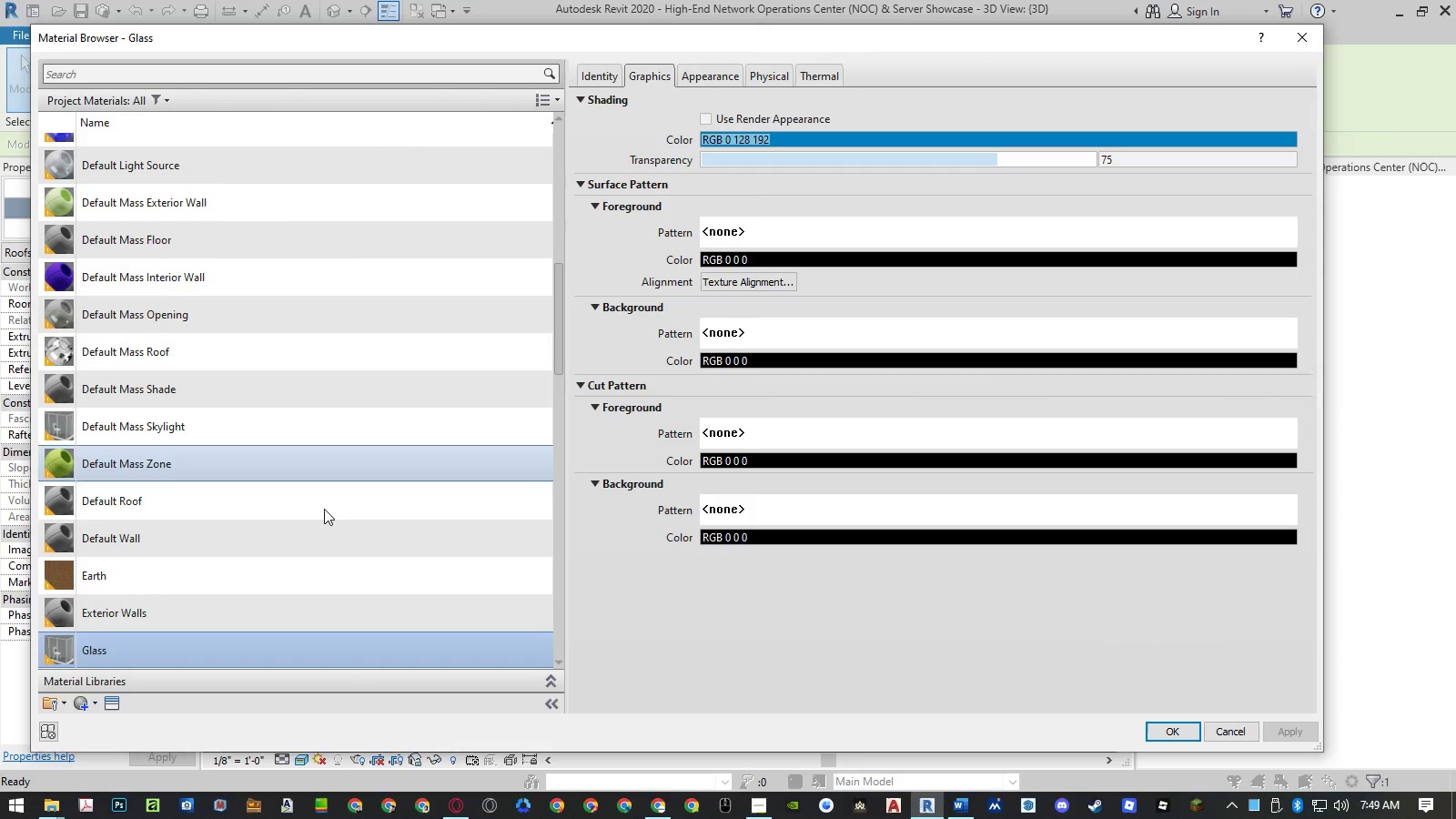 
type(gy)
 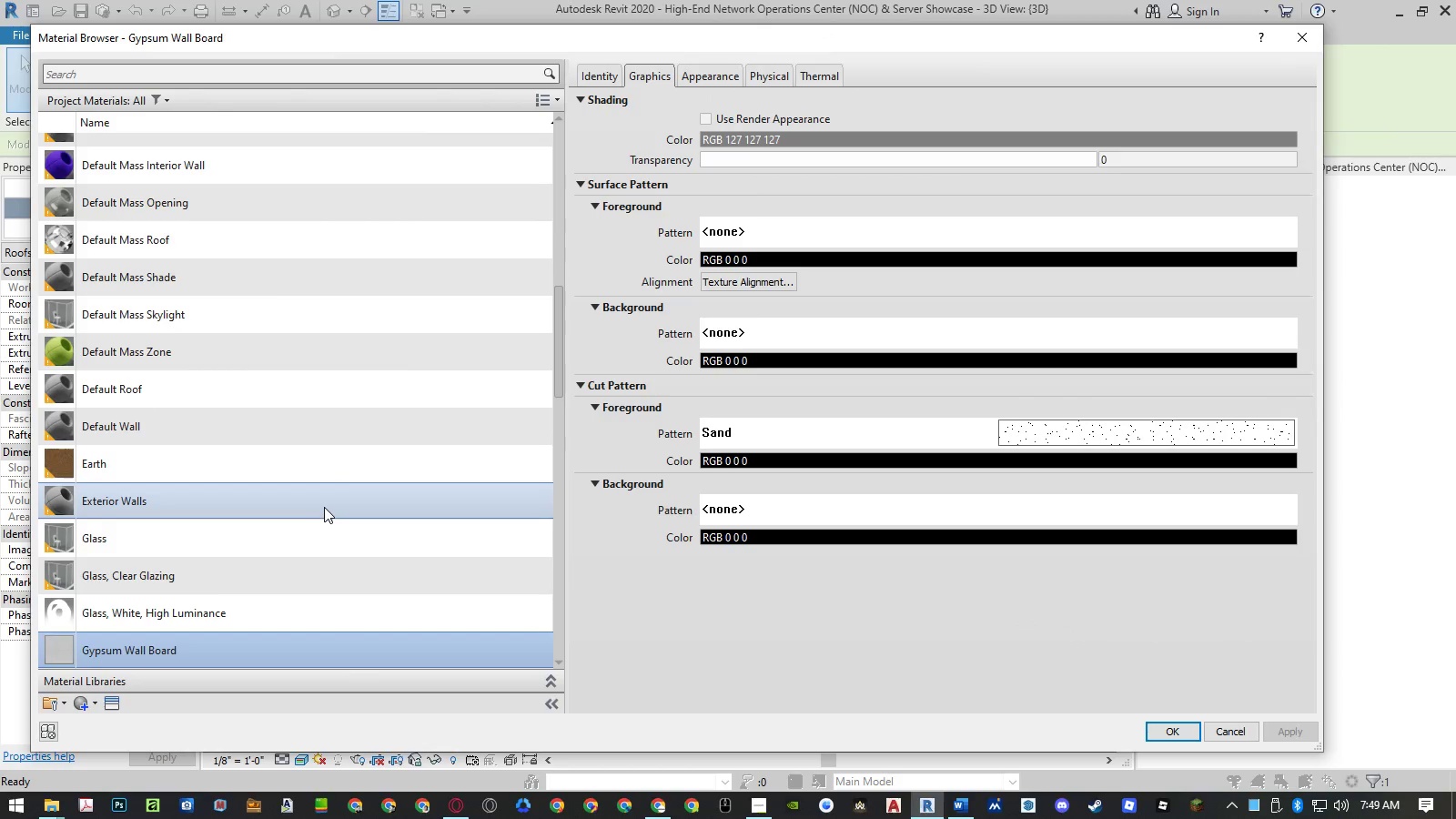 
scroll: coordinate [324, 507], scroll_direction: down, amount: 1.0
 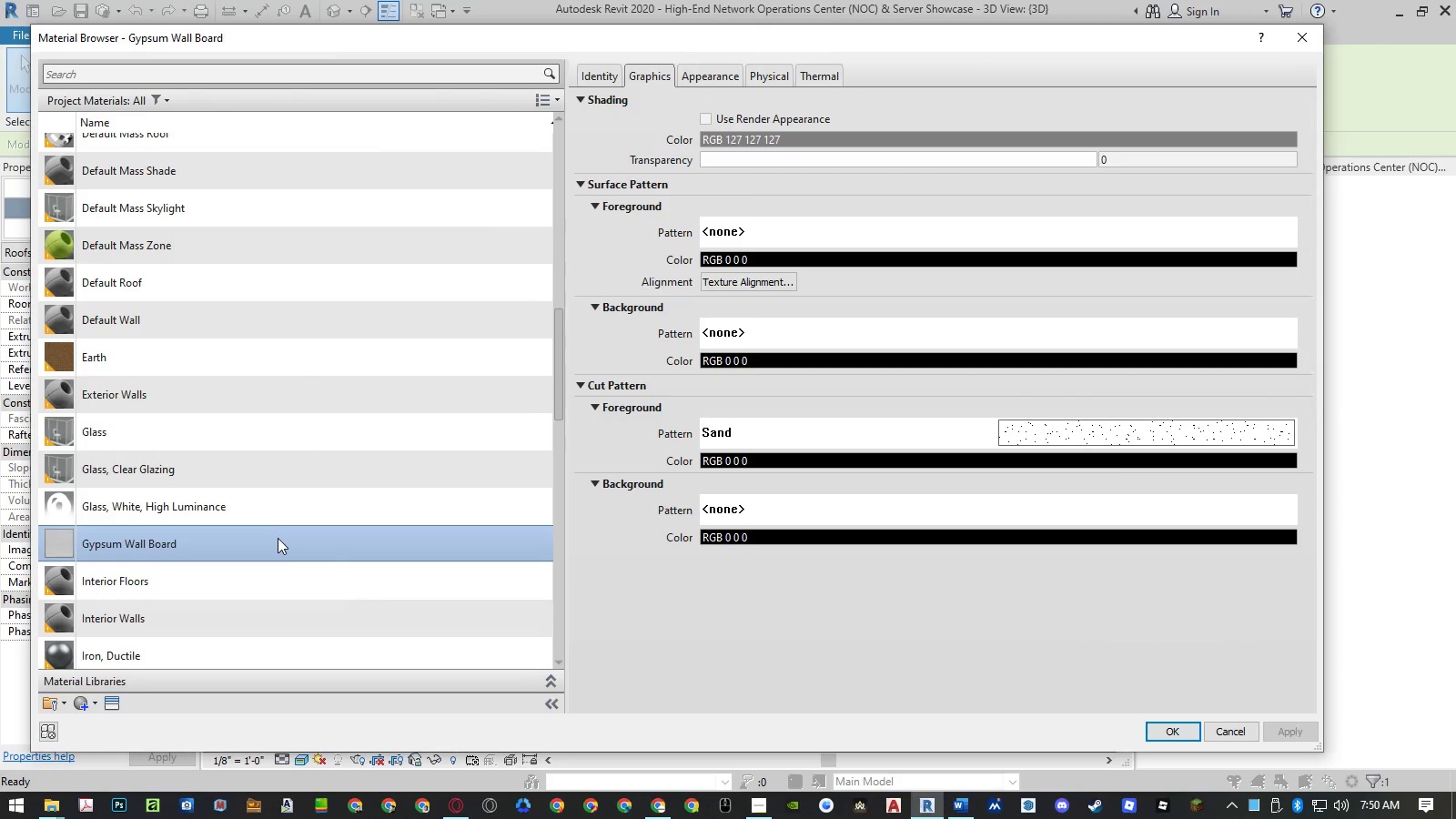 
right_click([252, 542])
 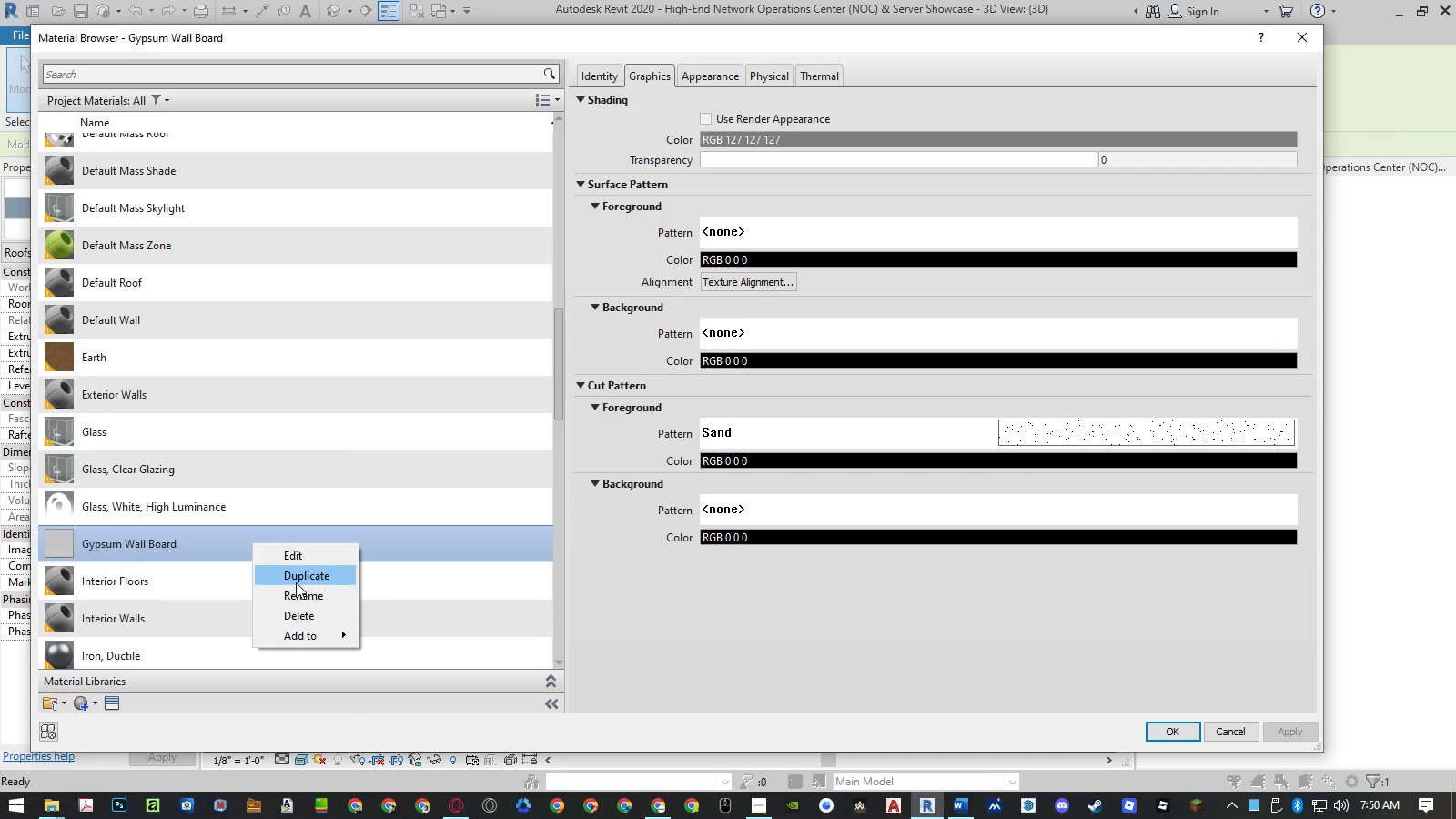 
left_click([296, 582])
 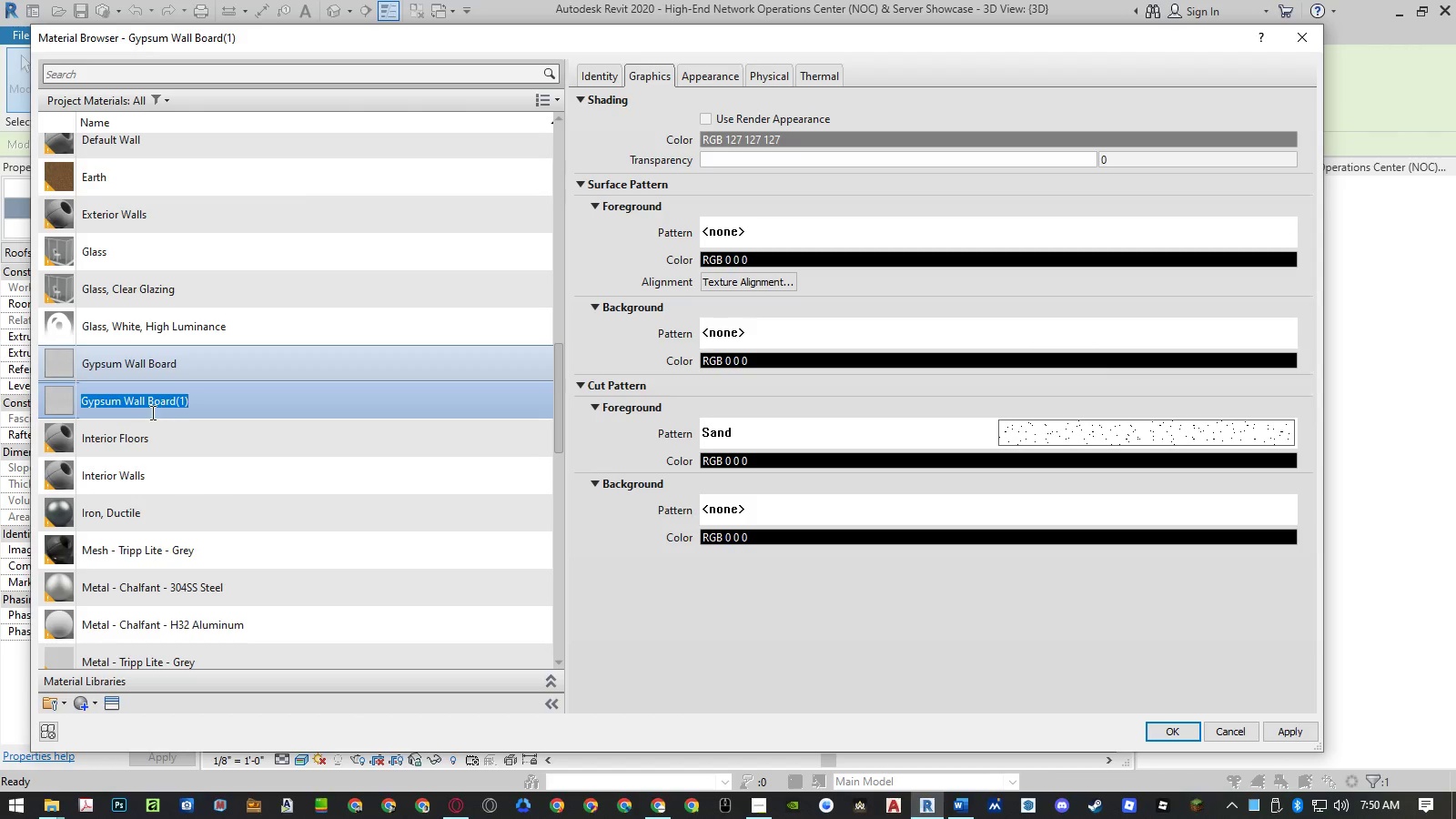 
left_click([135, 402])
 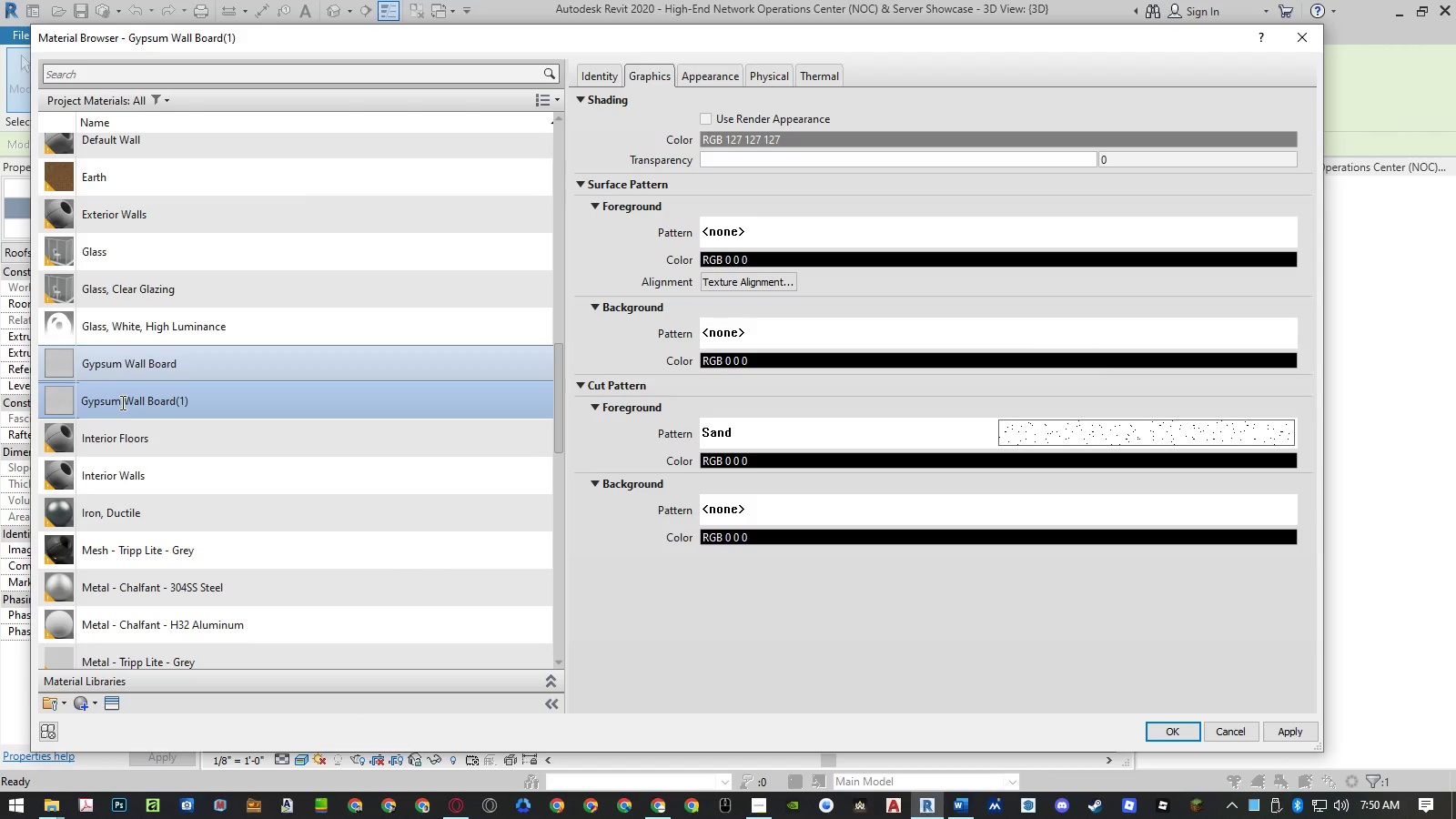 
left_click_drag(start_coordinate=[121, 402], to_coordinate=[387, 407])
 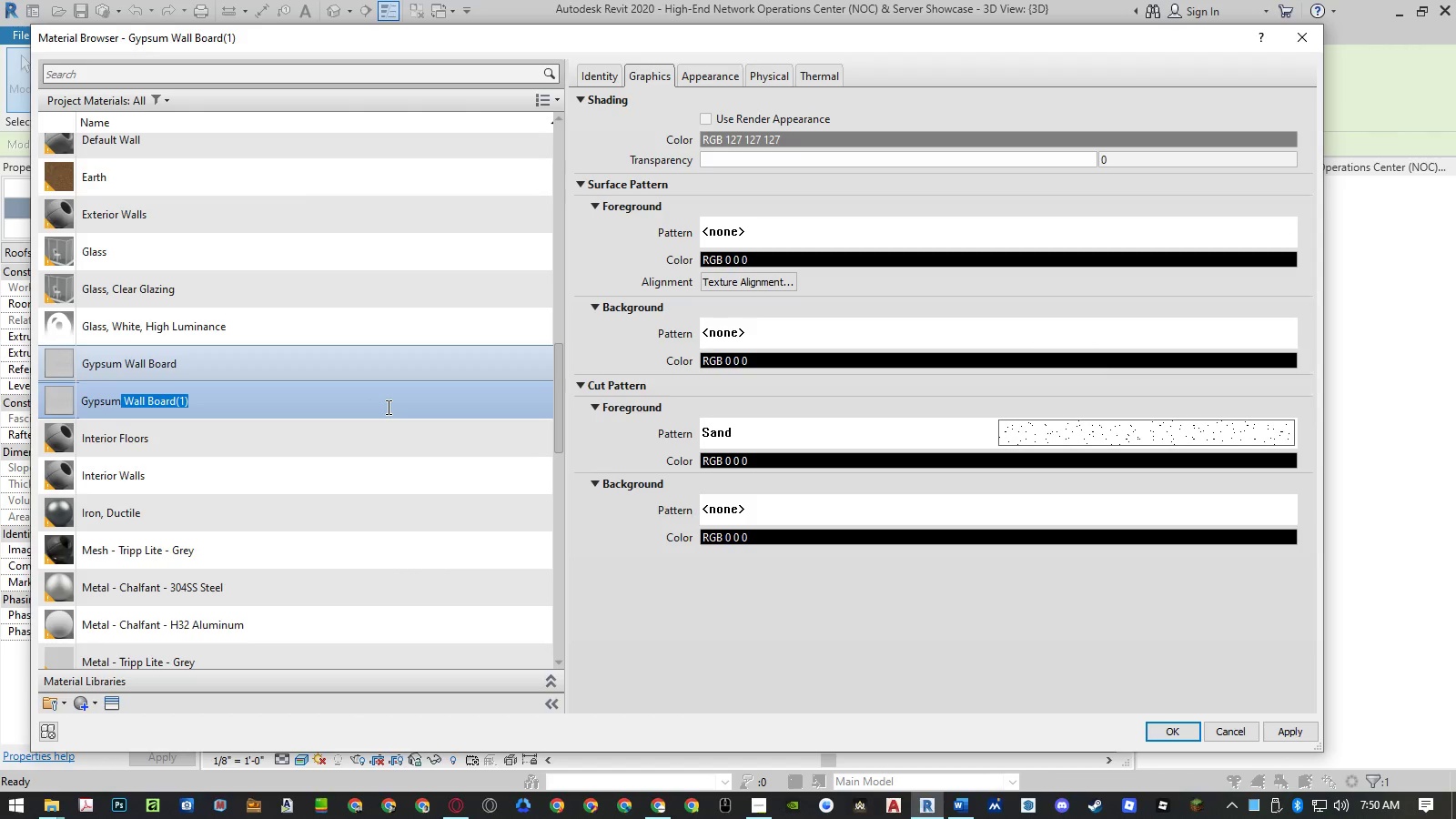 
key(Delete)
 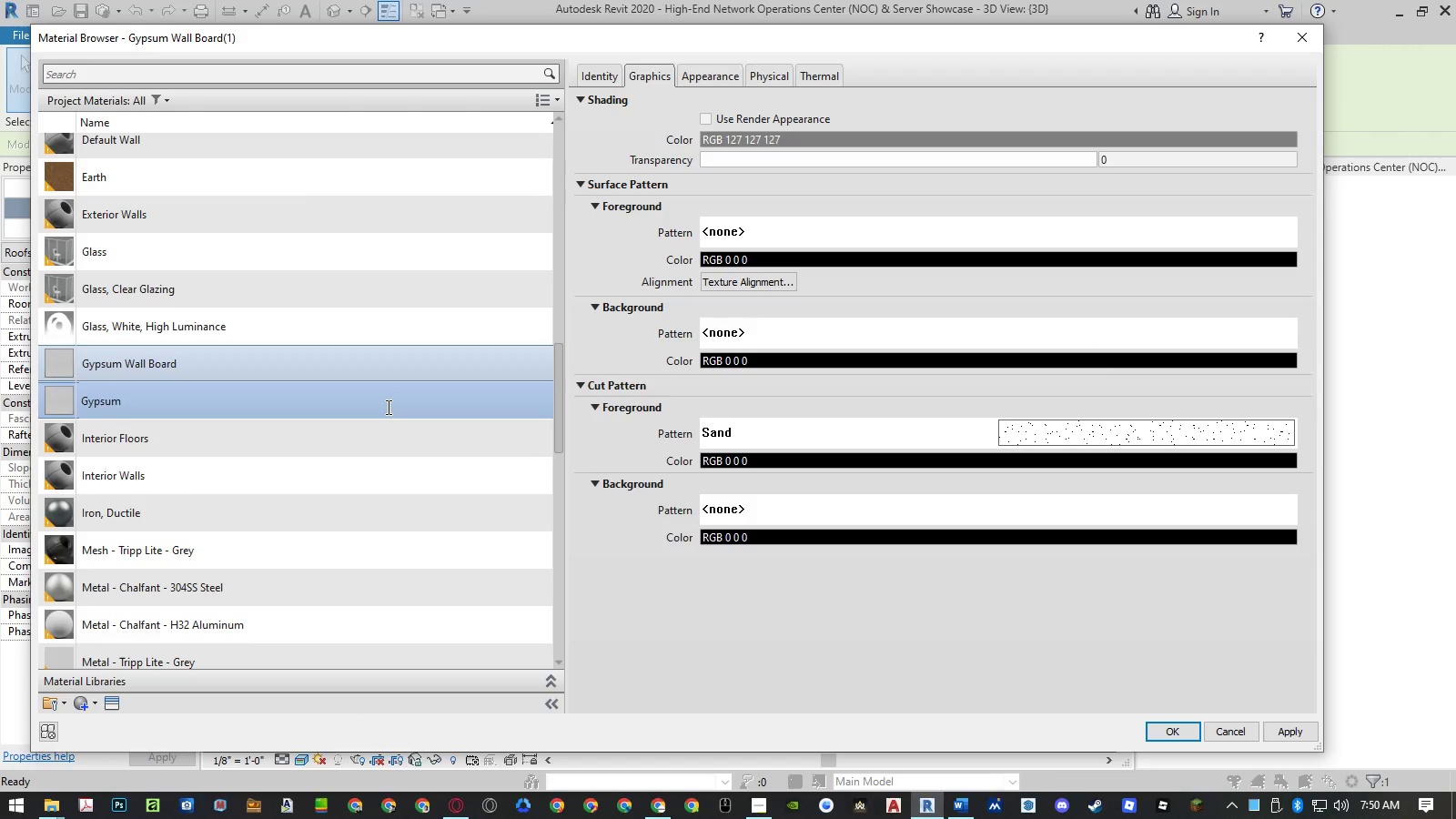 
key(Enter)
 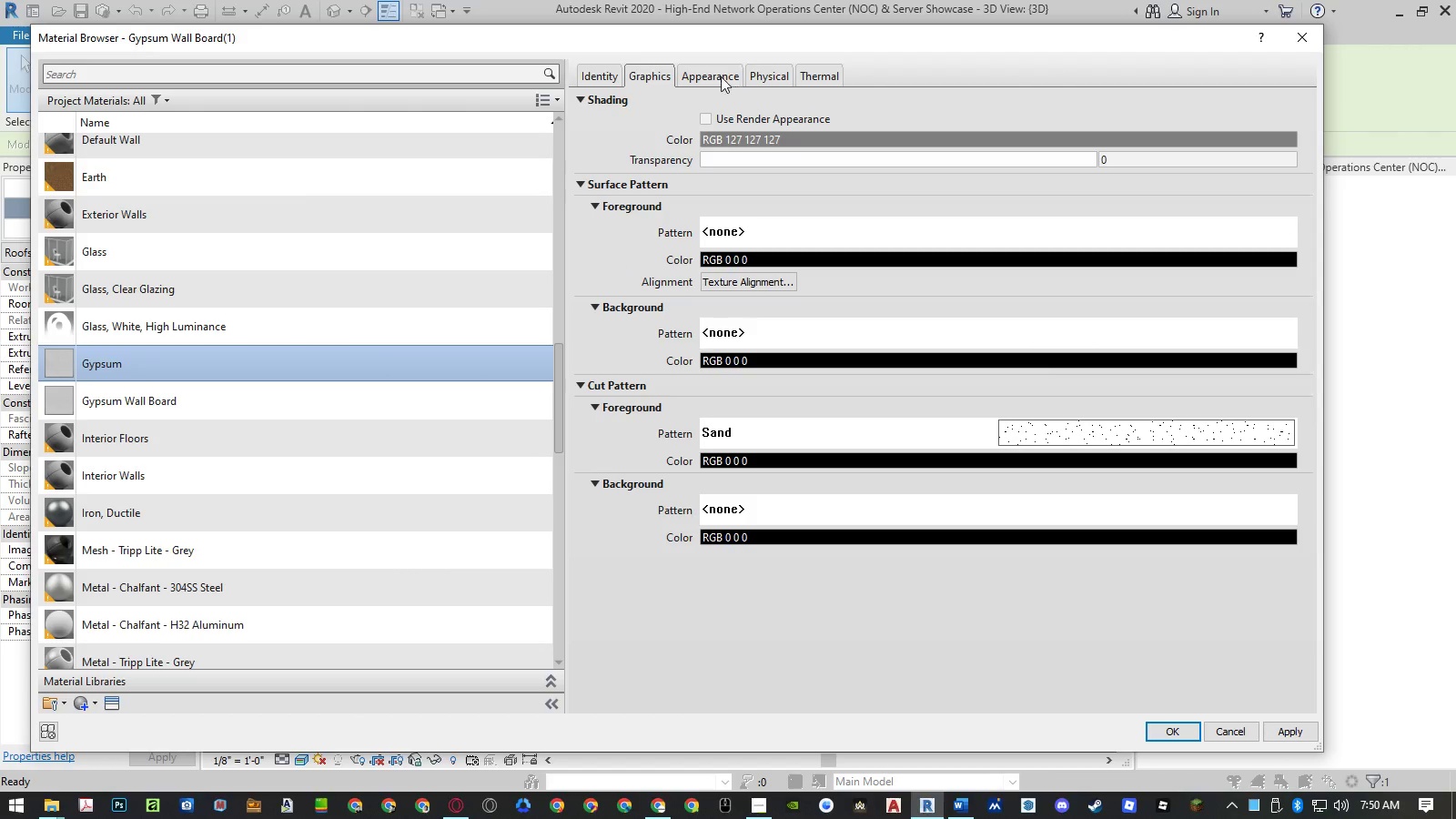 
left_click([714, 73])
 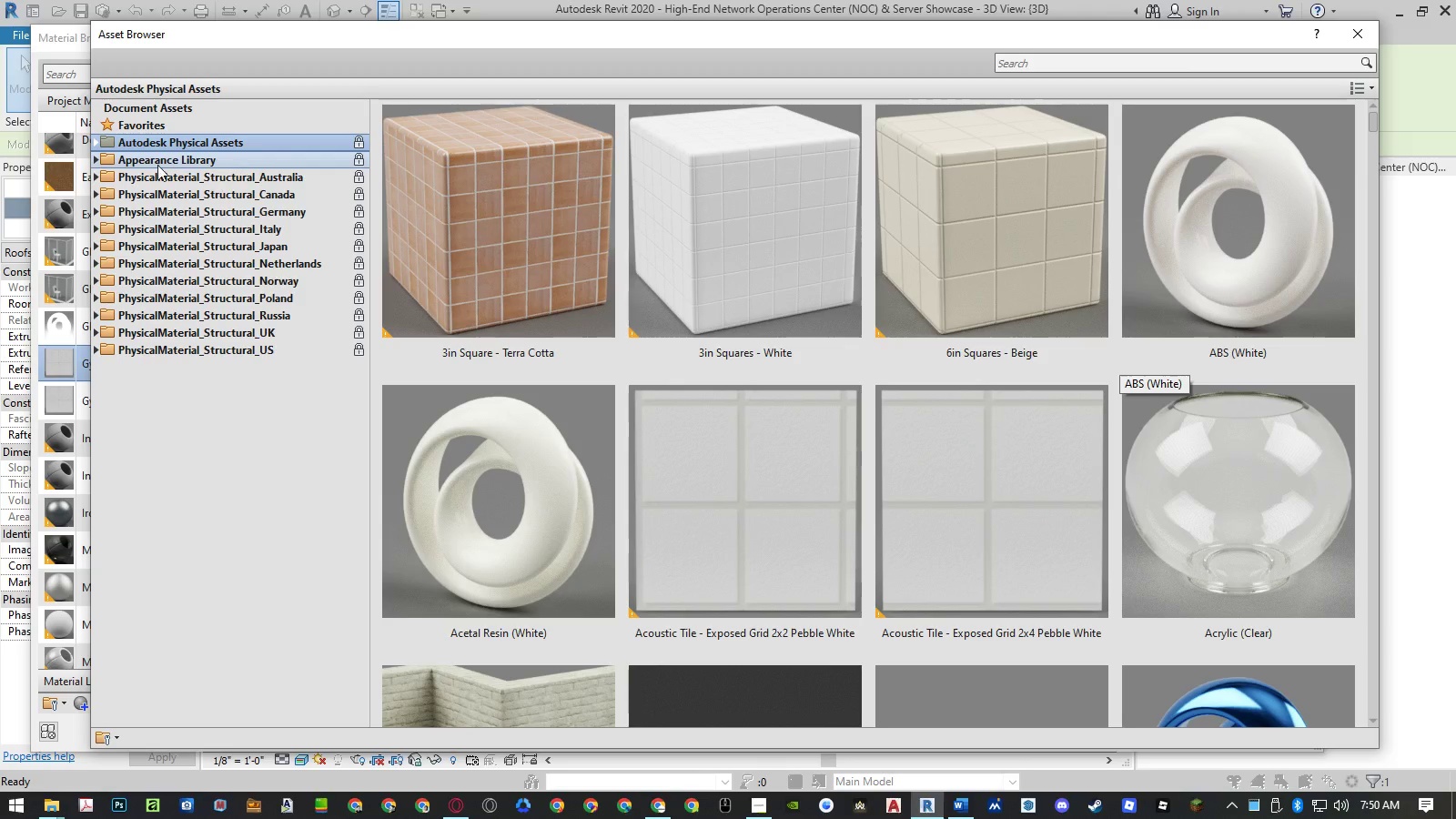 
double_click([167, 181])
 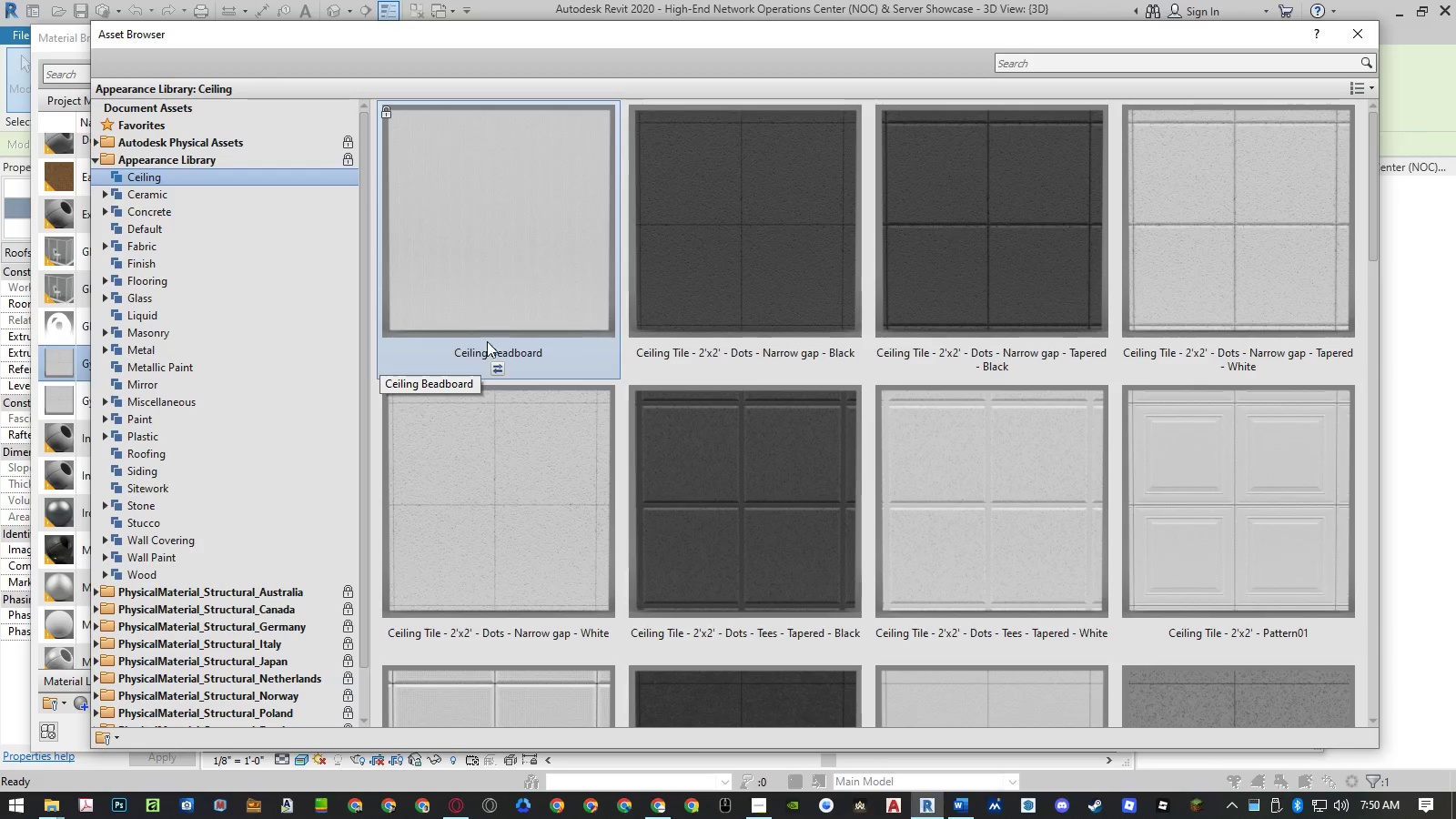 
left_click([492, 365])
 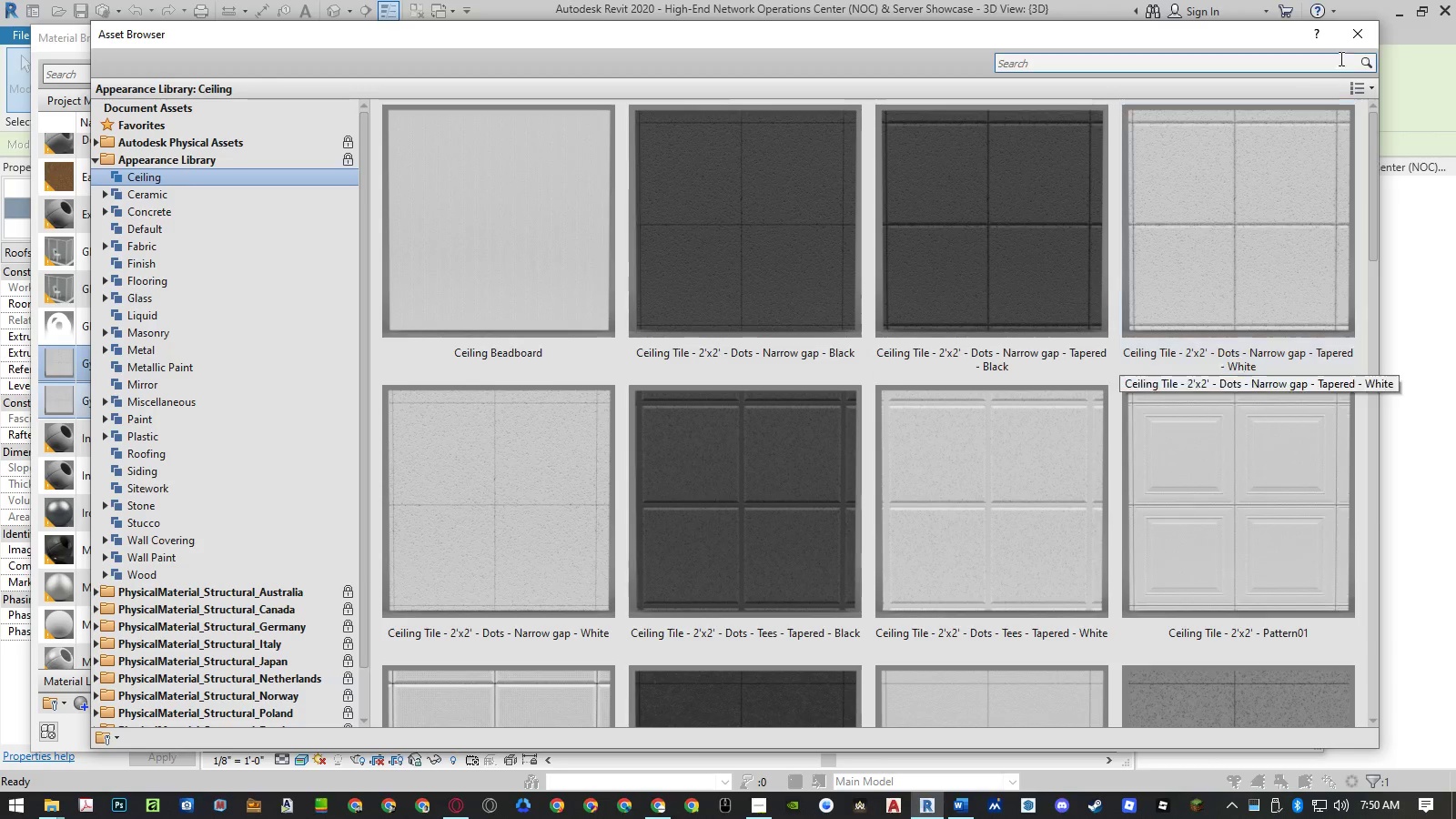 
left_click([1356, 32])
 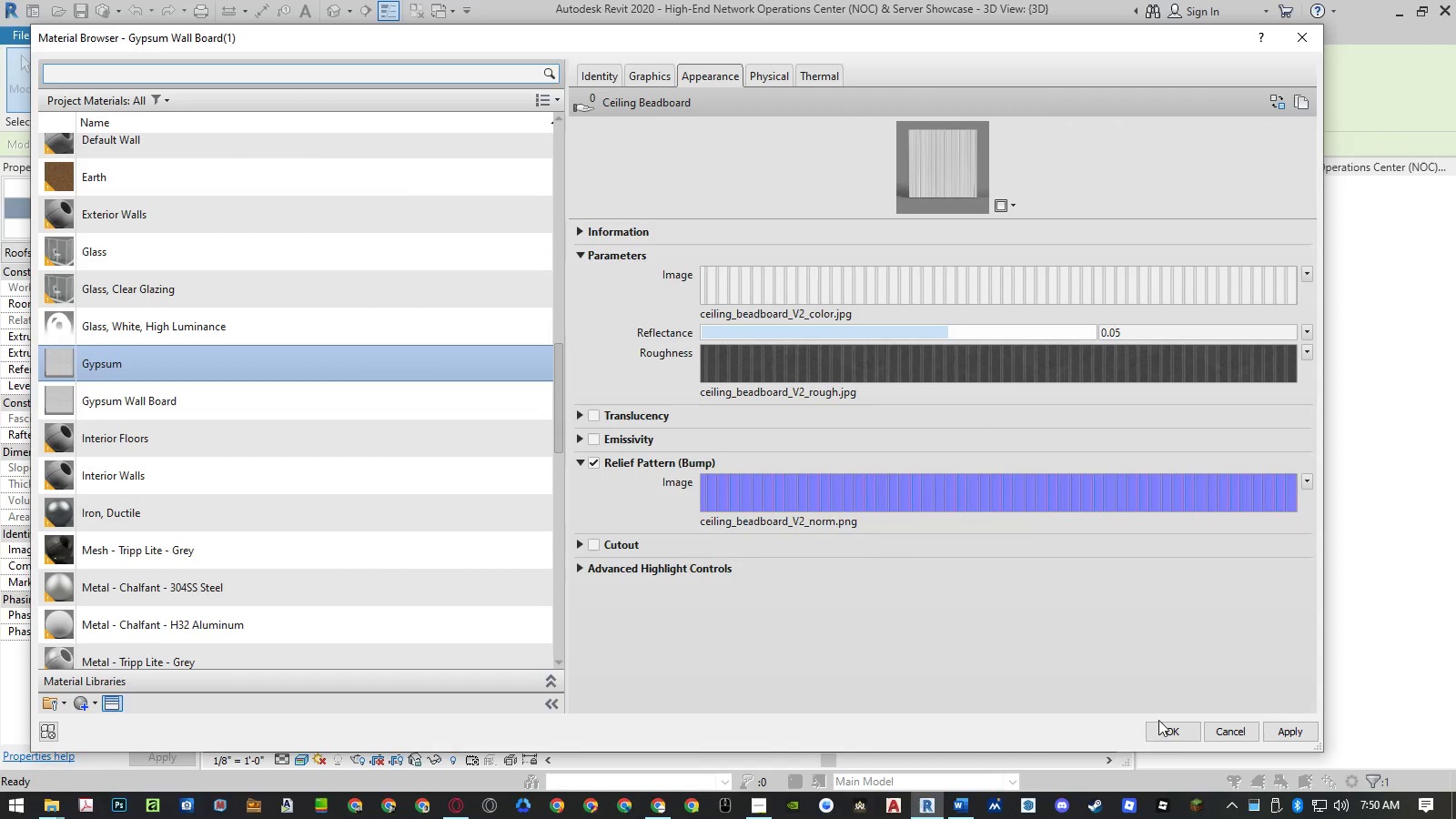 
left_click([1172, 733])
 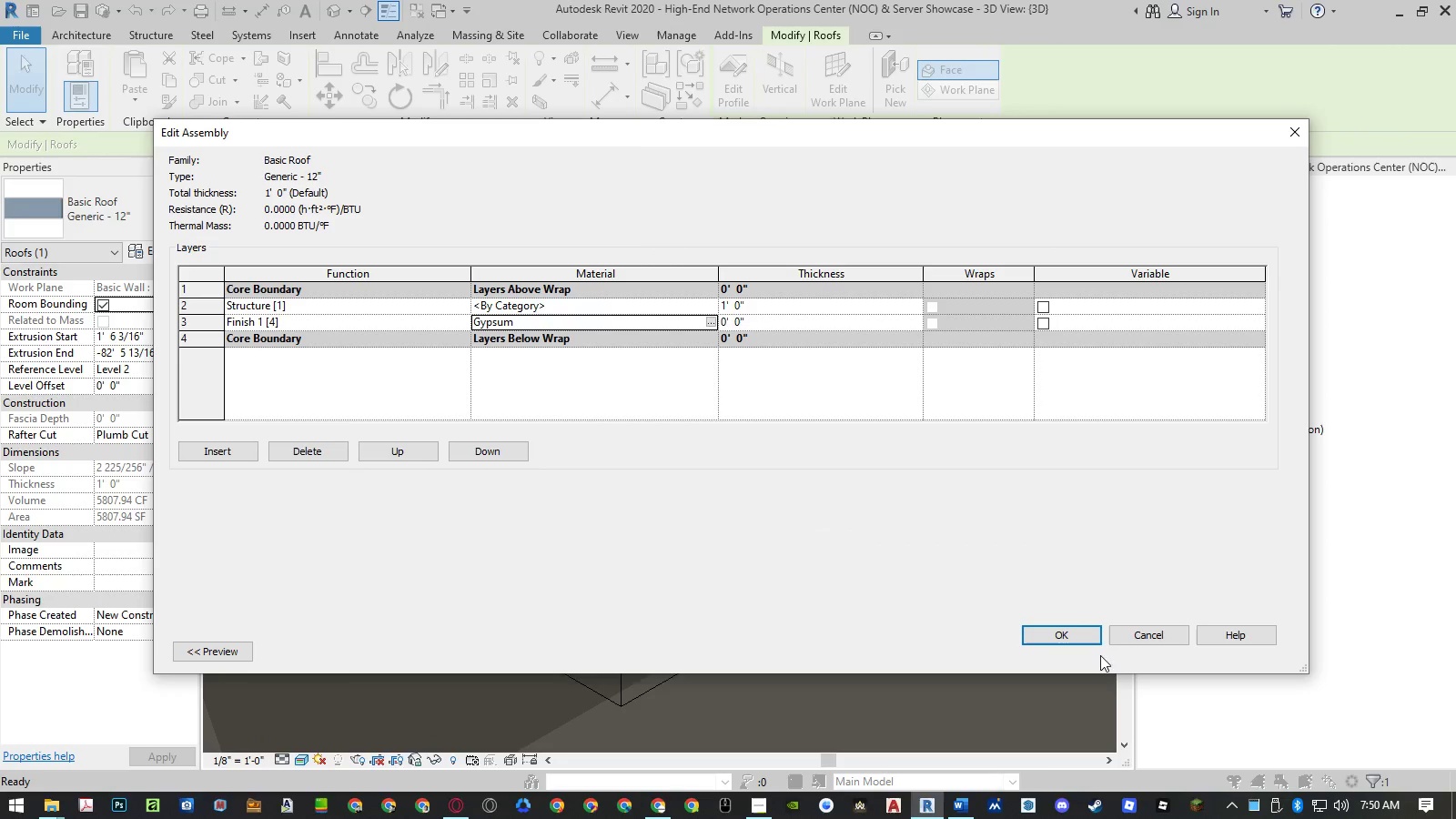 
left_click([1086, 637])
 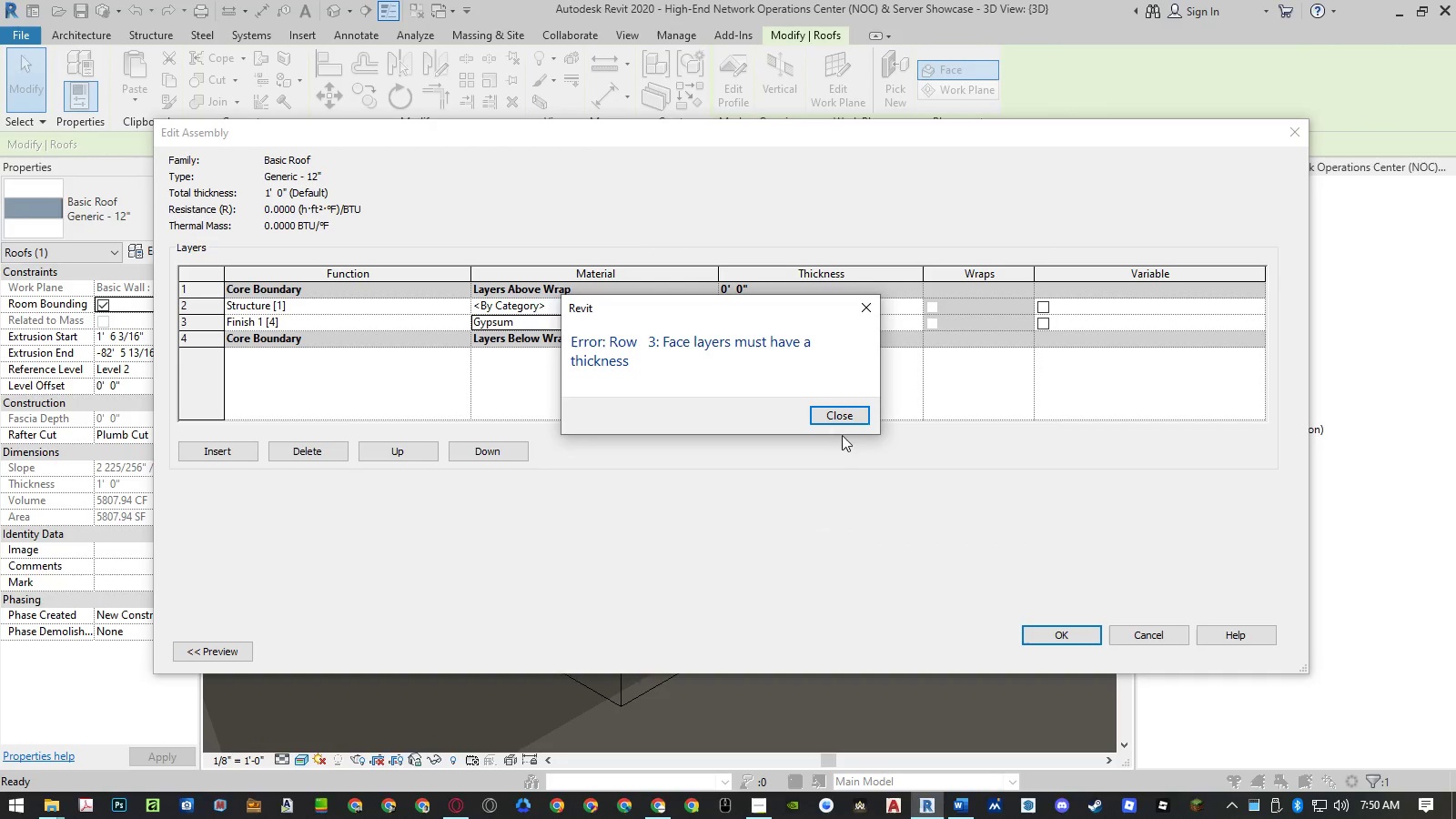 
left_click([821, 412])
 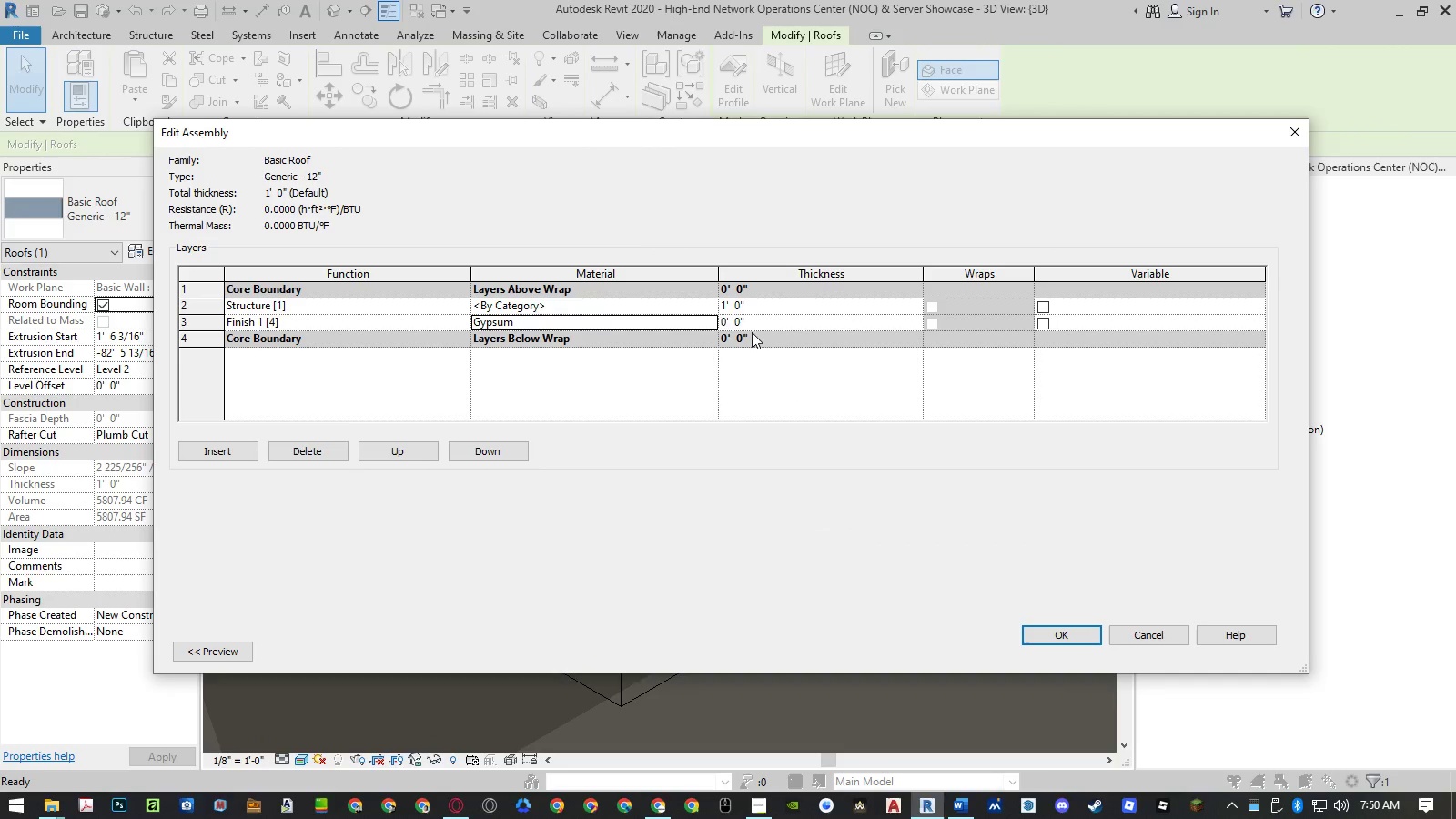 
left_click([733, 322])
 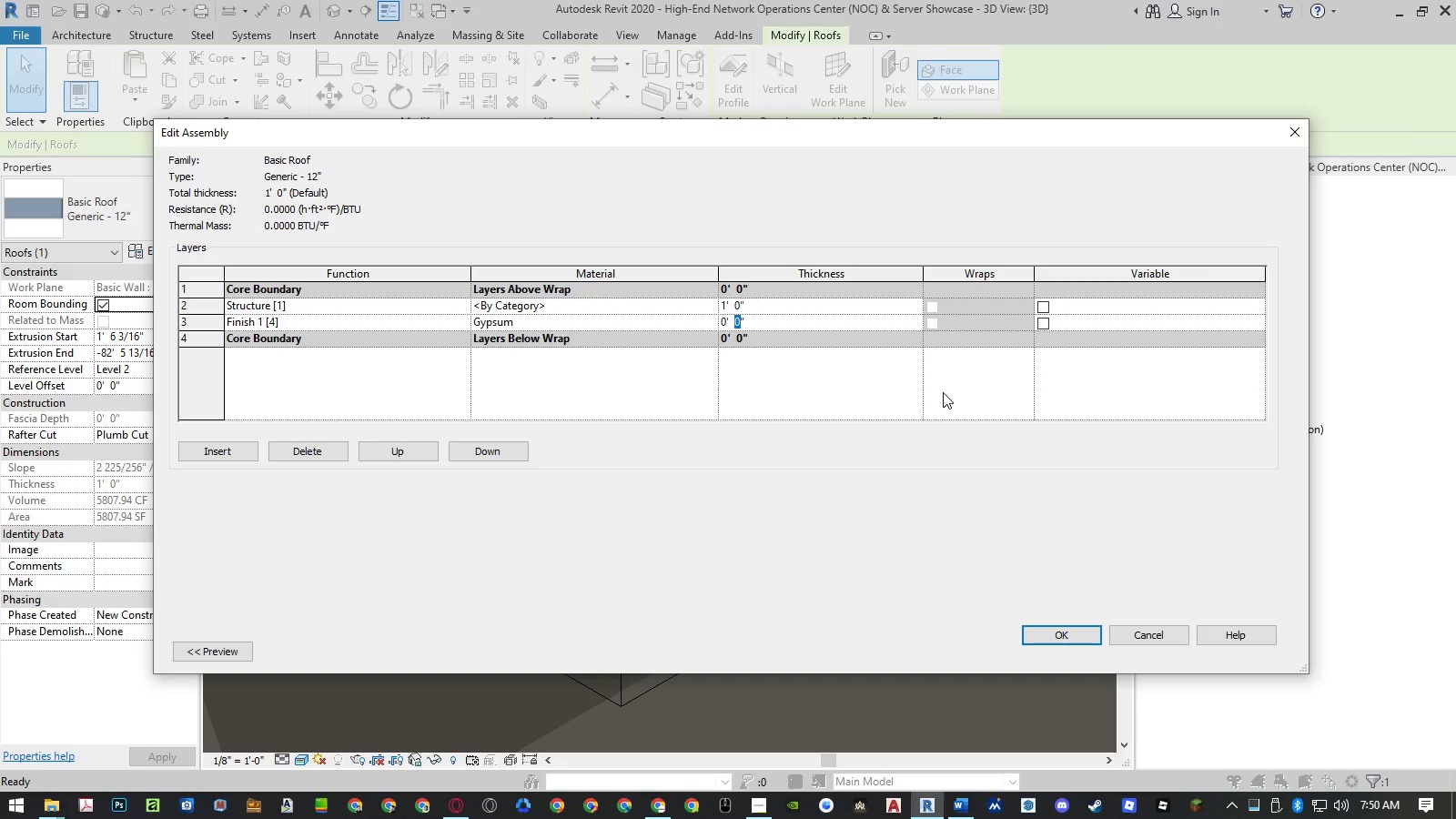 
key(Numpad2)
 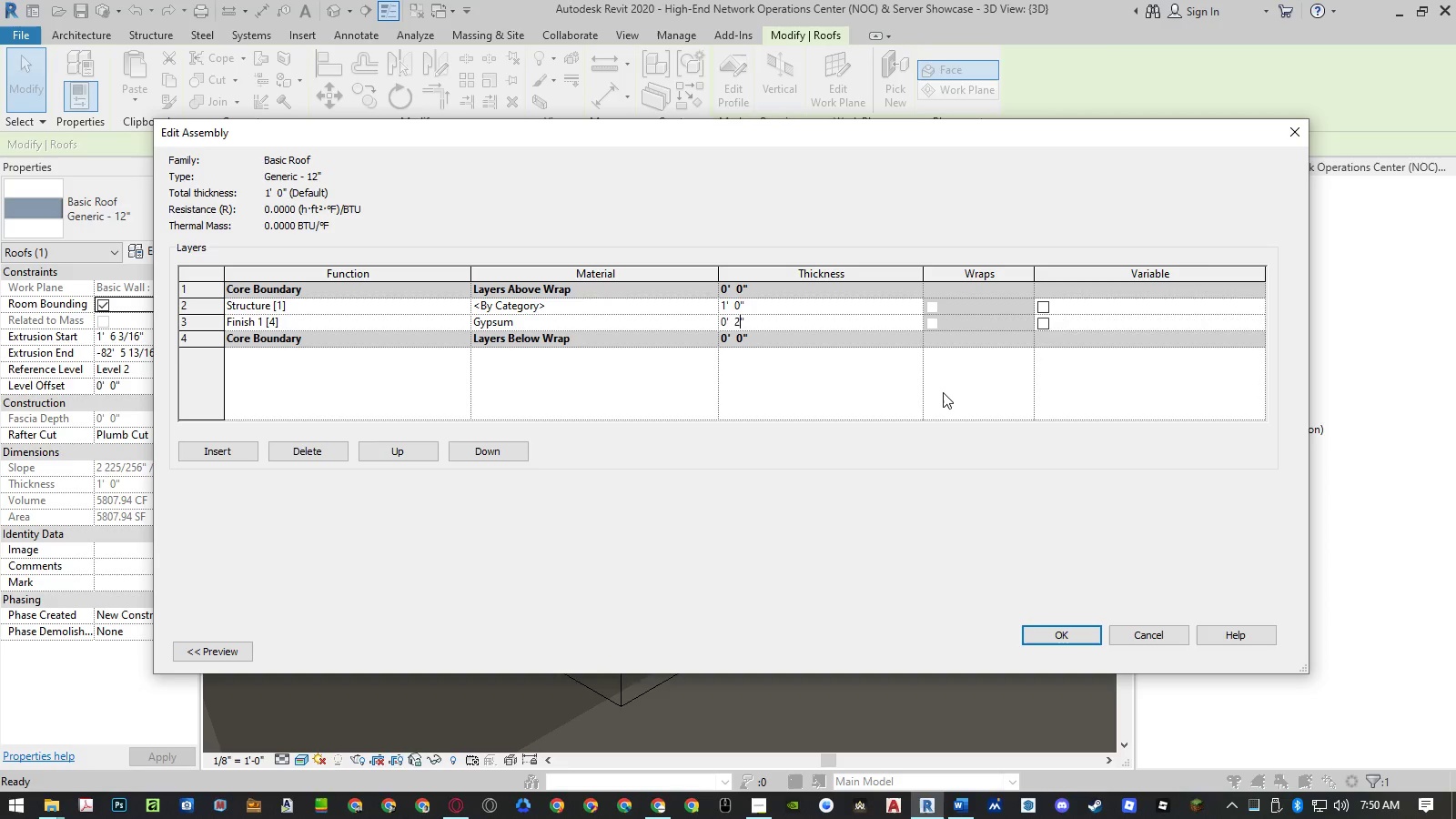 
key(NumpadEnter)
 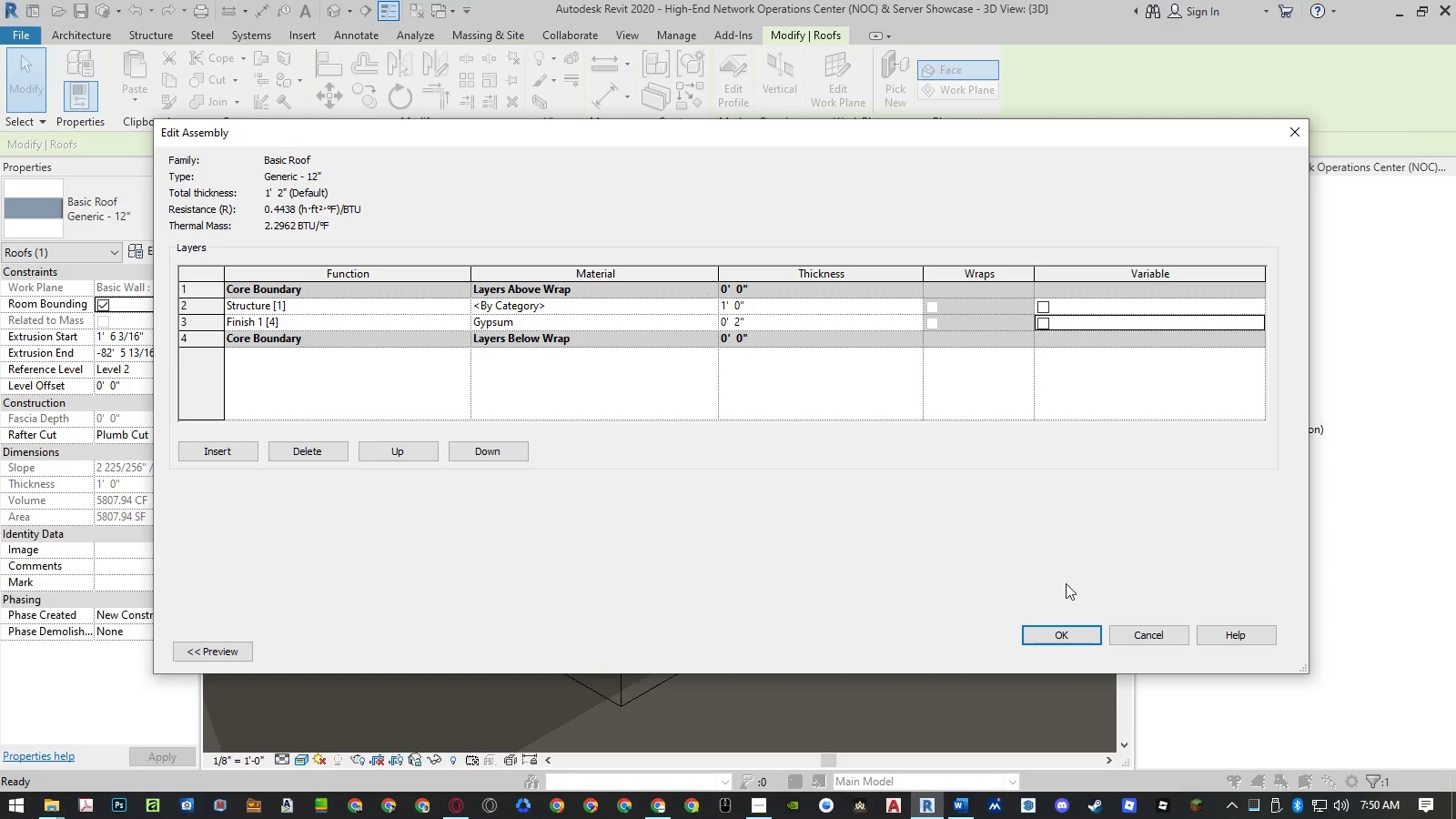 
left_click([1056, 634])
 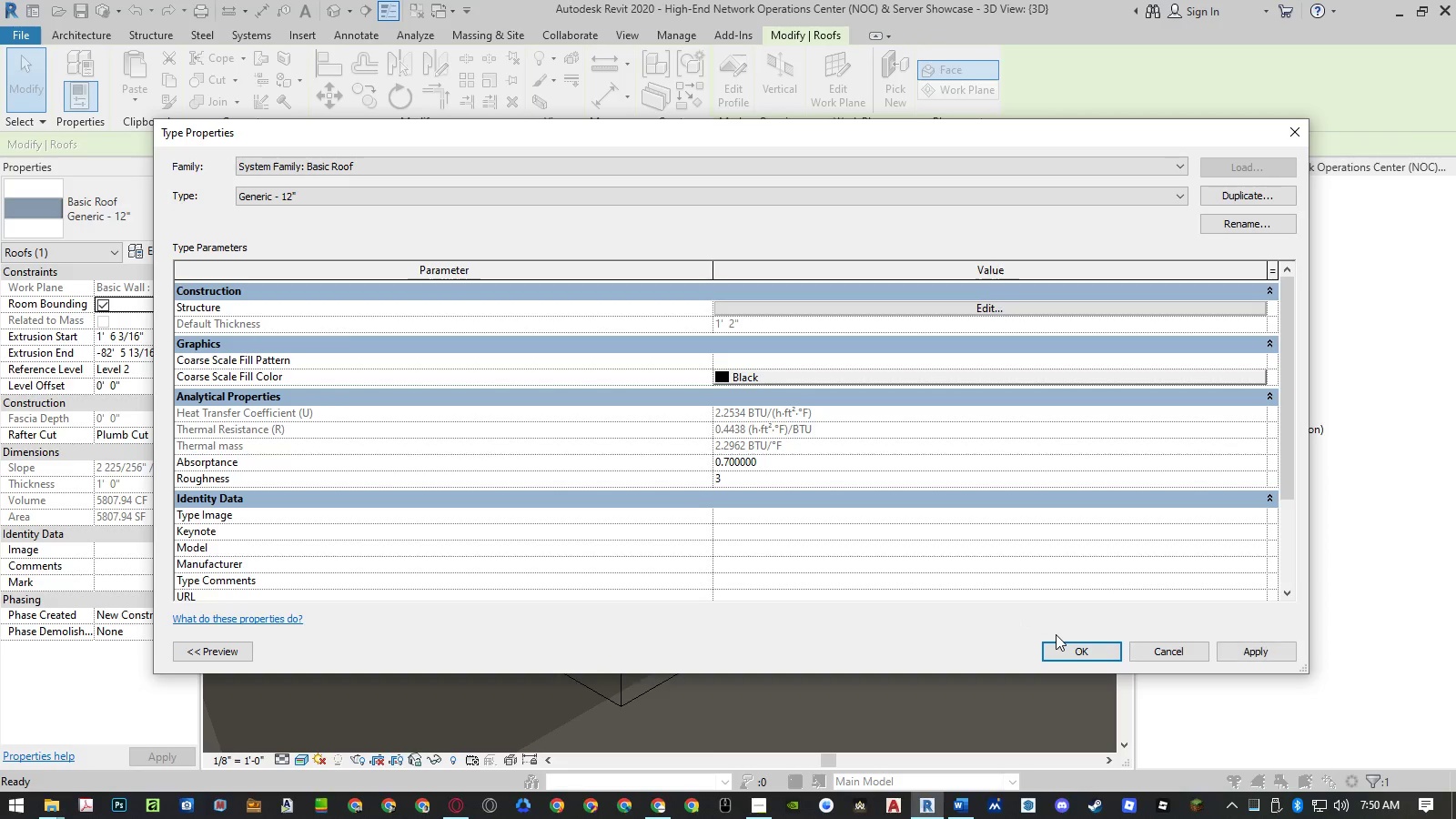 
left_click([1079, 656])
 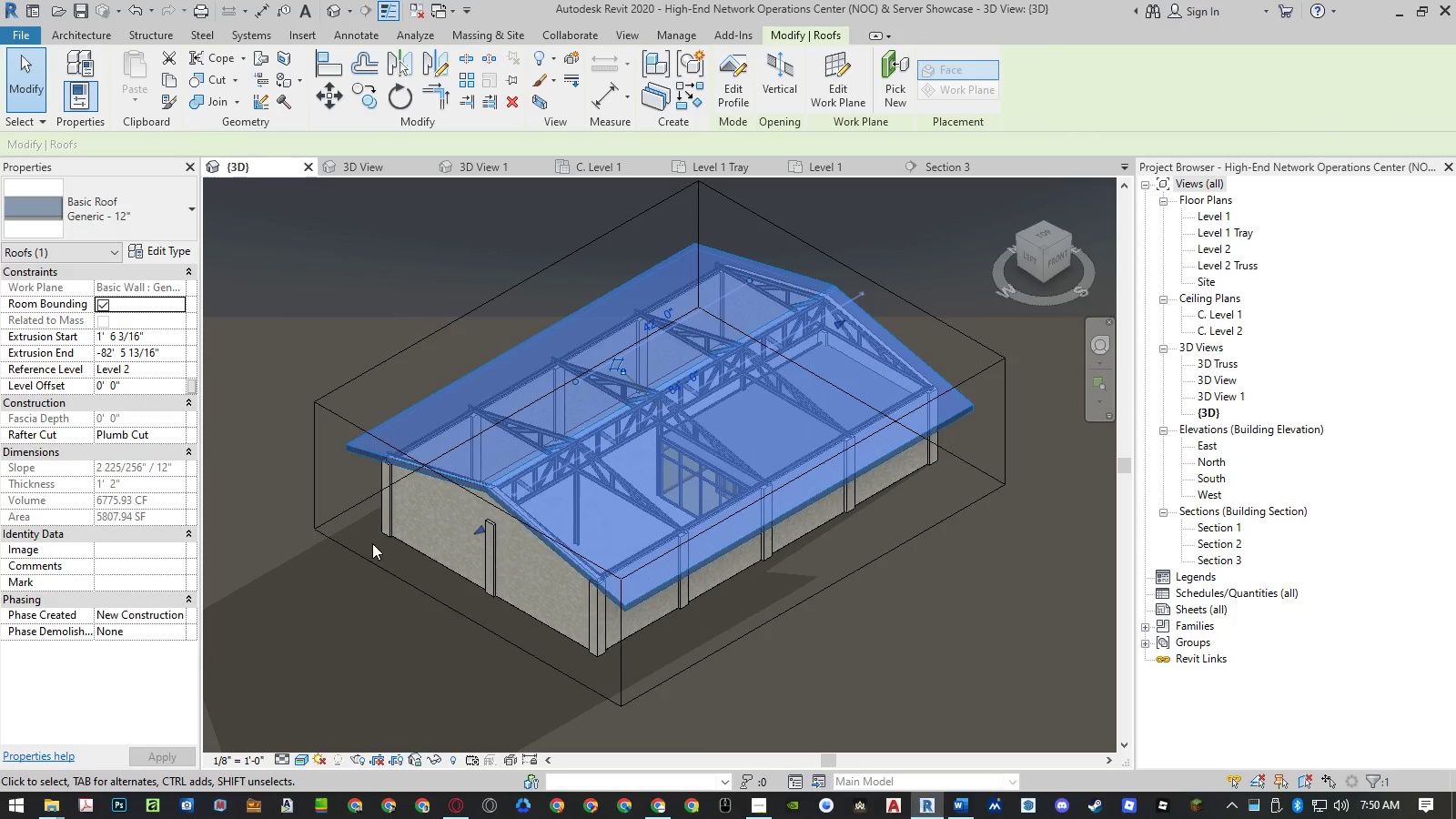 
left_click([310, 289])
 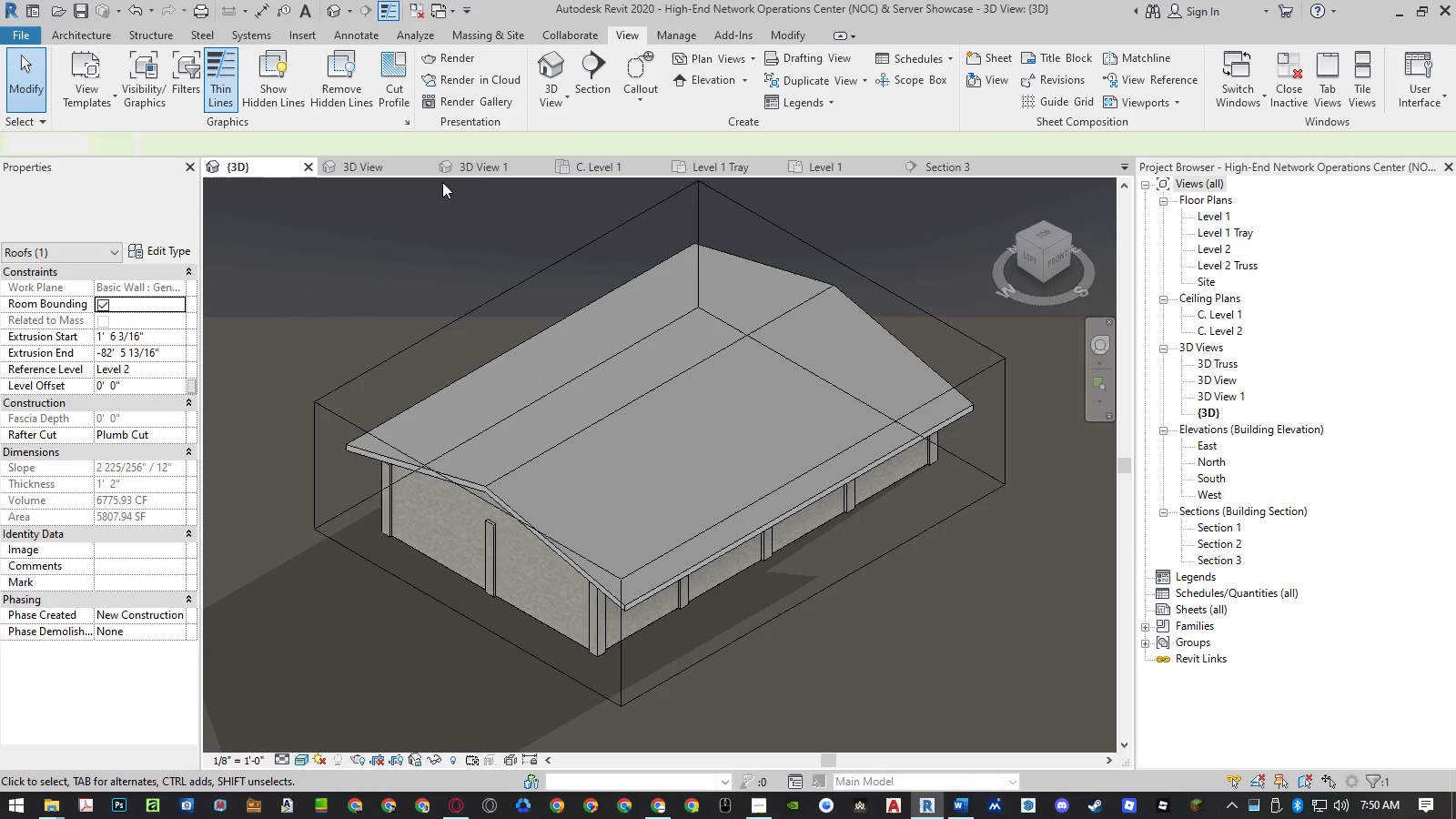 
left_click([485, 165])
 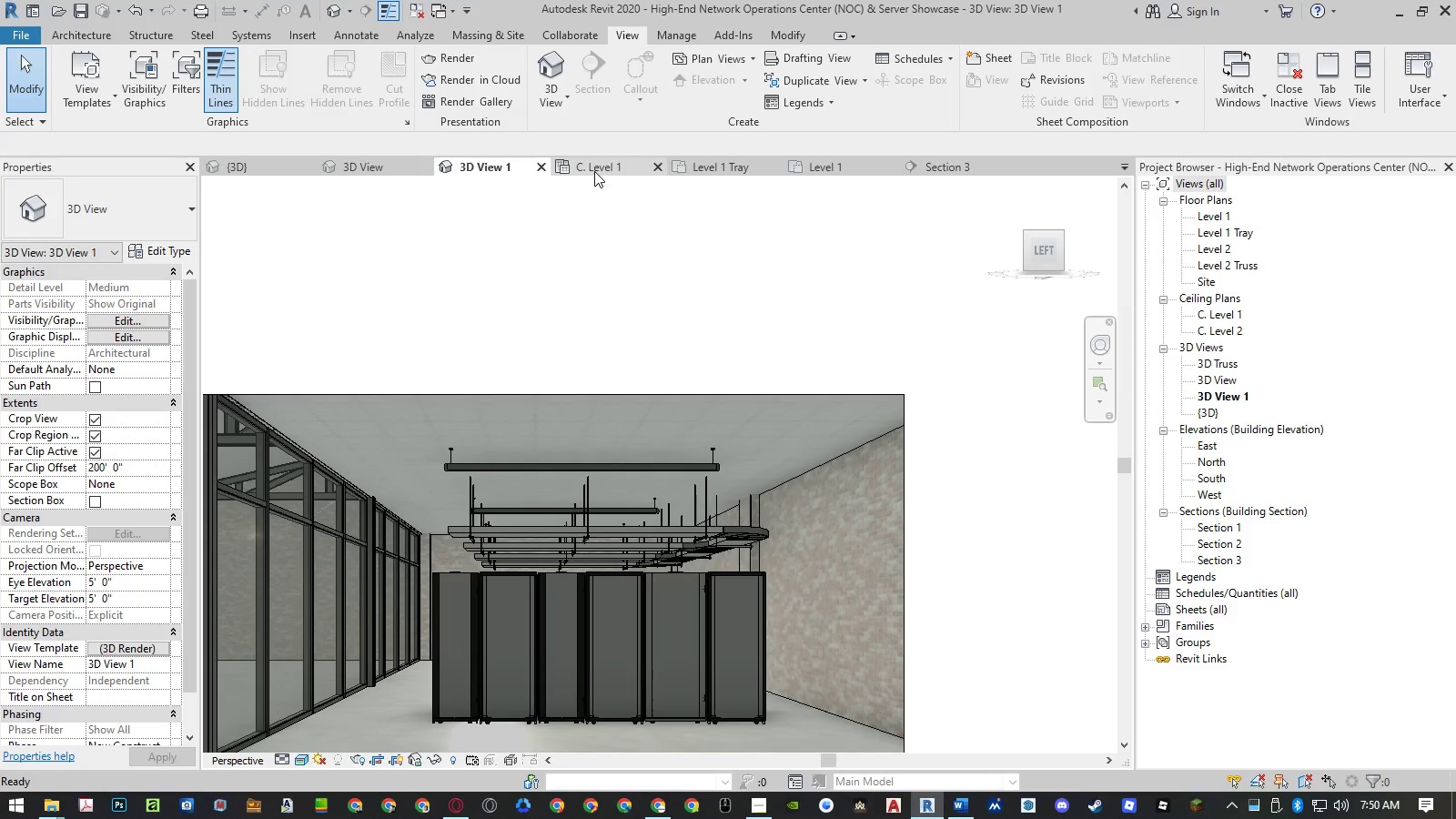 
left_click([595, 171])
 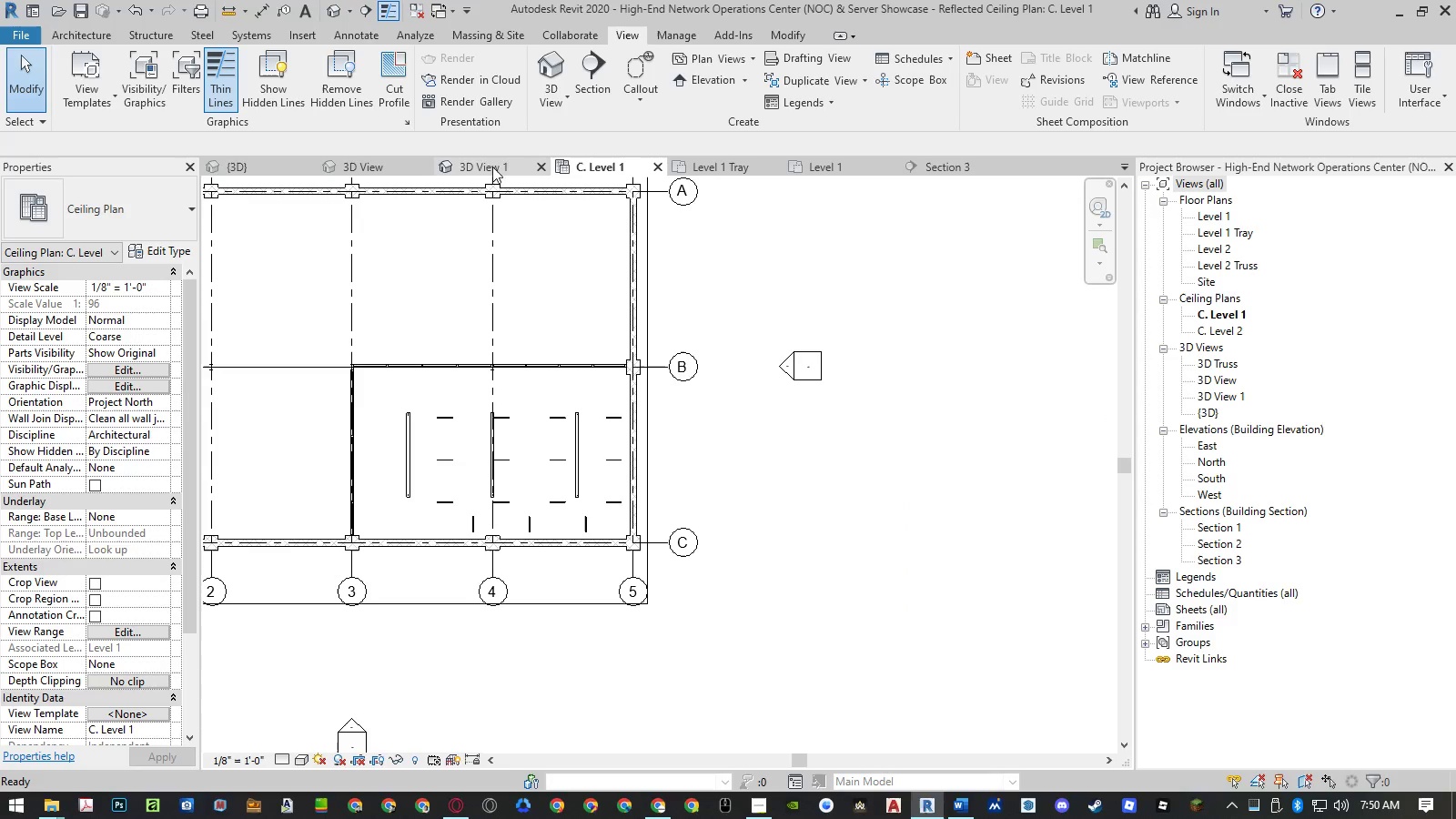 
left_click([378, 163])
 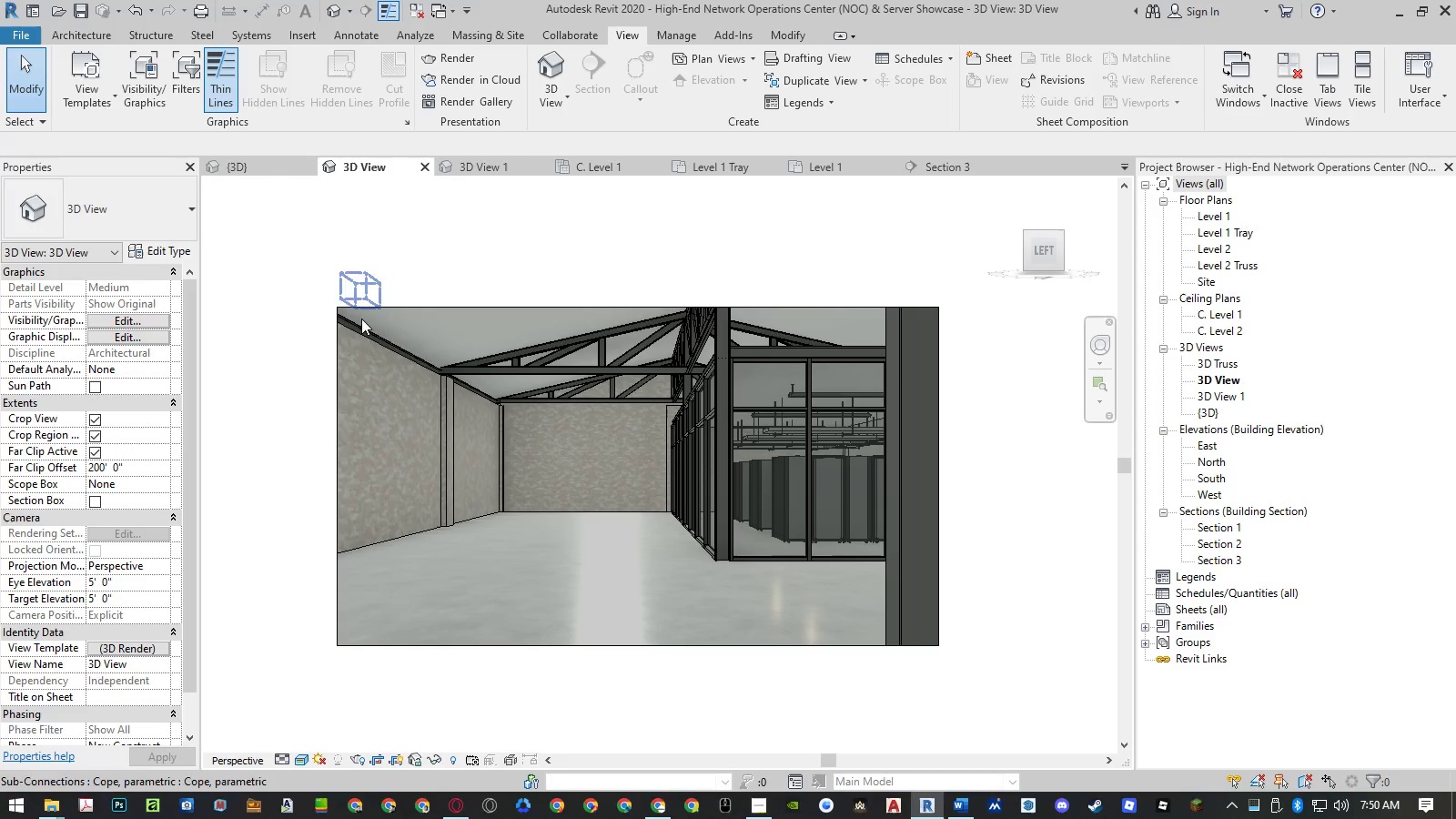 
left_click([284, 349])
 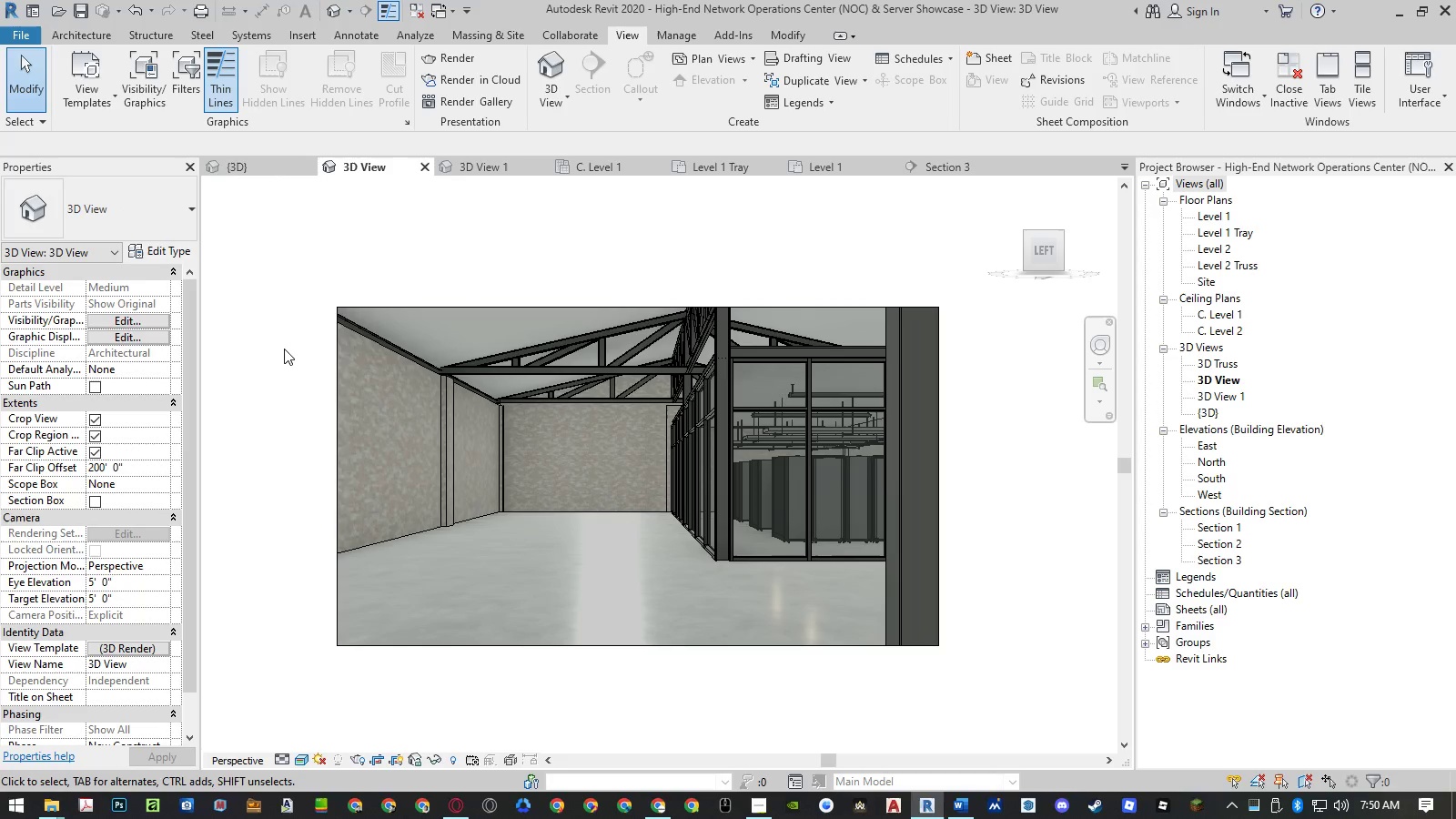 
key(Control+S)
 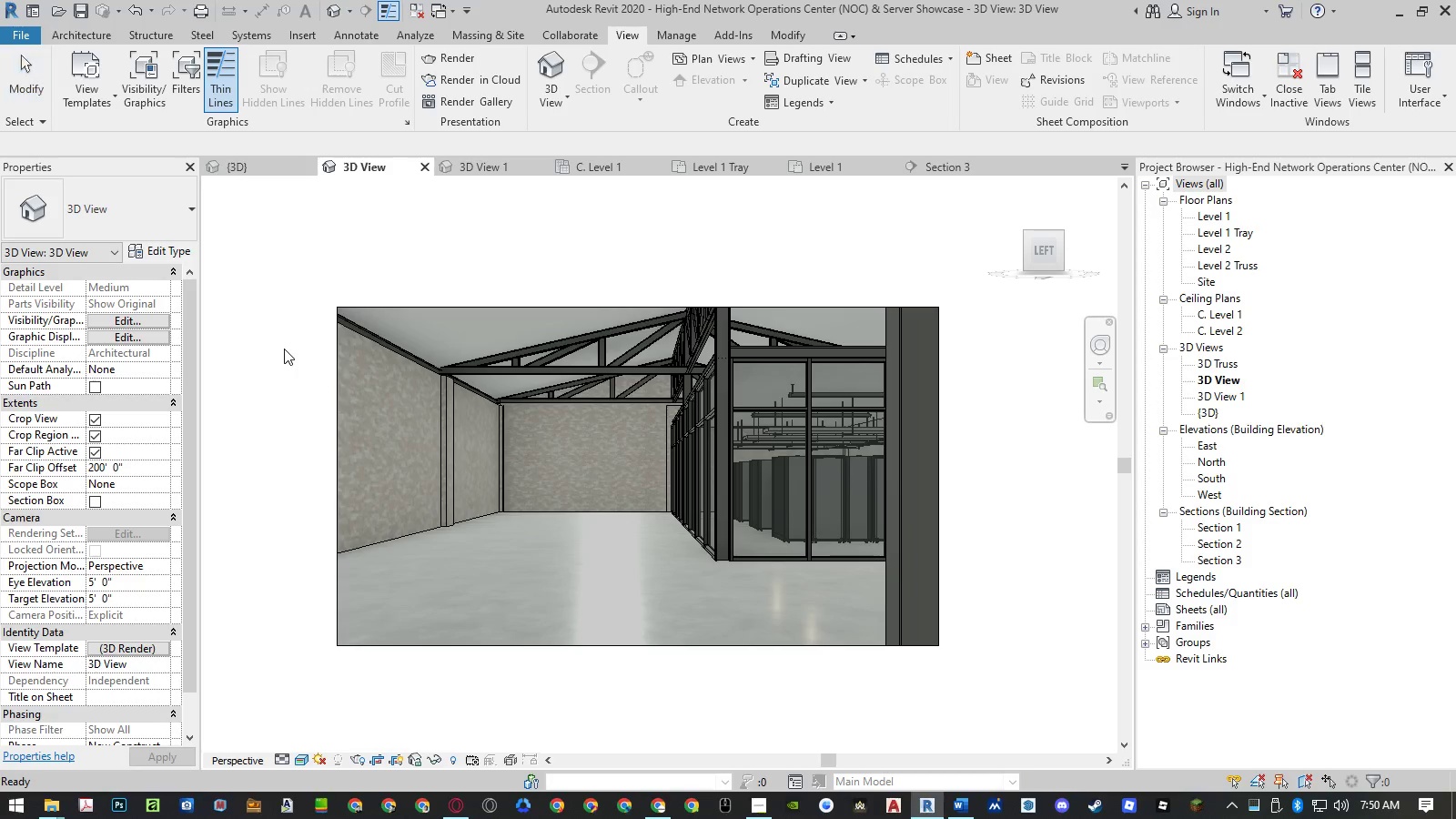 
type(rr)
 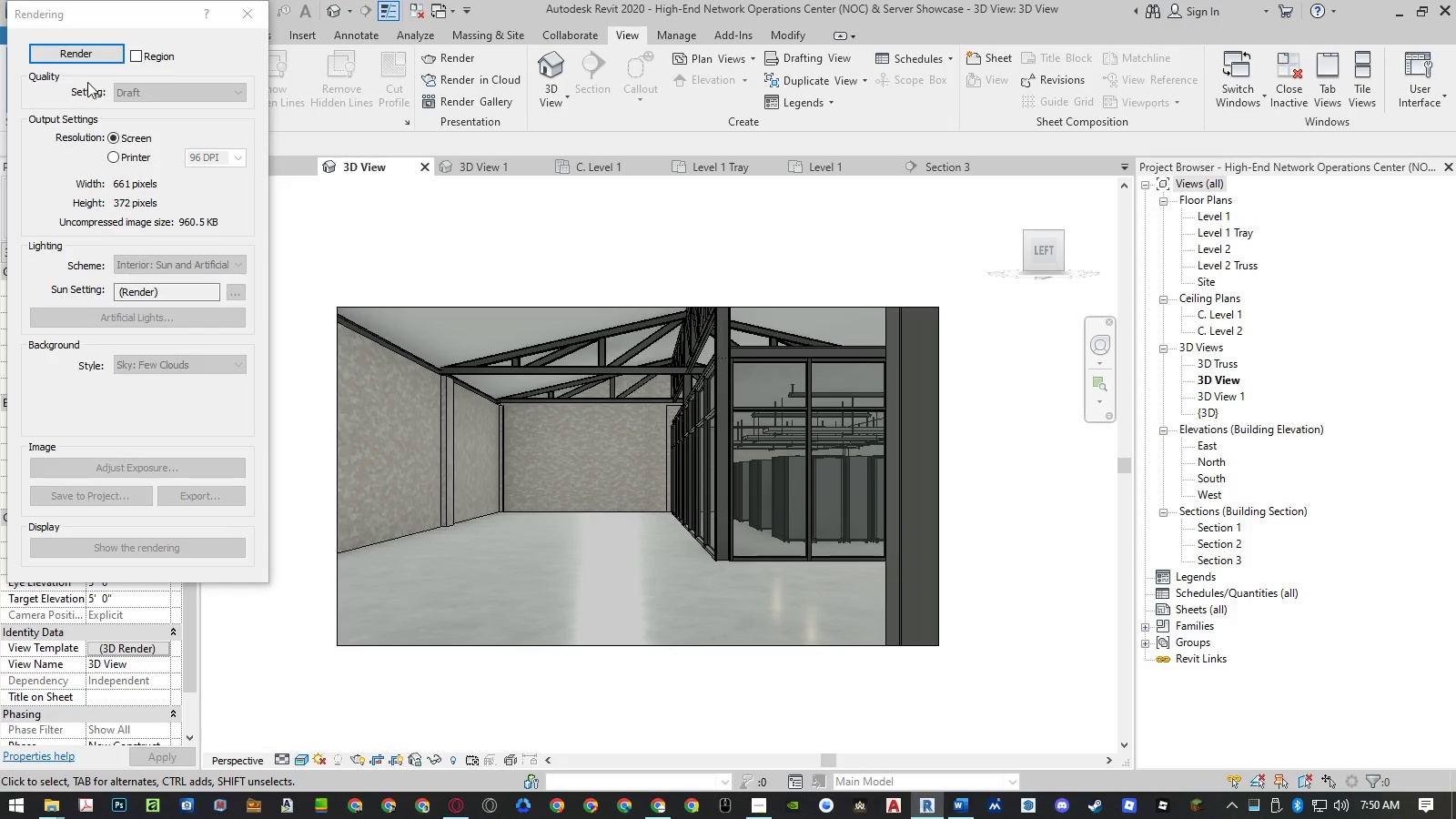 
left_click([85, 56])
 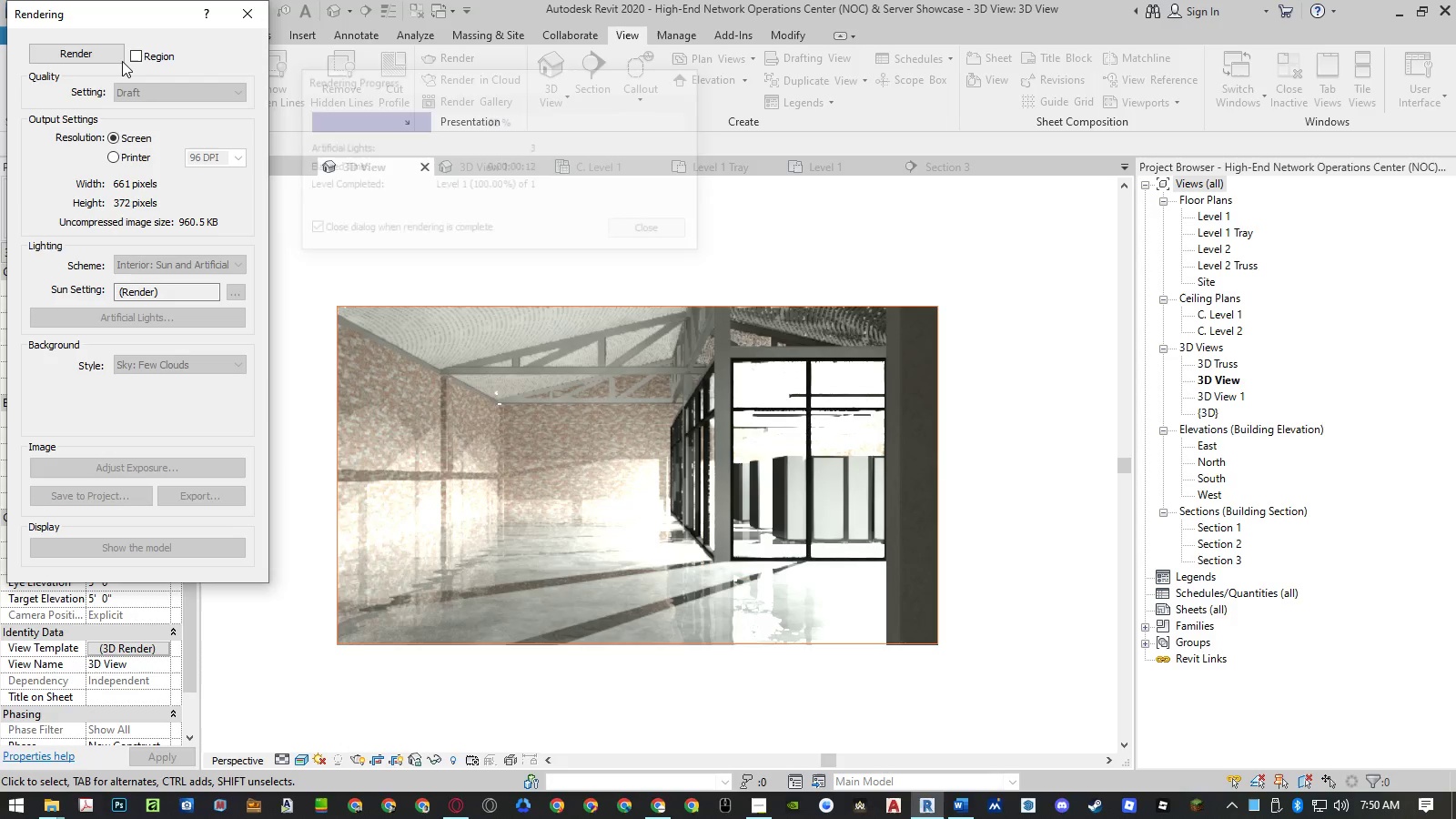 
wait(17.78)
 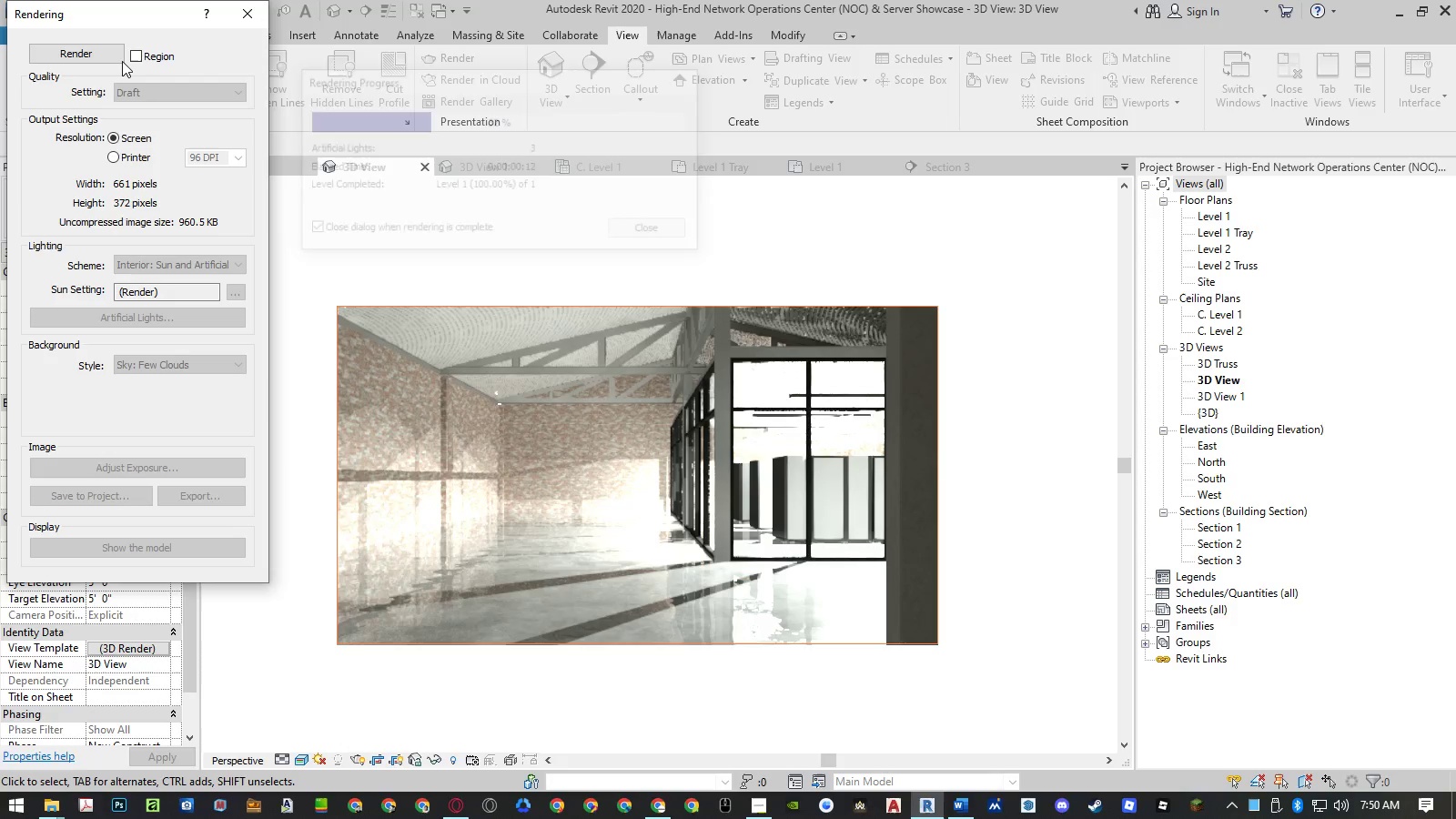 
left_click([248, 11])
 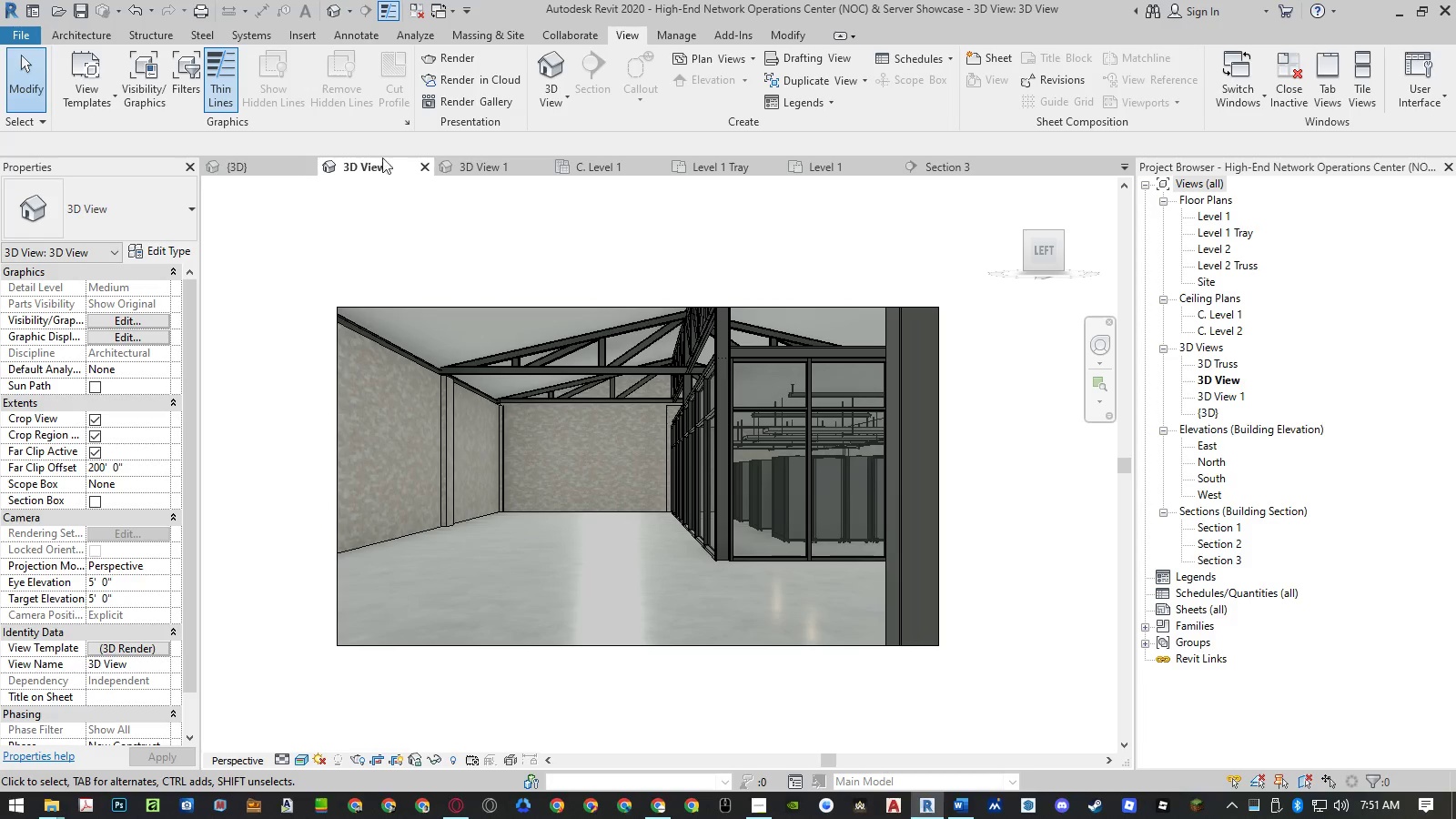 
left_click([685, 31])
 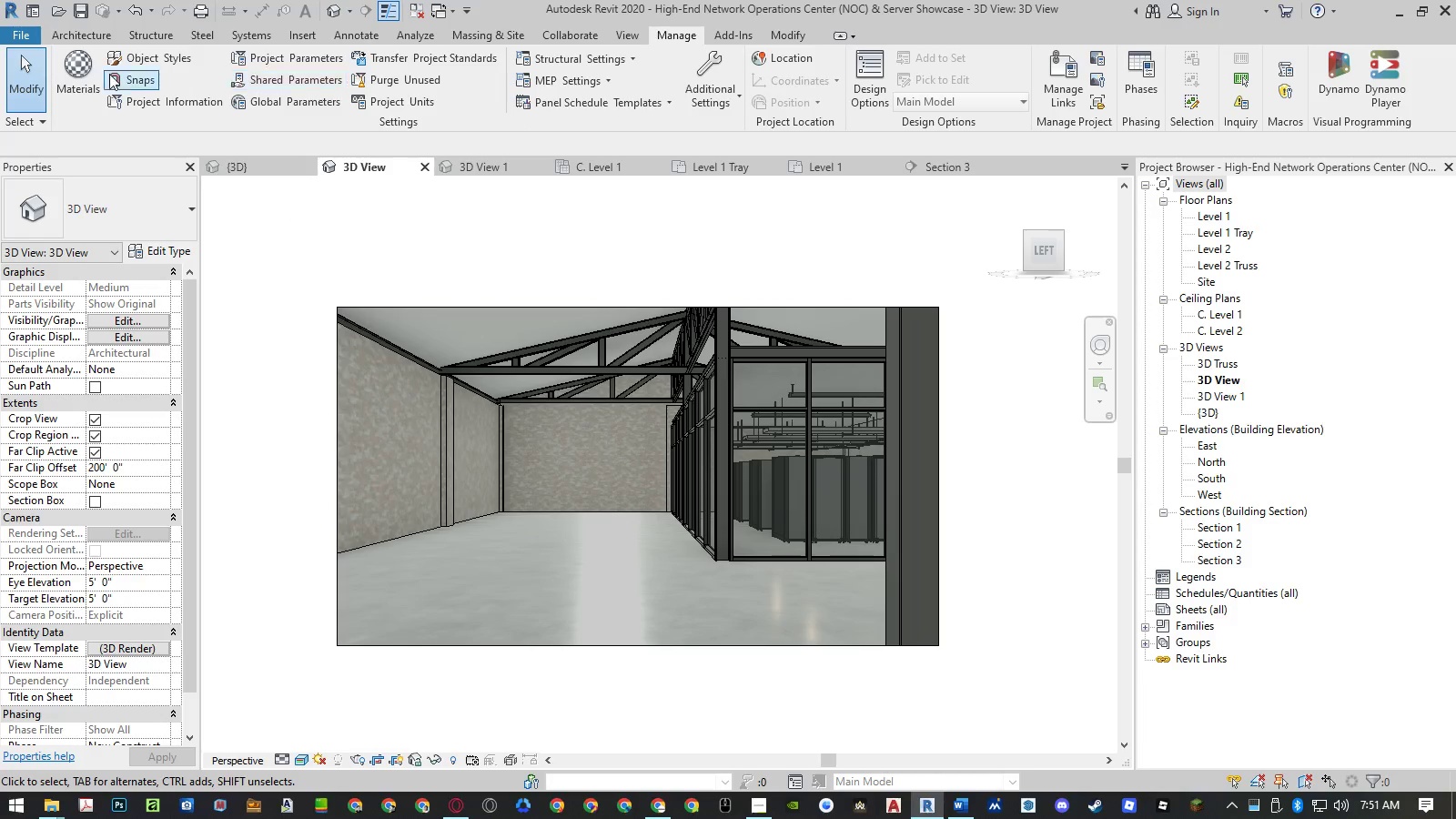 
left_click([82, 77])
 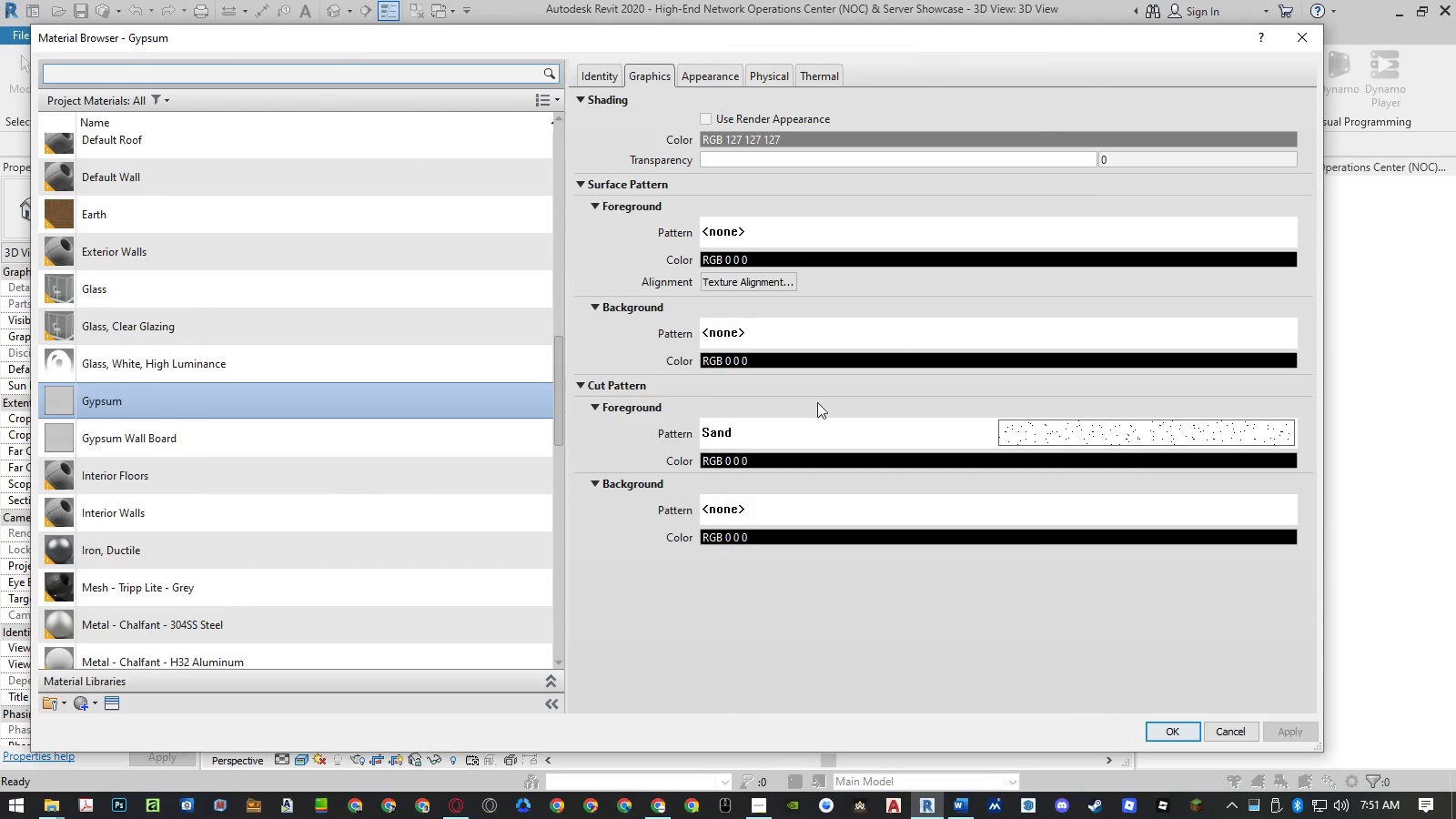 
left_click([417, 360])
 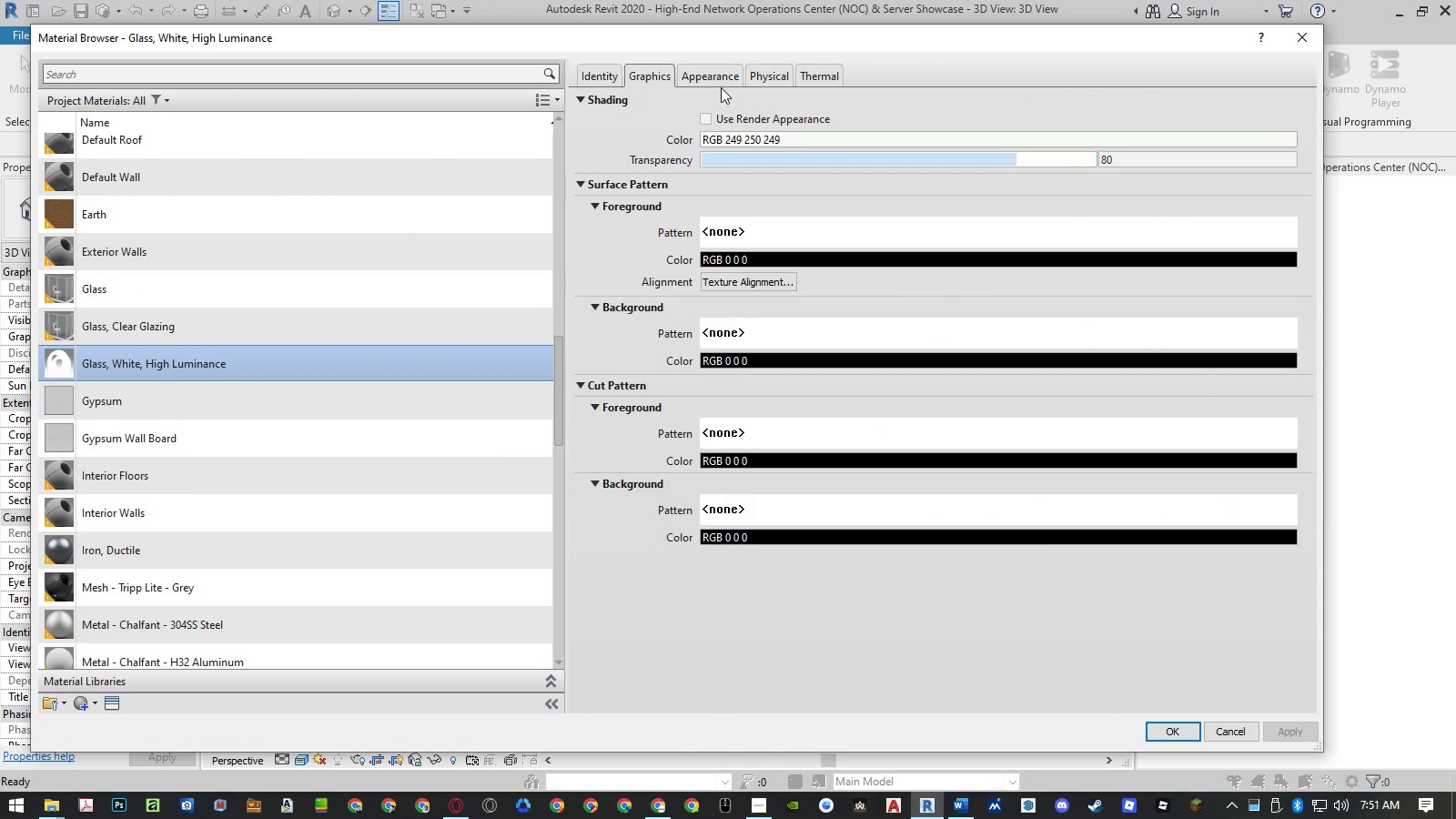 
left_click([721, 86])
 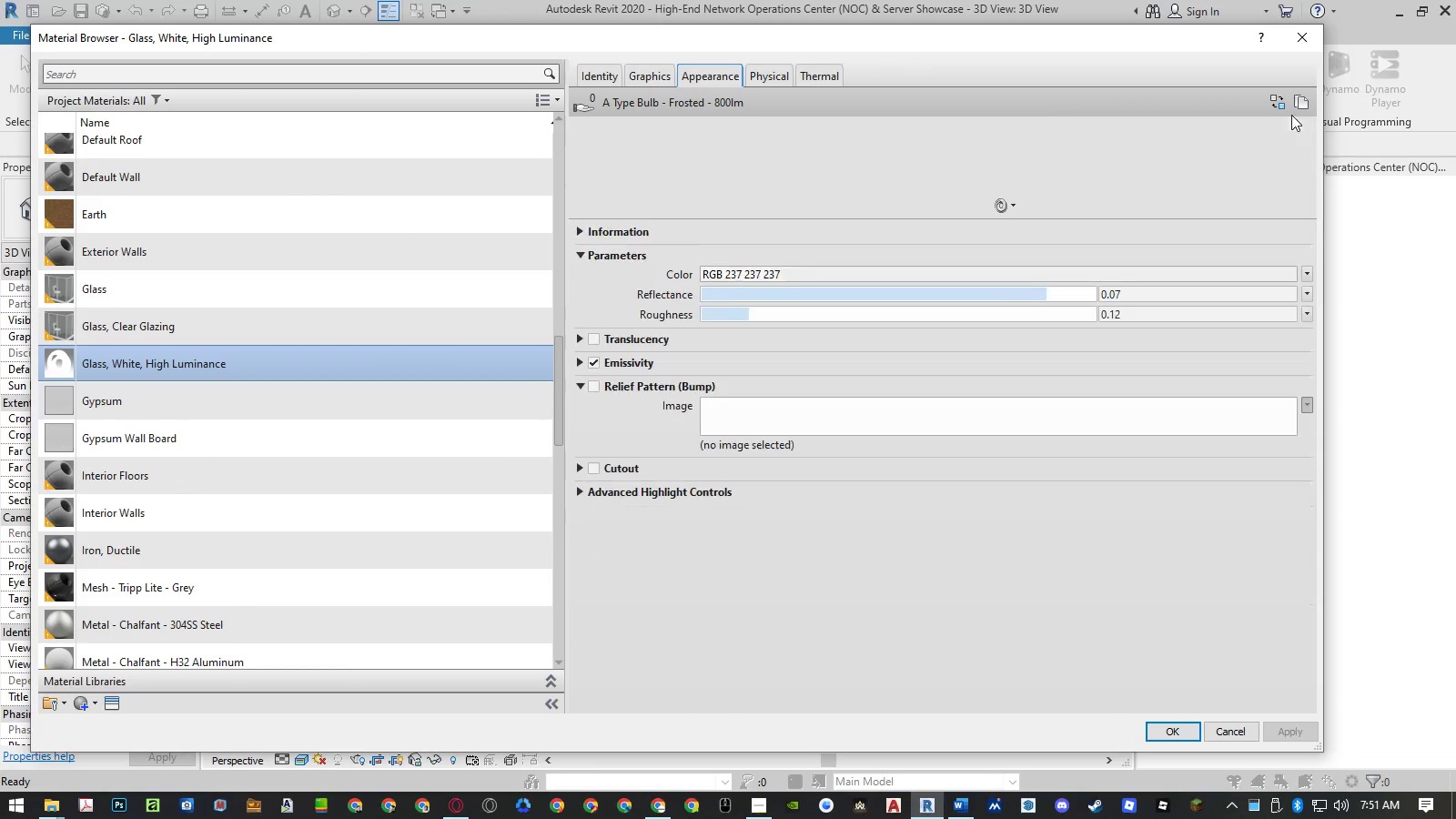 
left_click([1301, 105])
 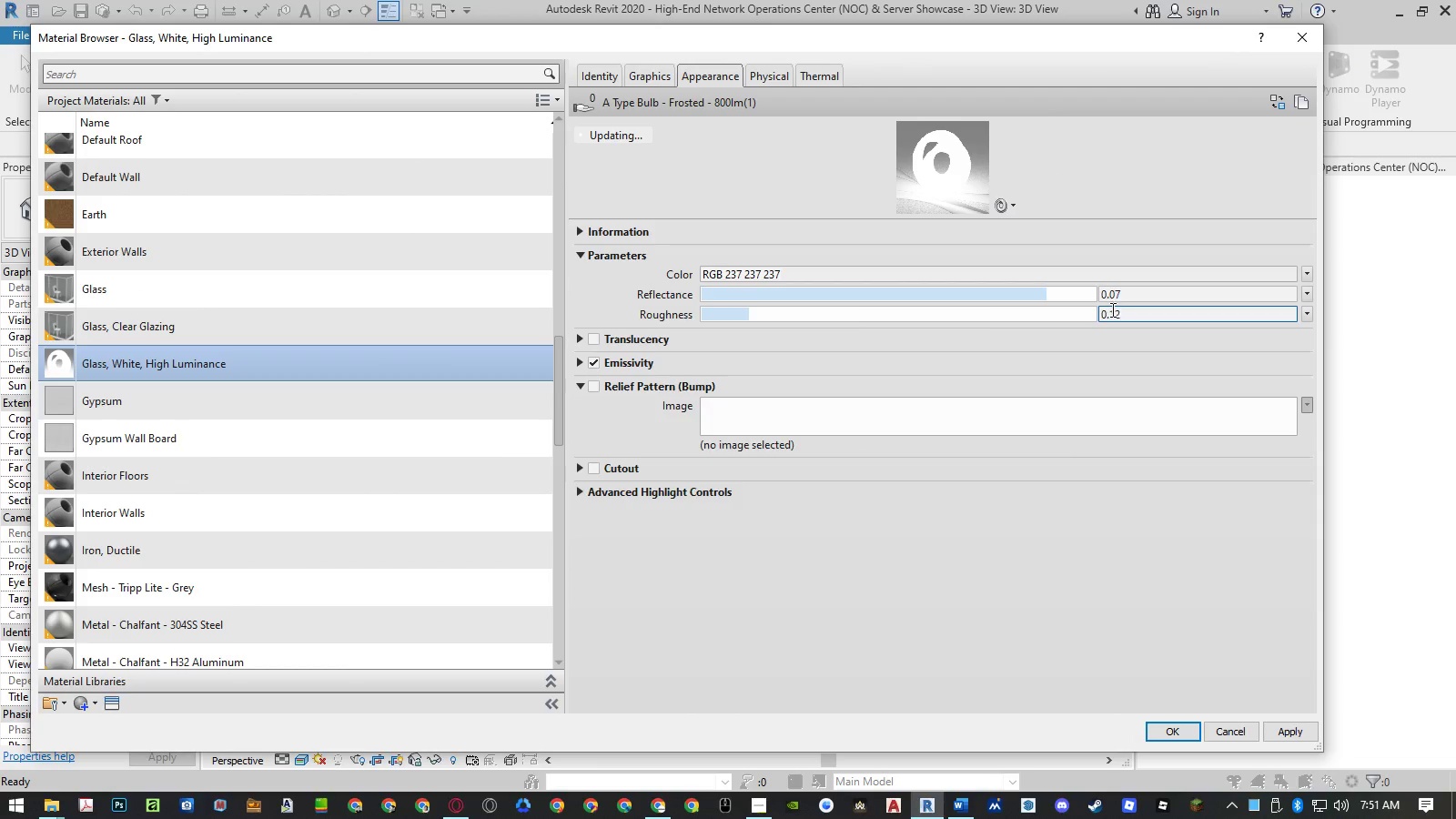 
left_click([577, 366])
 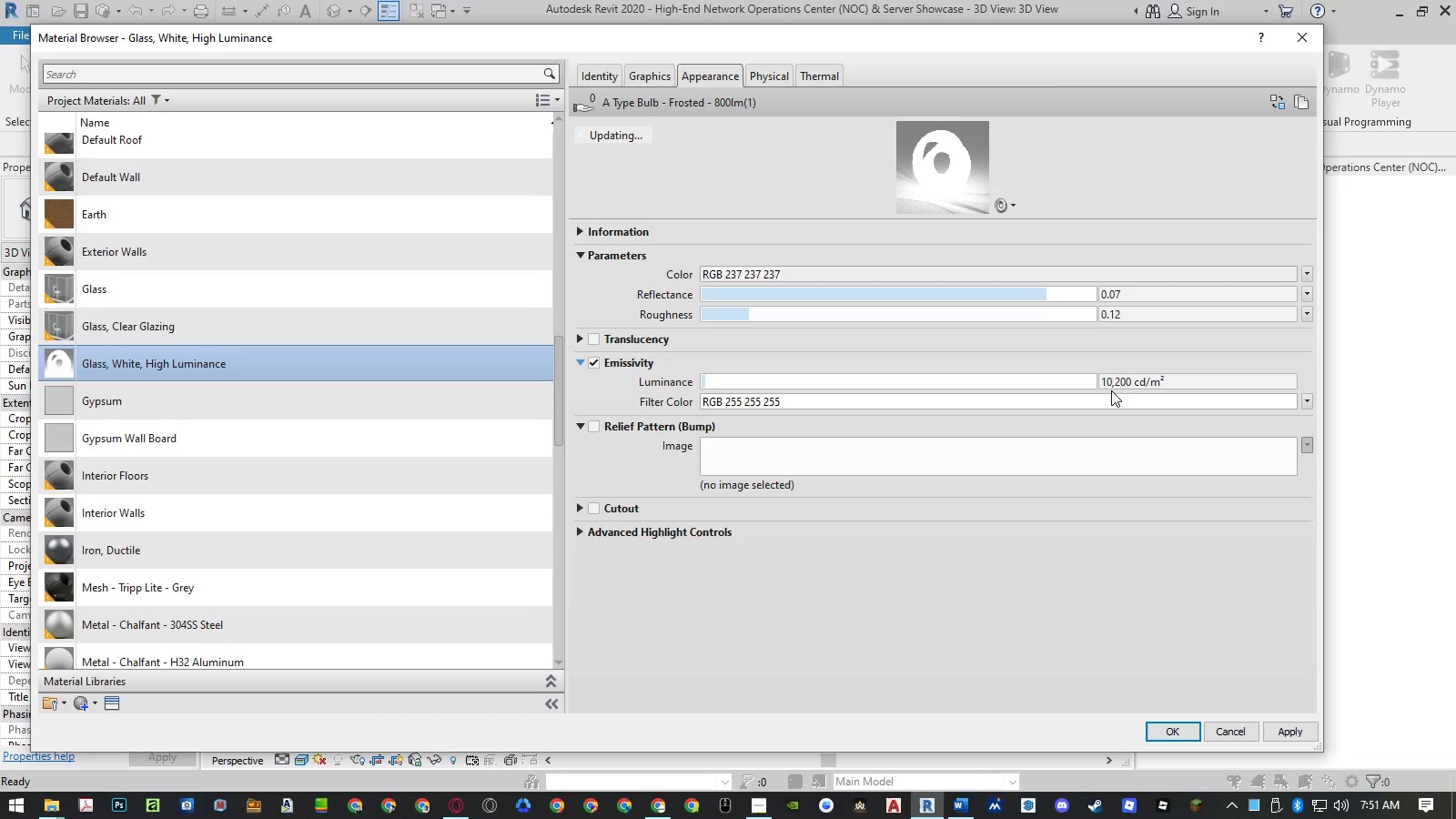 
left_click([1113, 385])
 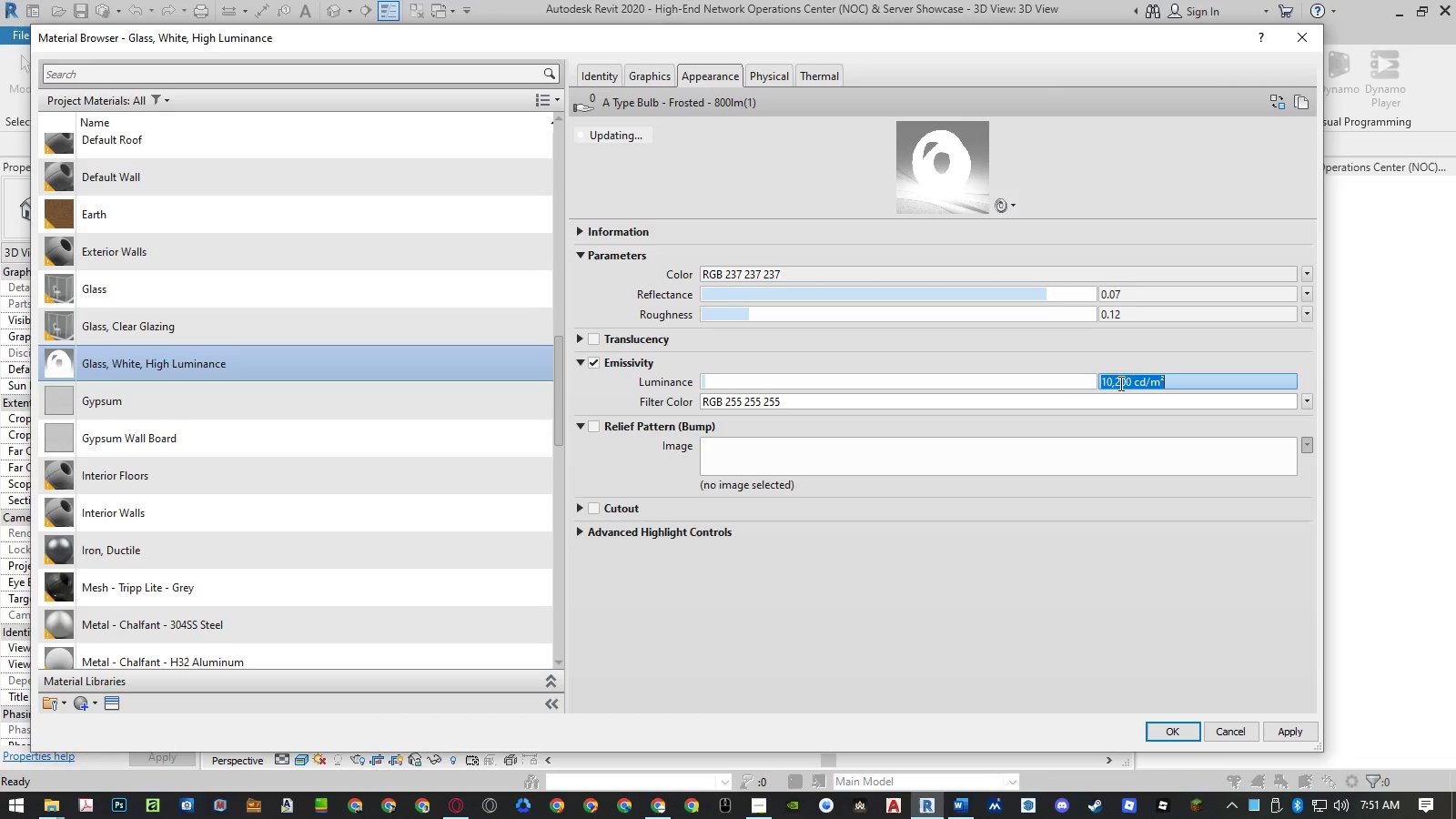 
left_click_drag(start_coordinate=[1119, 383], to_coordinate=[1071, 382])
 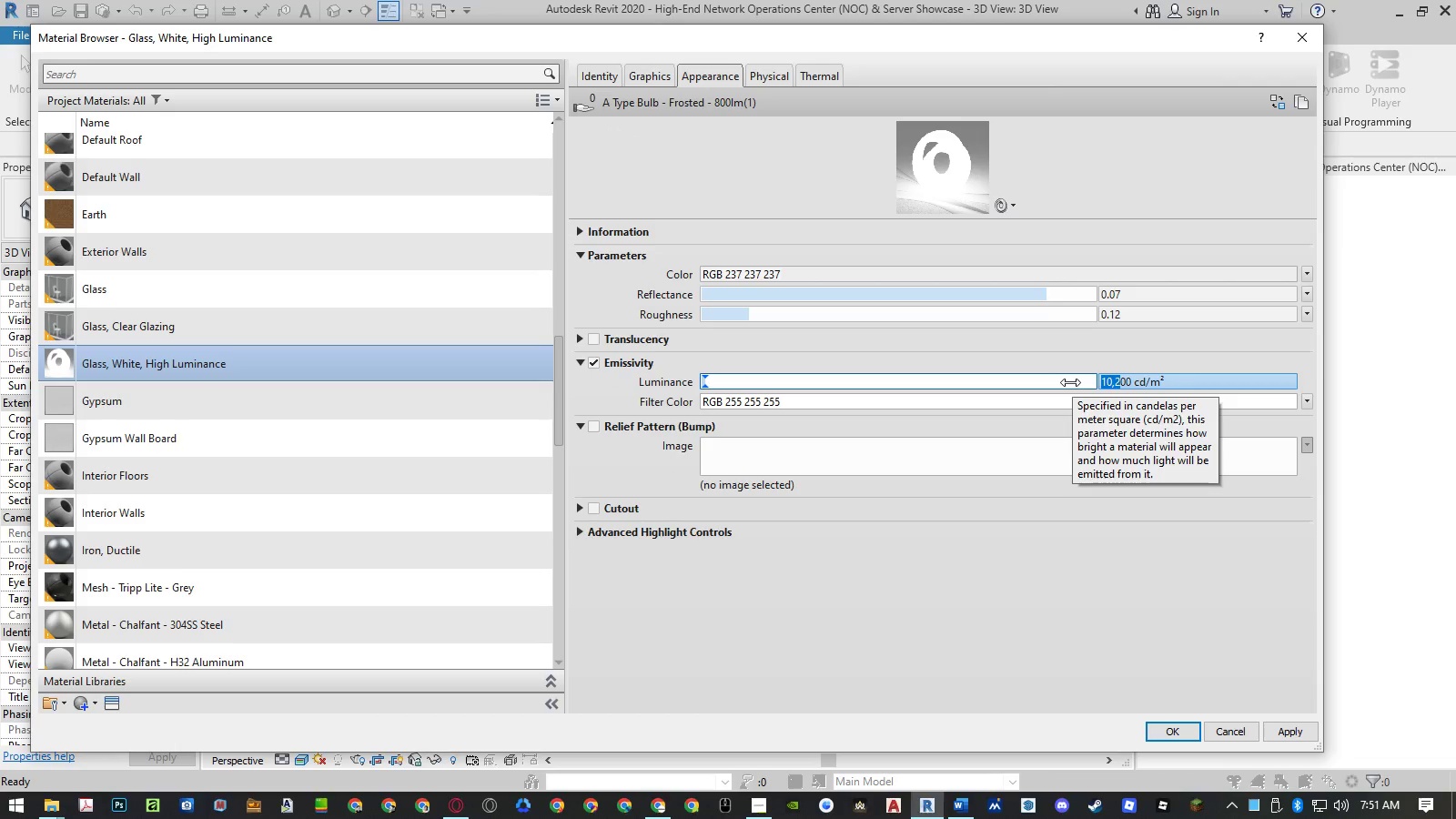 
key(Numpad5)
 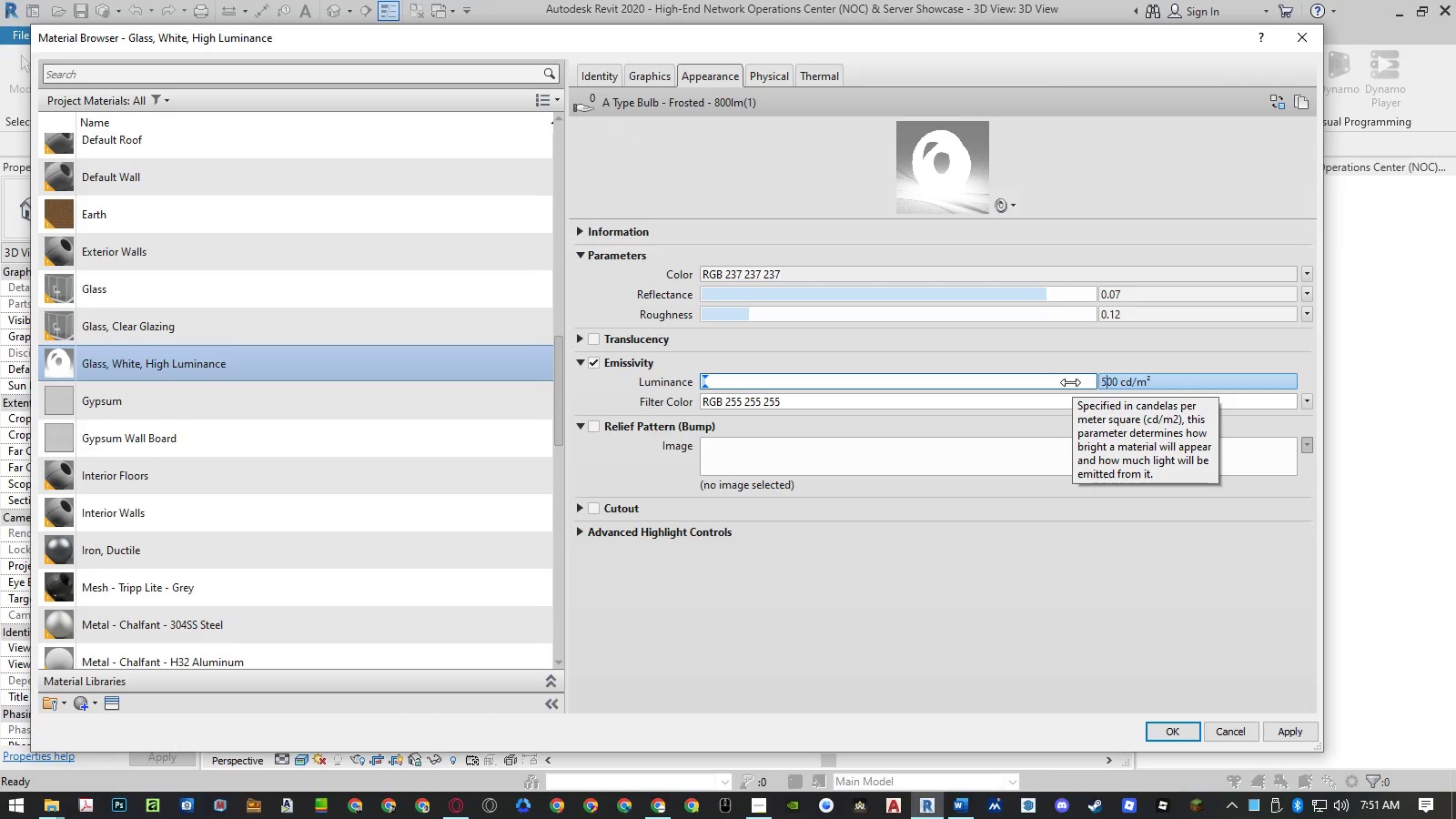 
key(Numpad0)
 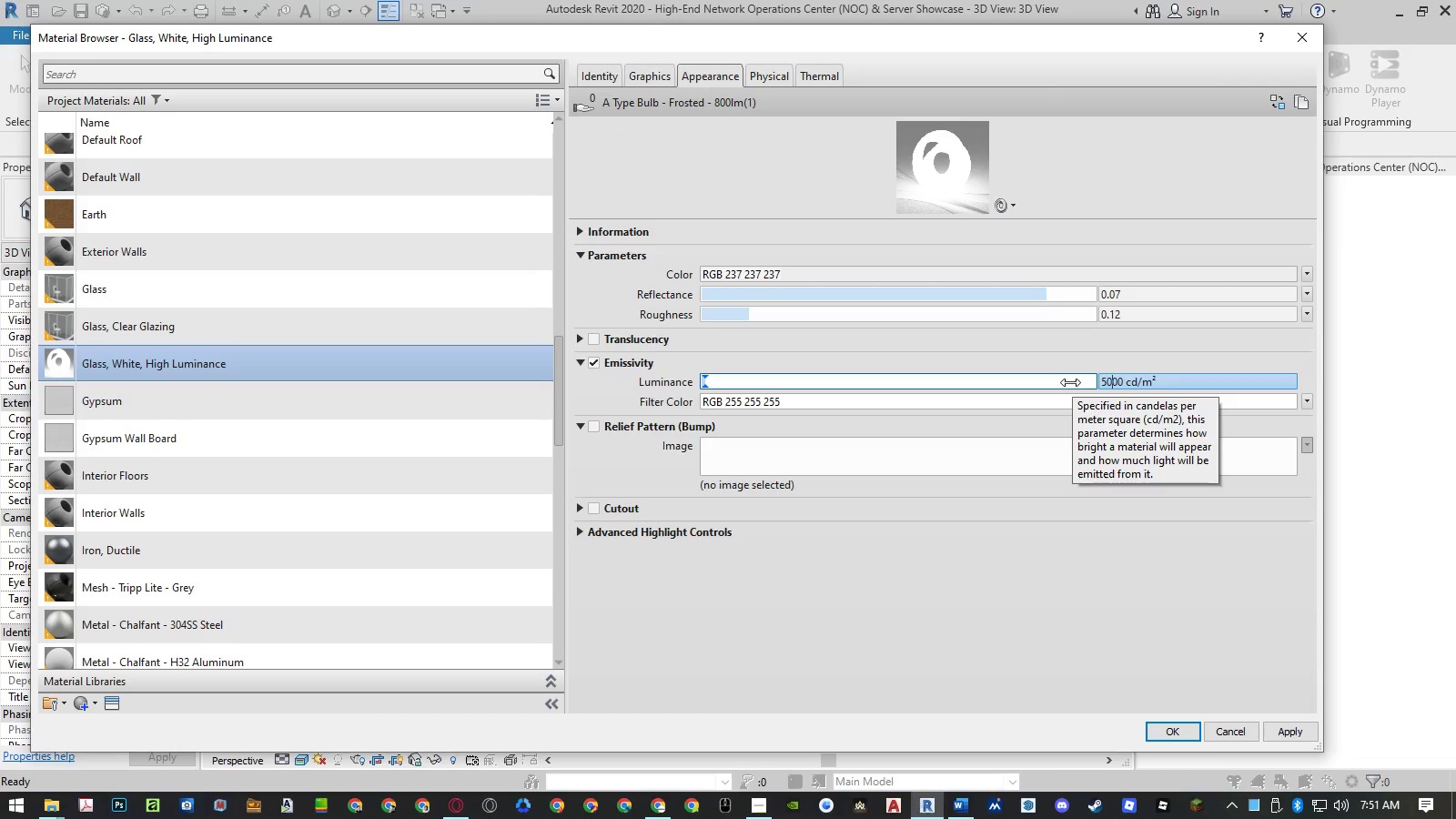 
key(NumpadEnter)
 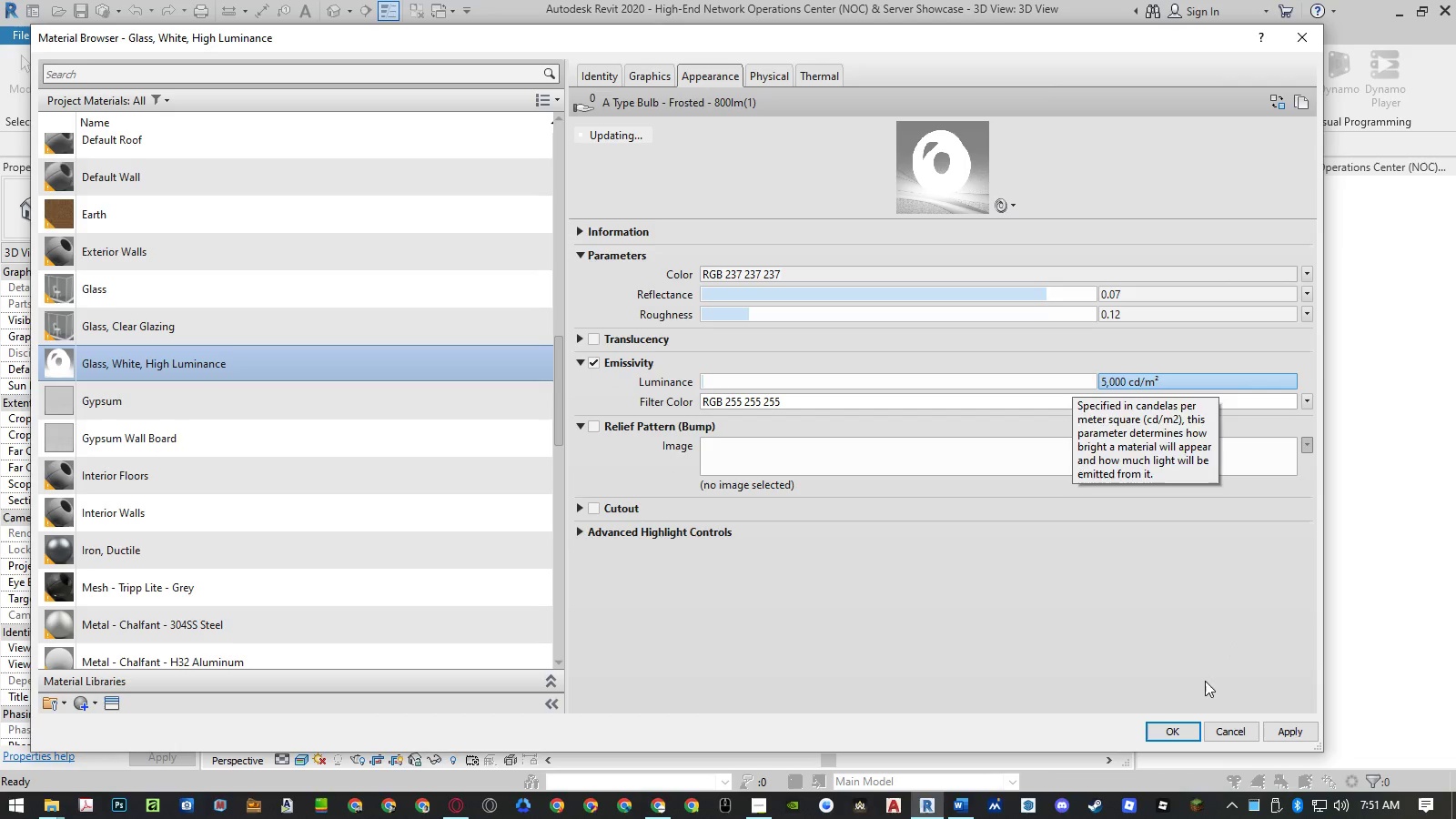 
left_click([1178, 724])
 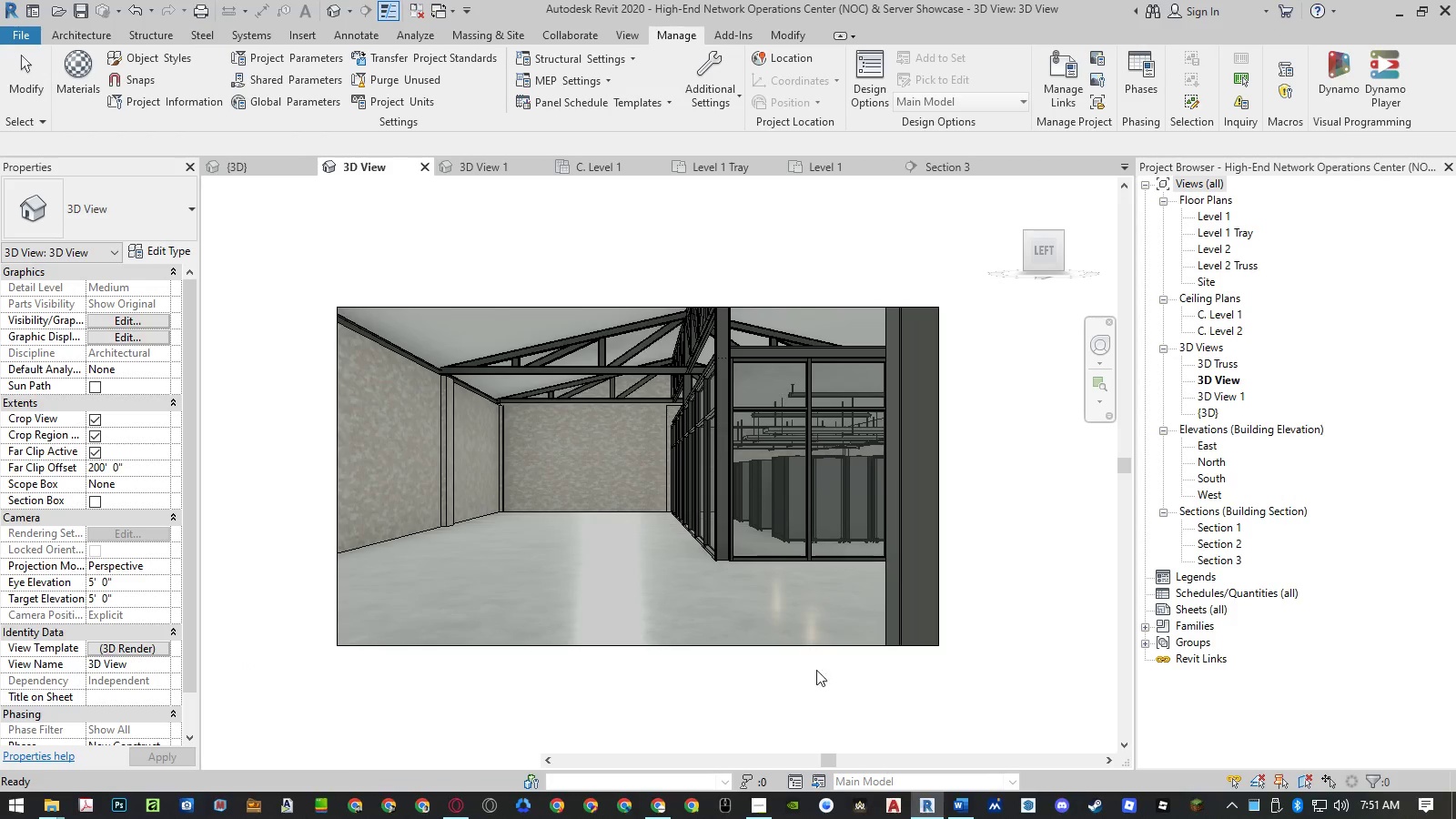 
left_click([477, 710])
 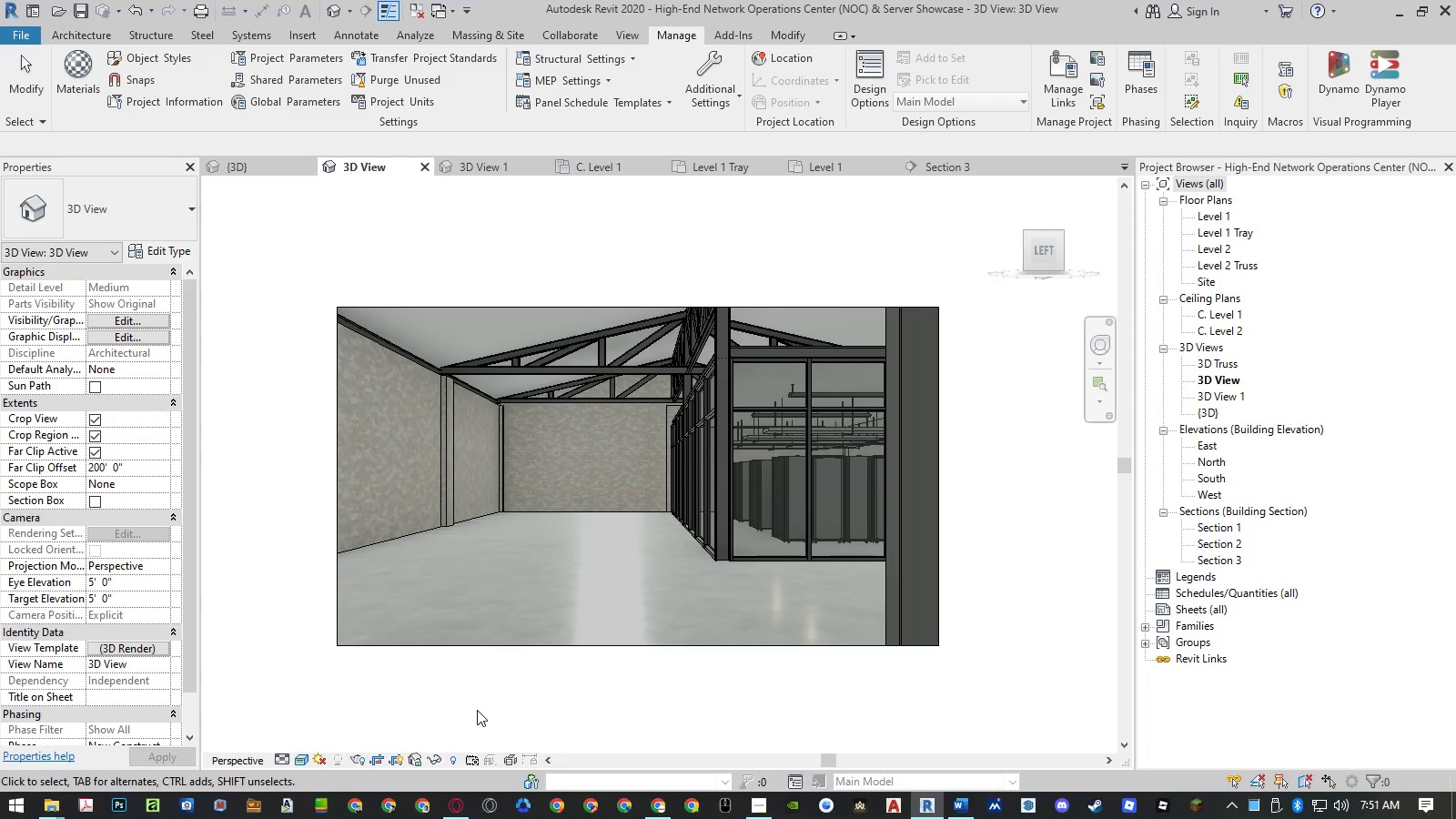 
key(Control+ControlLeft)
 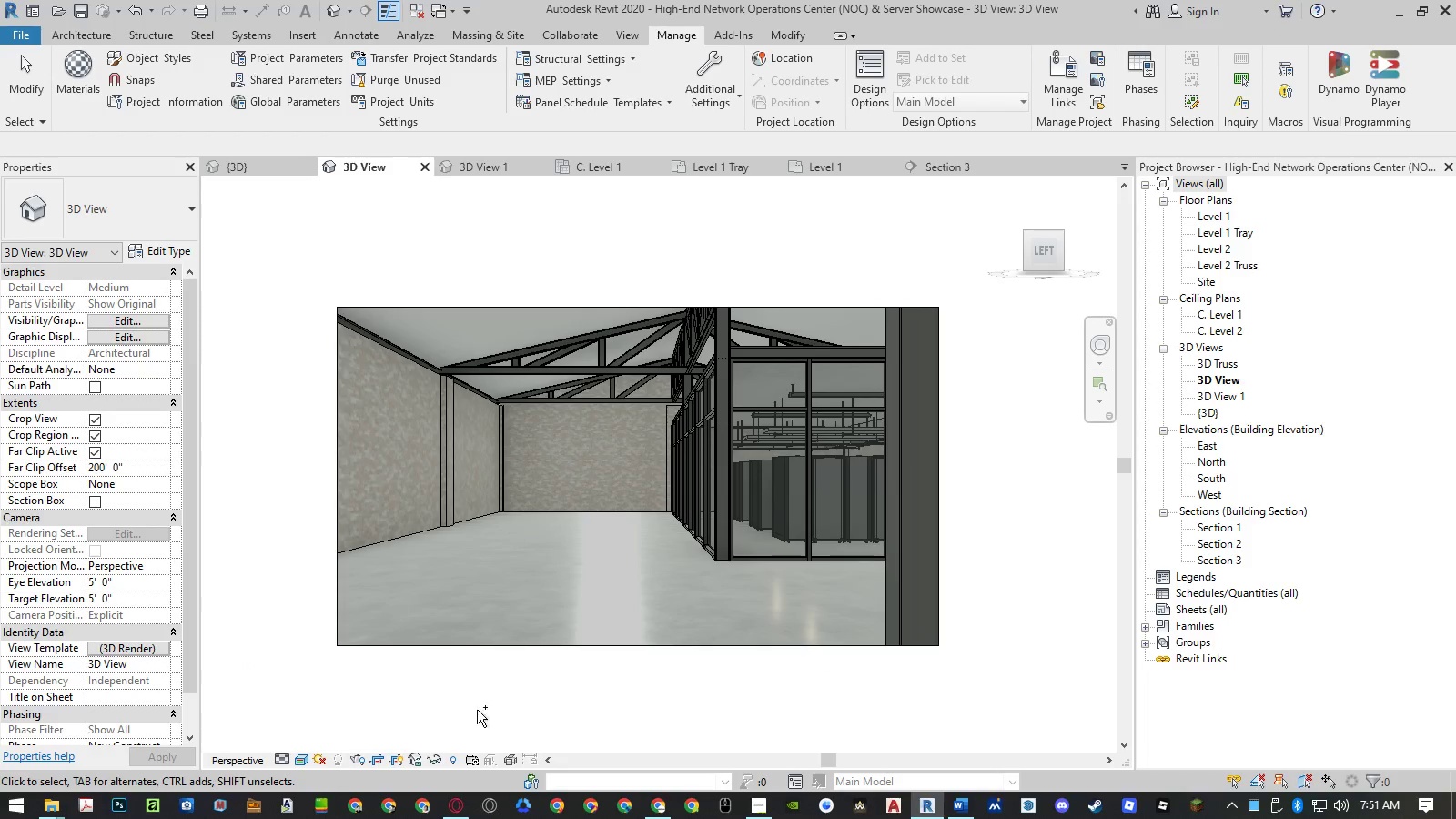 
key(Control+S)
 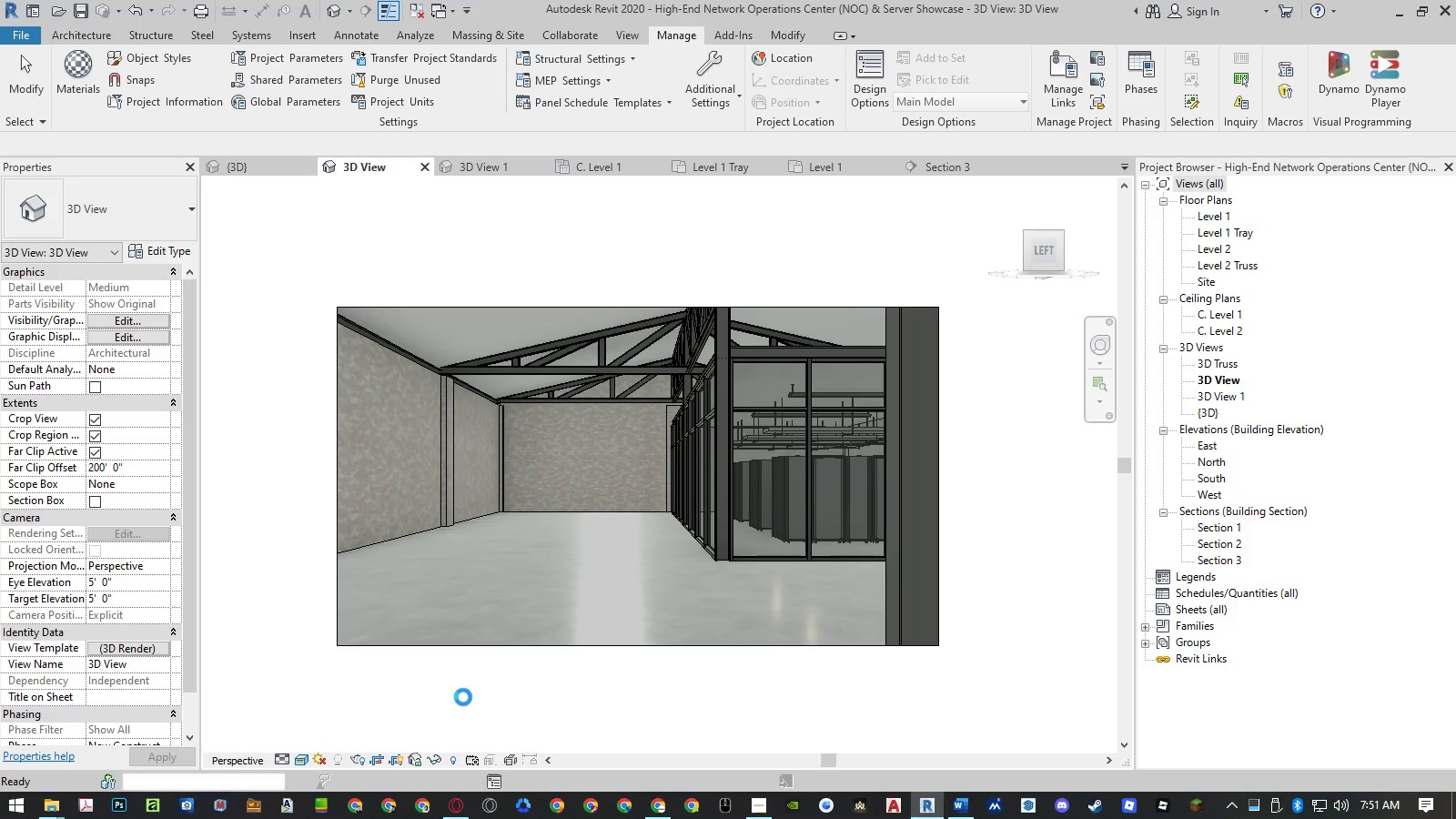 
type(rr)
 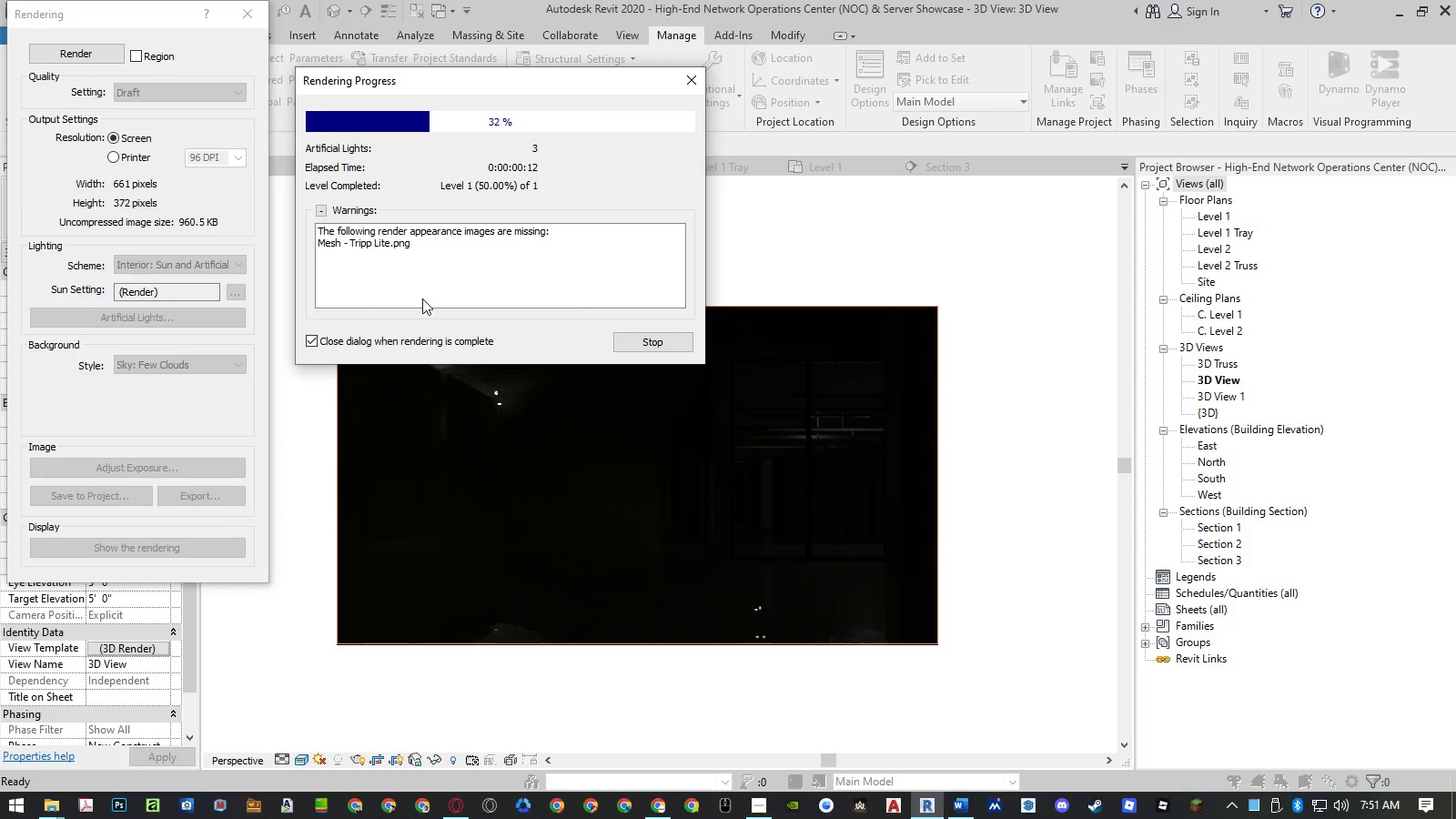 
wait(18.52)
 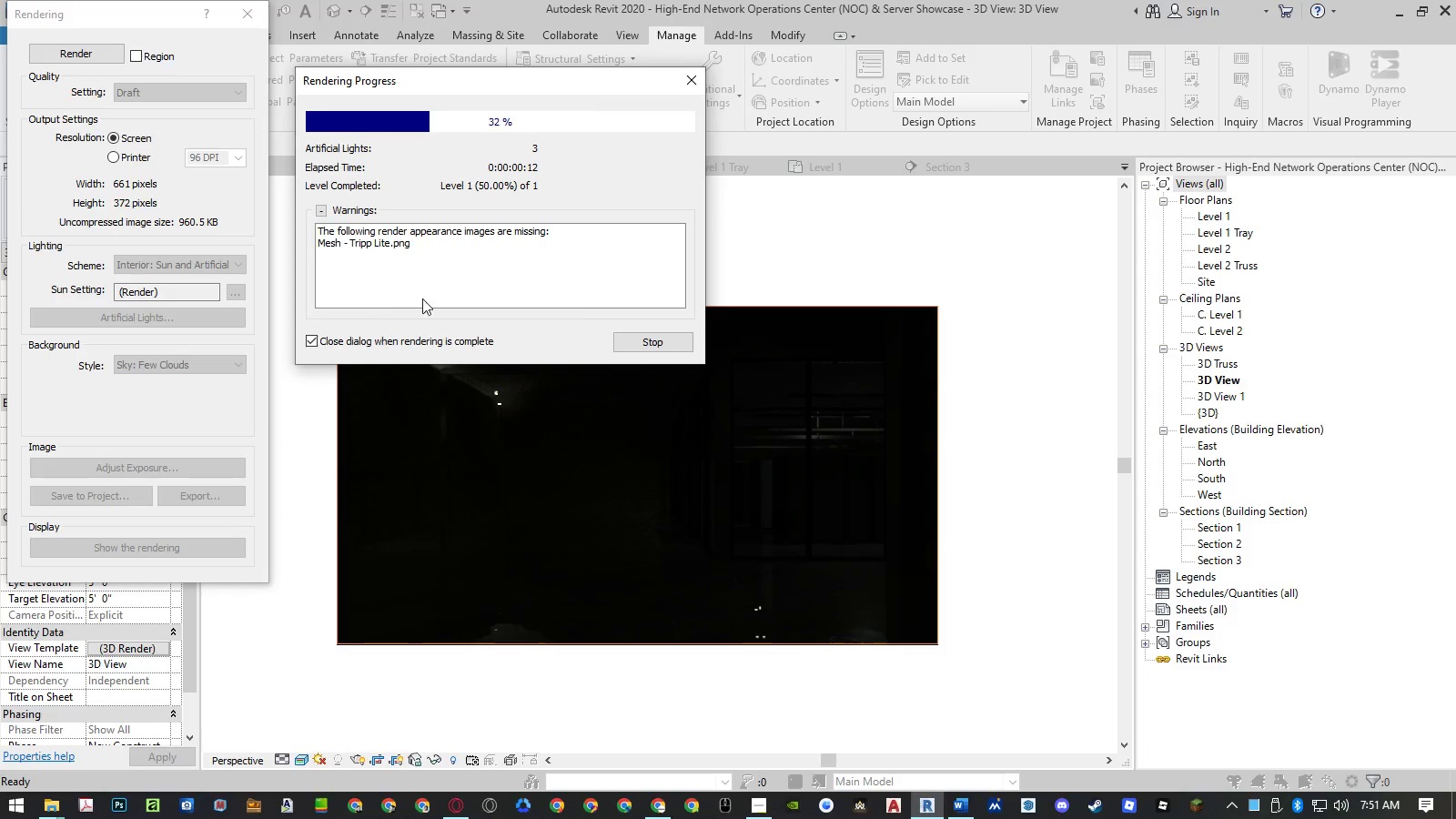 
left_click([244, 15])
 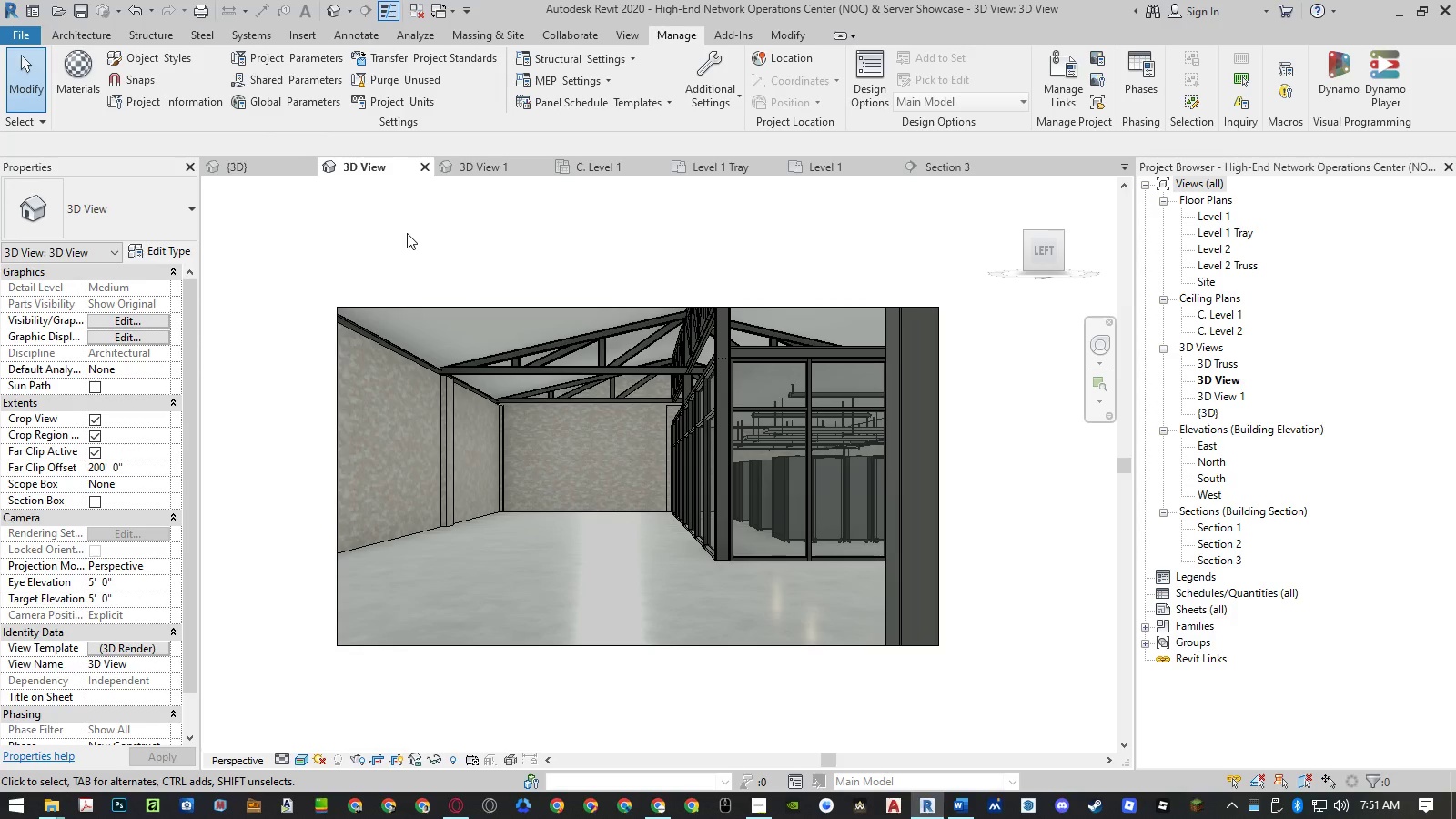 
left_click([407, 233])
 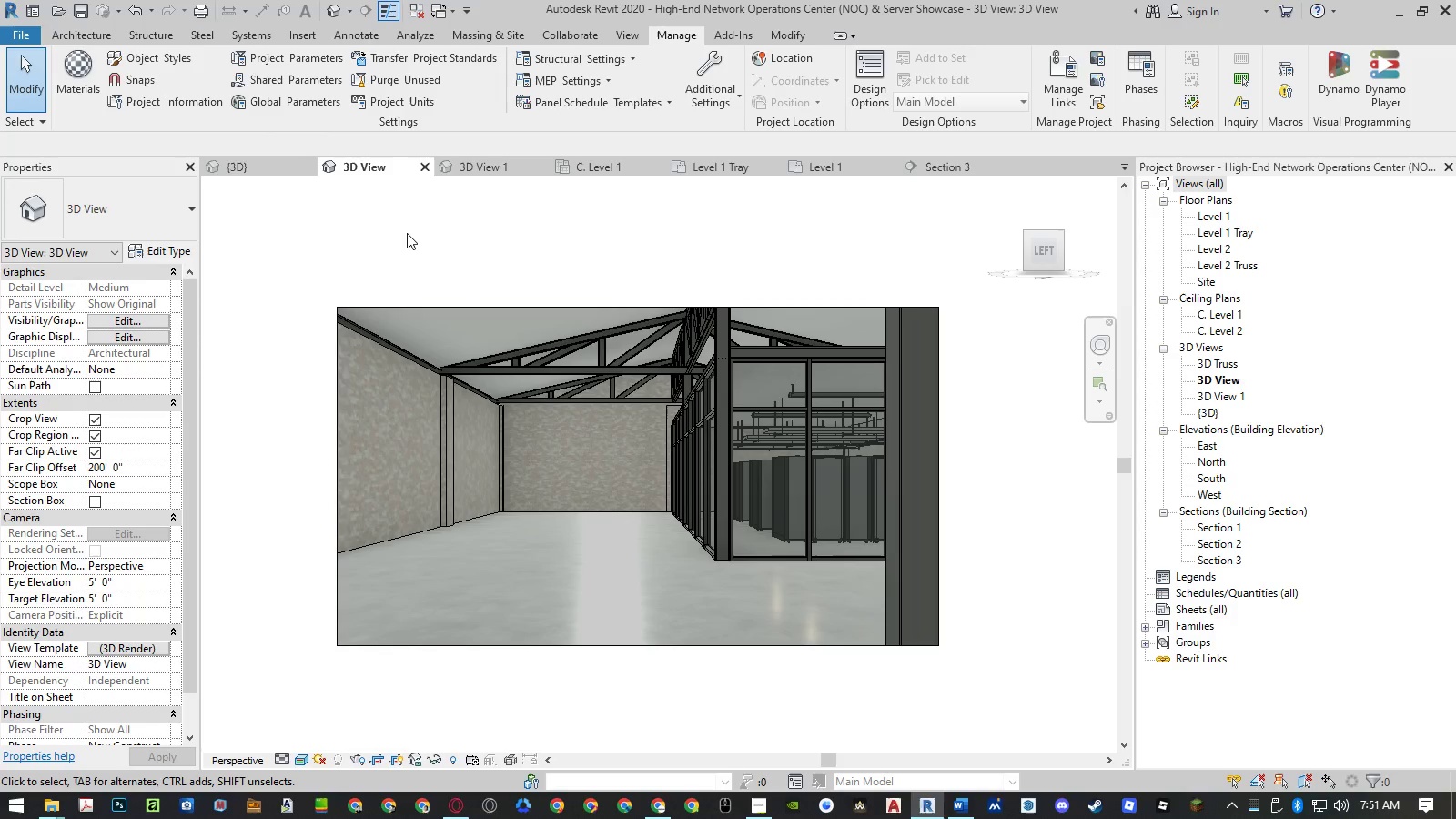 
wait(7.66)
 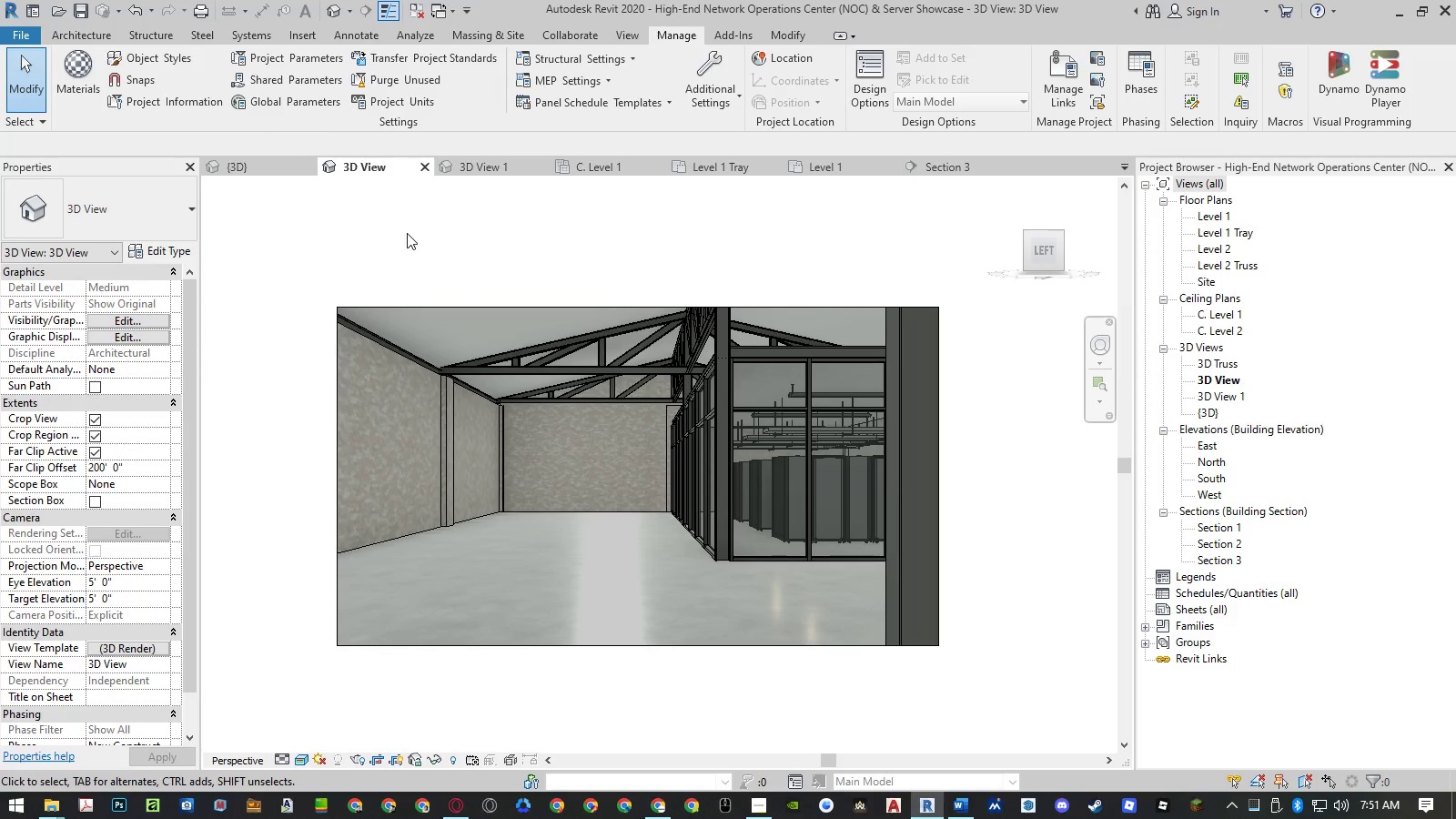 
left_click([407, 233])
 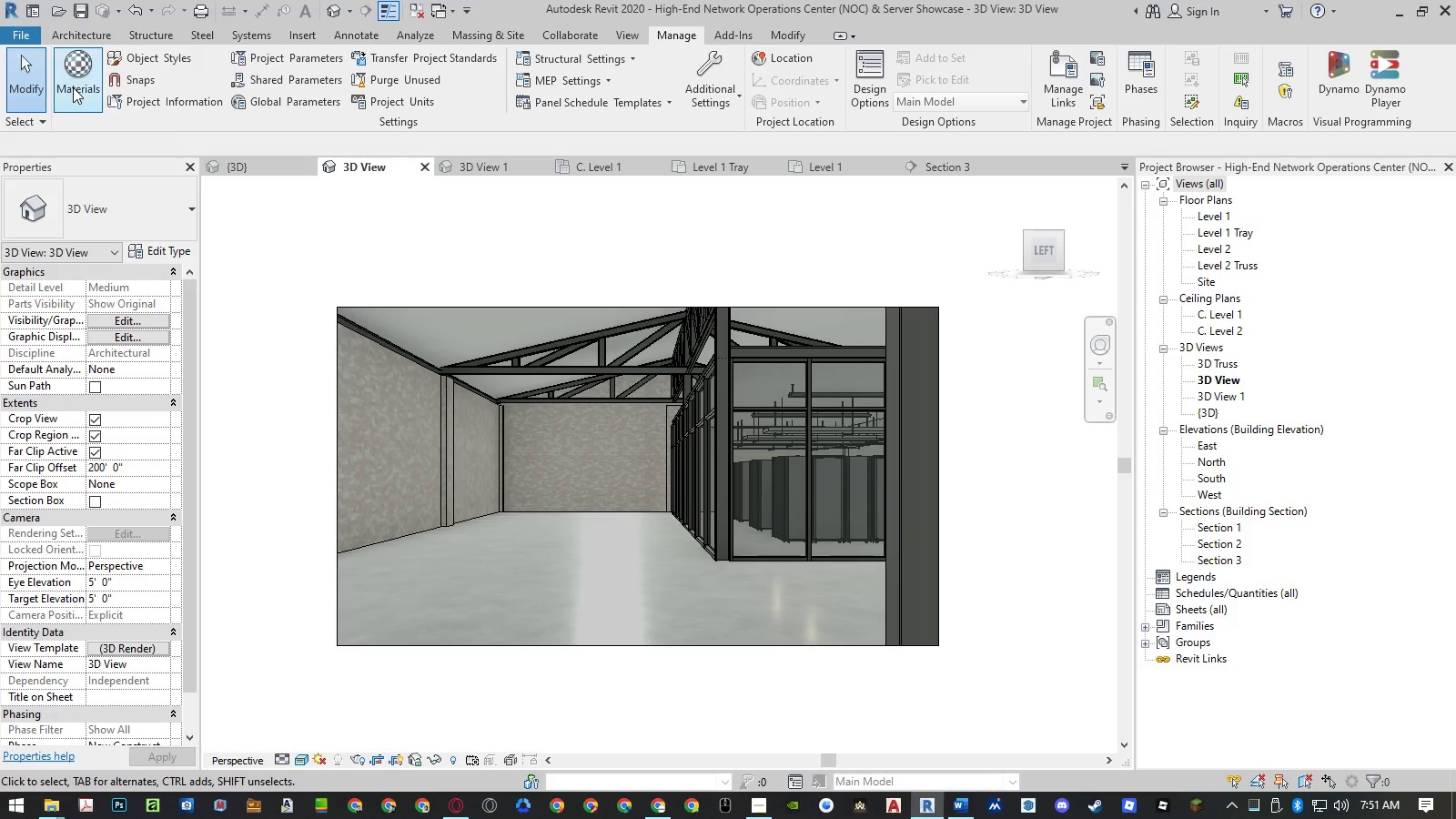 
left_click([73, 87])
 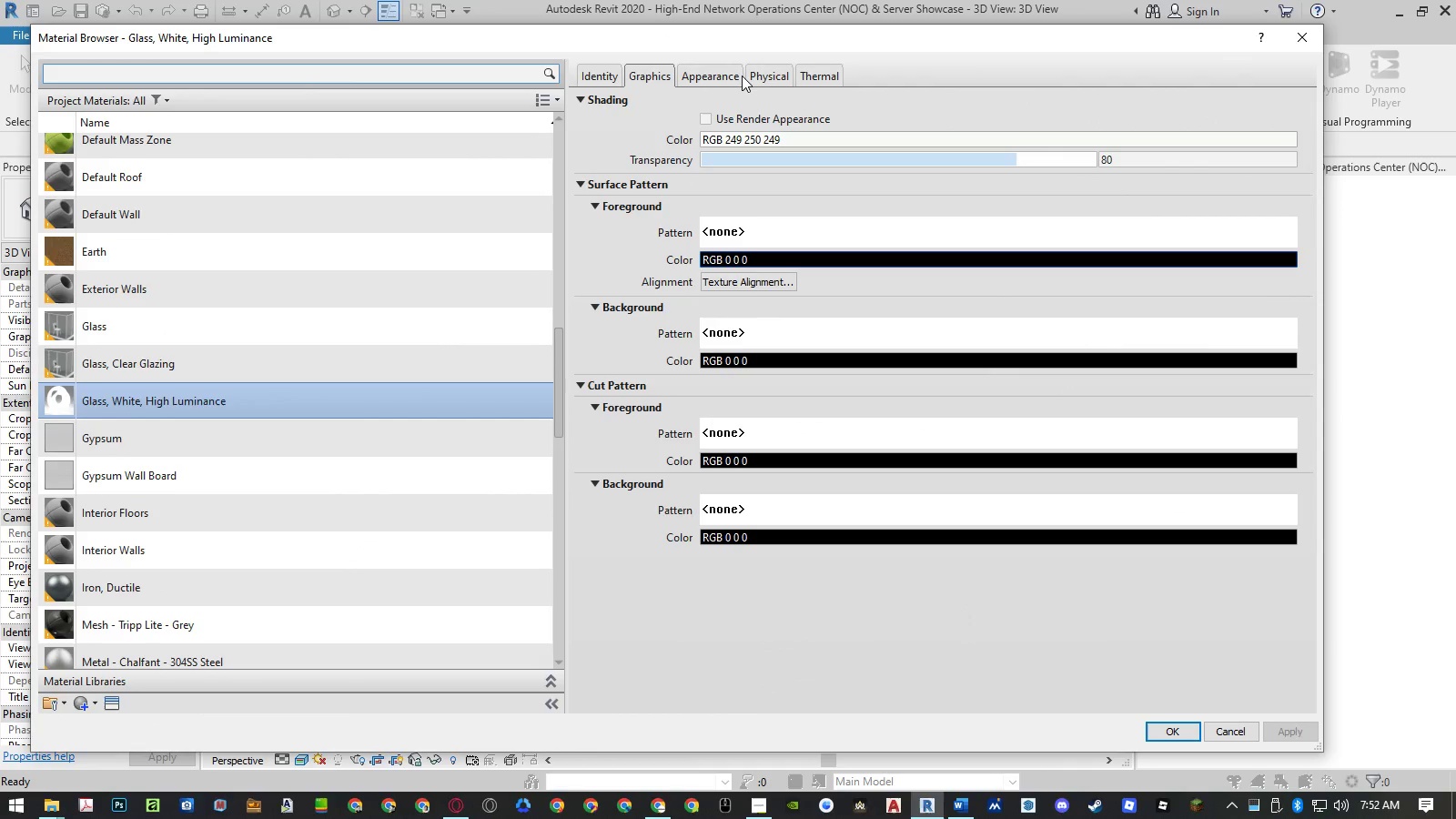 
left_click([737, 78])
 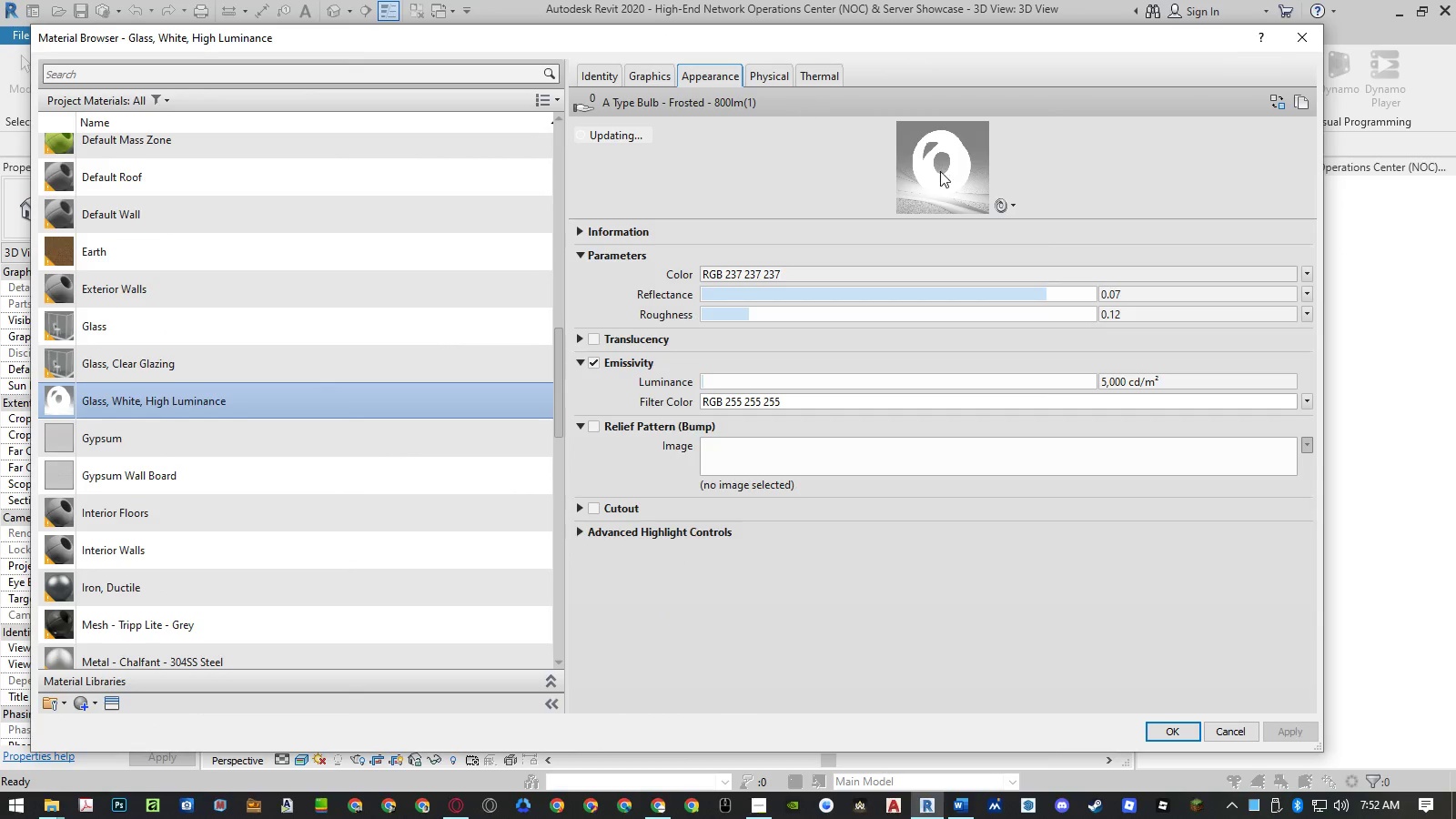 
left_click([1120, 383])
 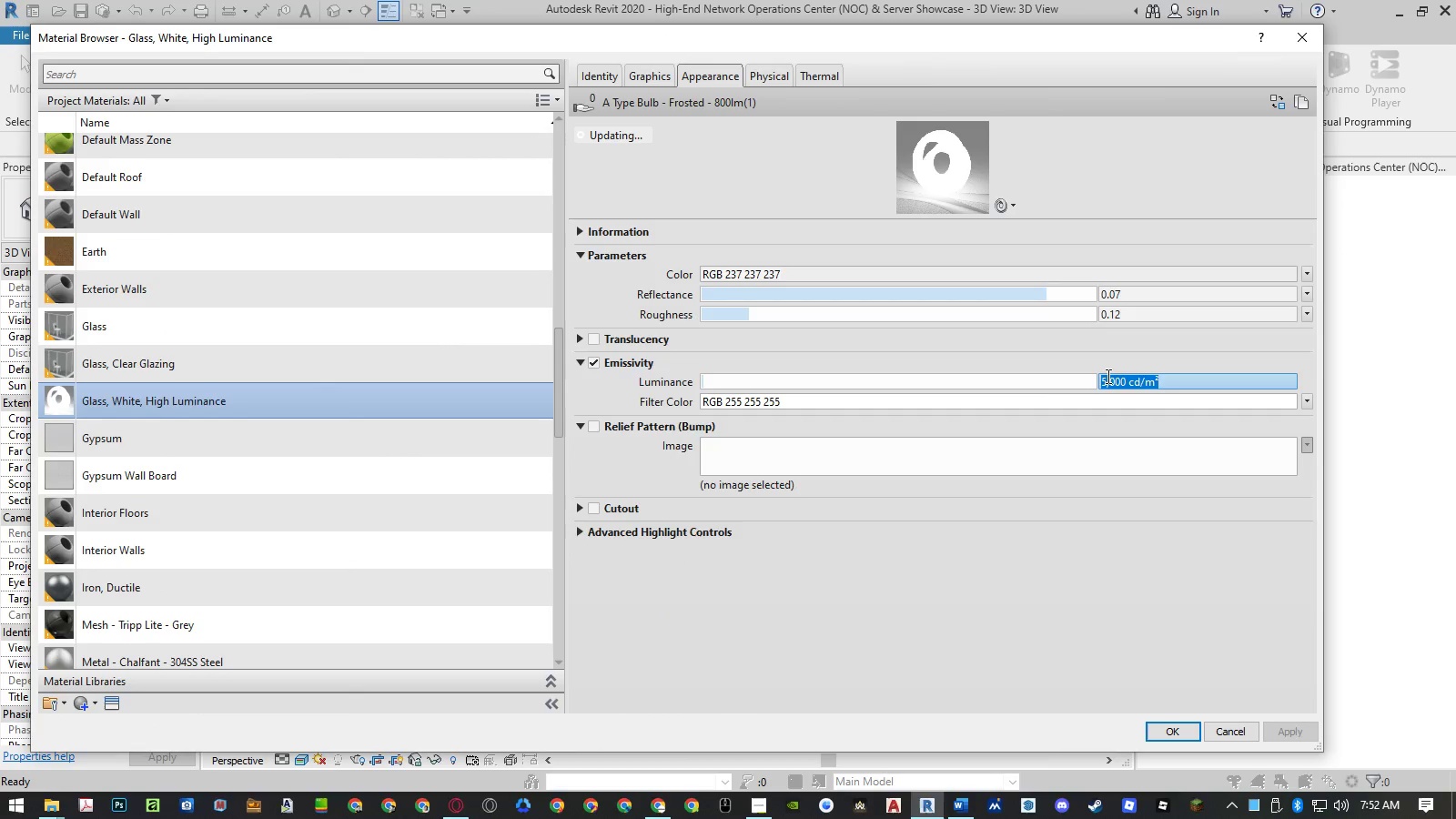 
left_click_drag(start_coordinate=[1105, 376], to_coordinate=[1088, 381])
 